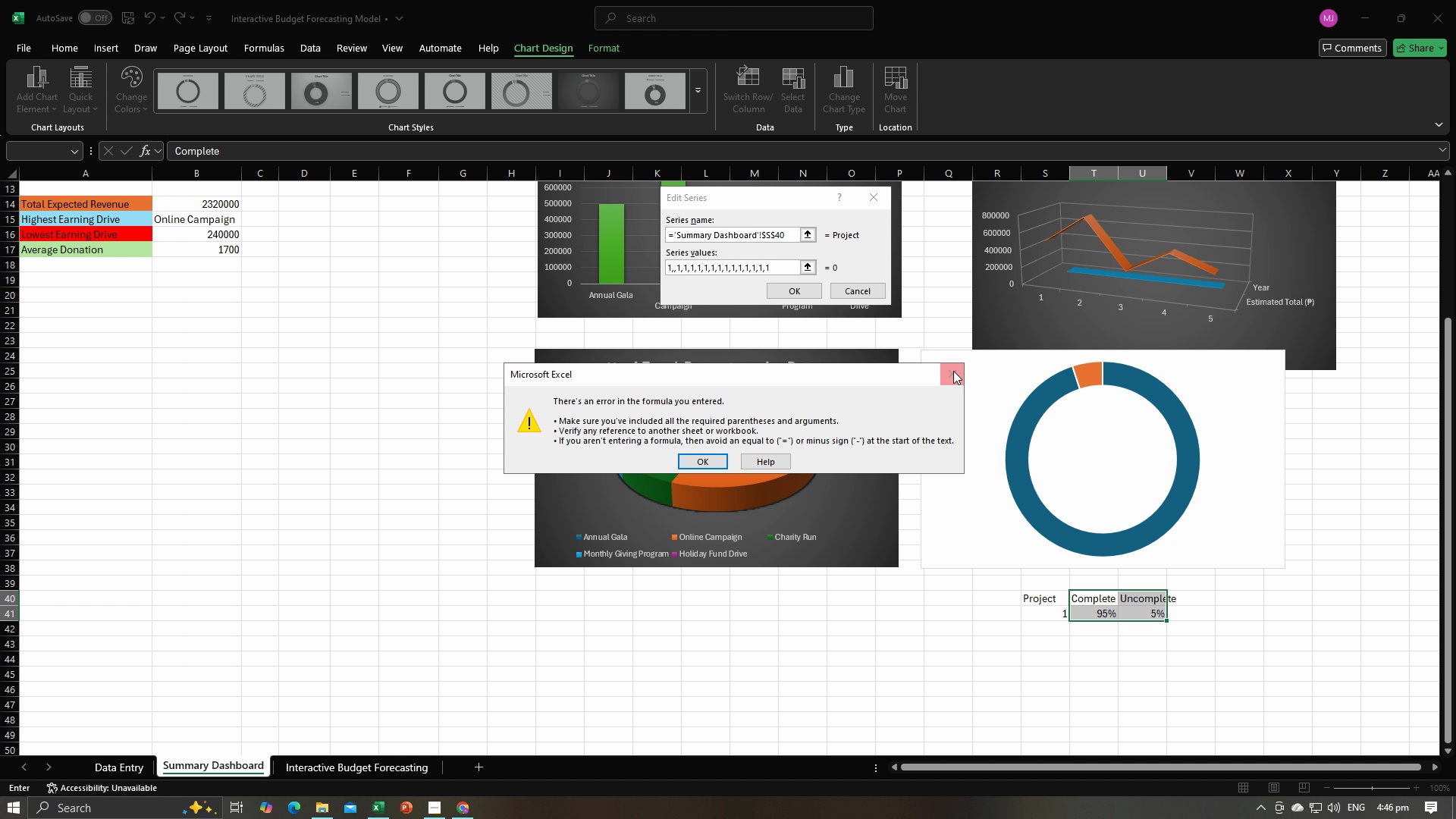 
left_click([953, 371])
 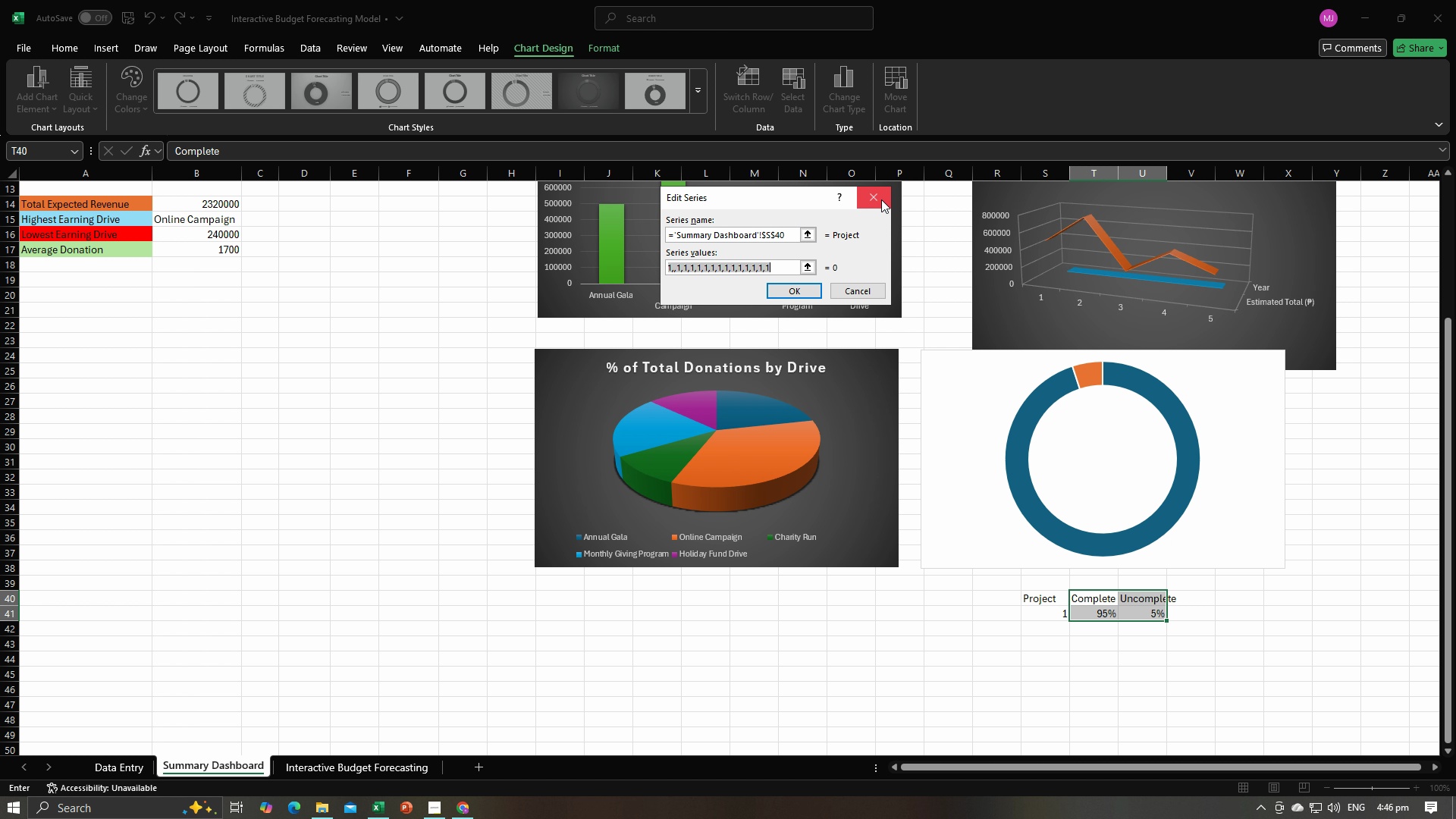 
double_click([881, 199])
 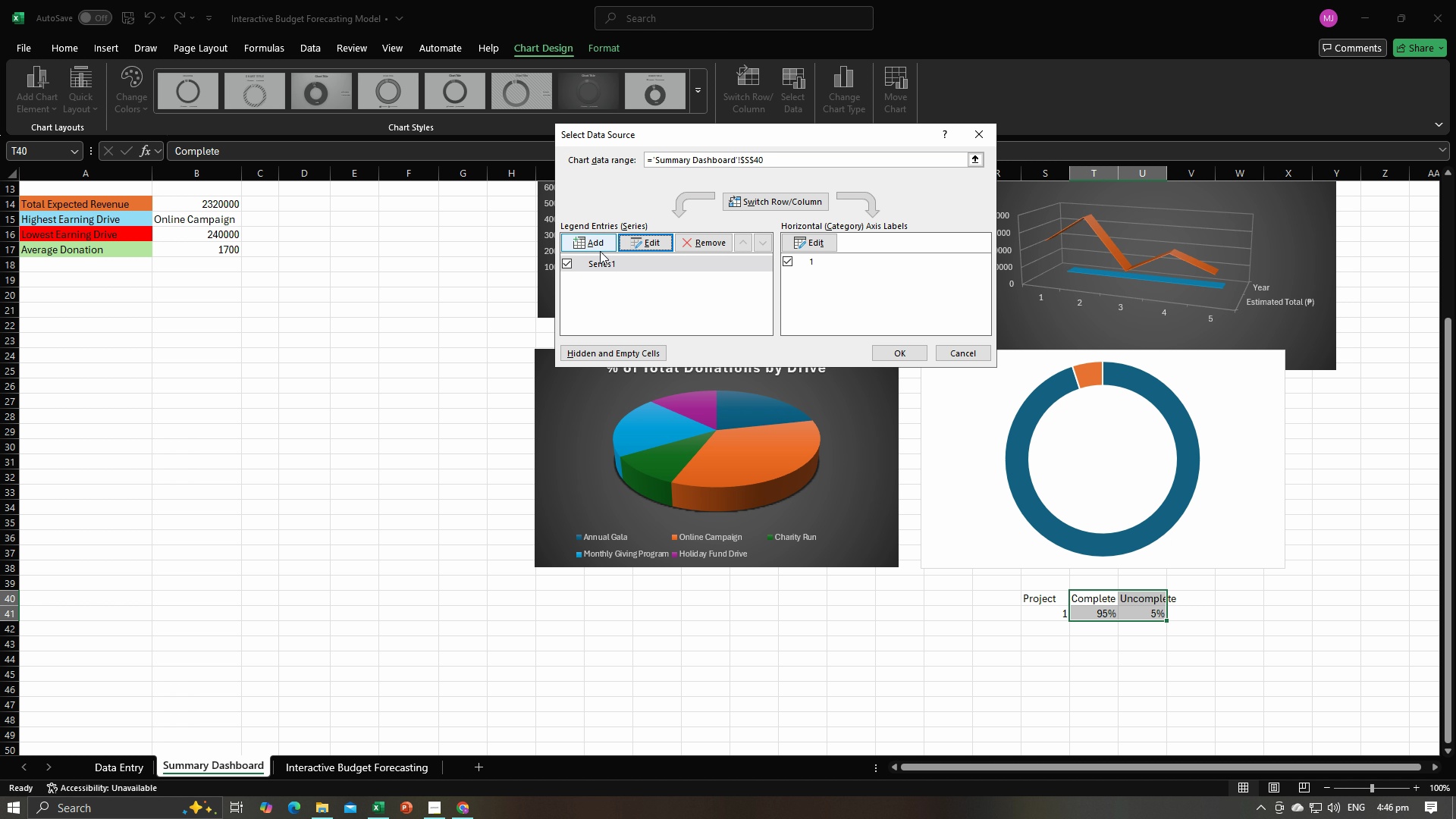 
left_click([599, 261])
 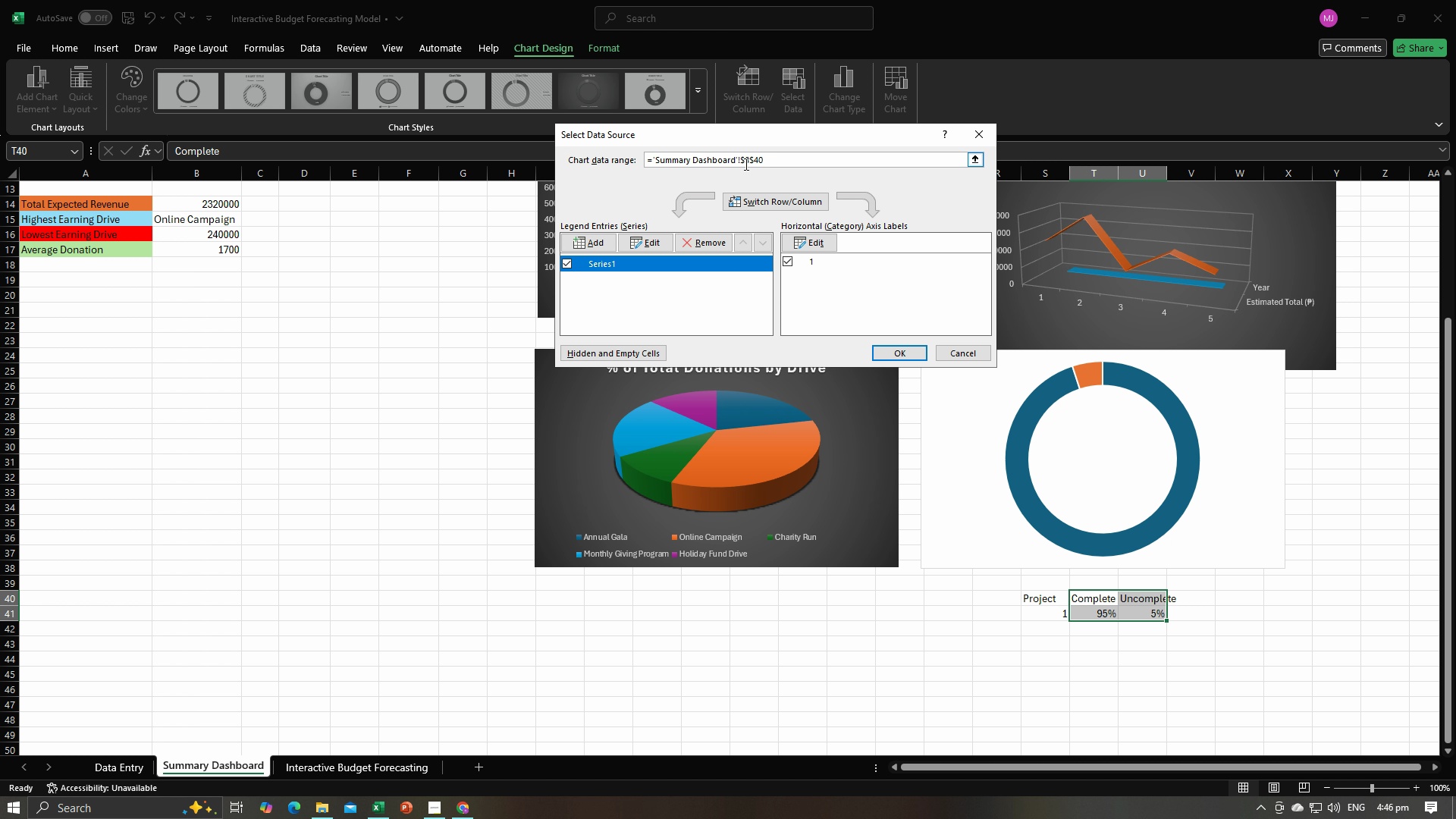 
left_click([758, 155])
 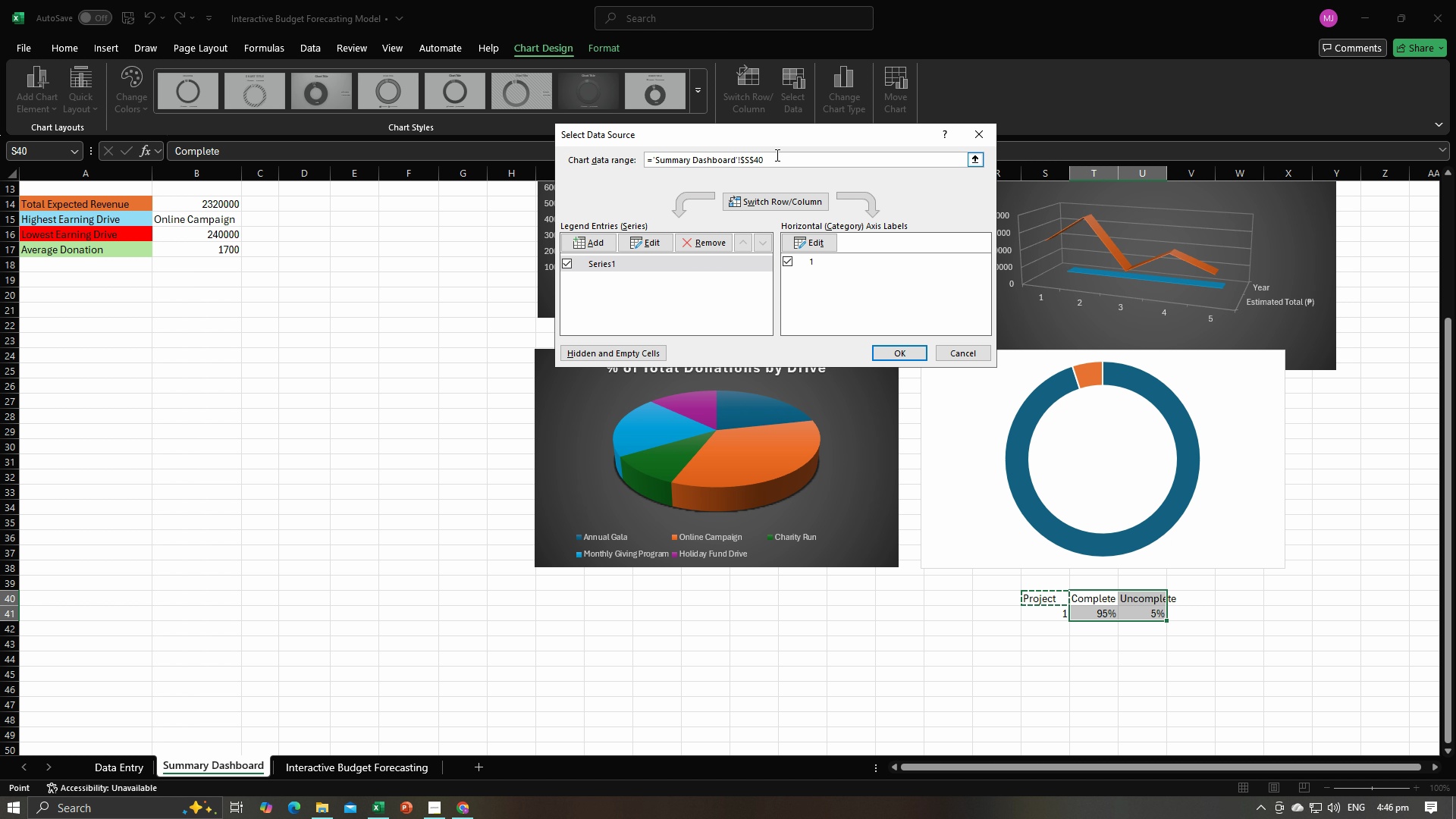 
left_click_drag(start_coordinate=[776, 155], to_coordinate=[643, 165])
 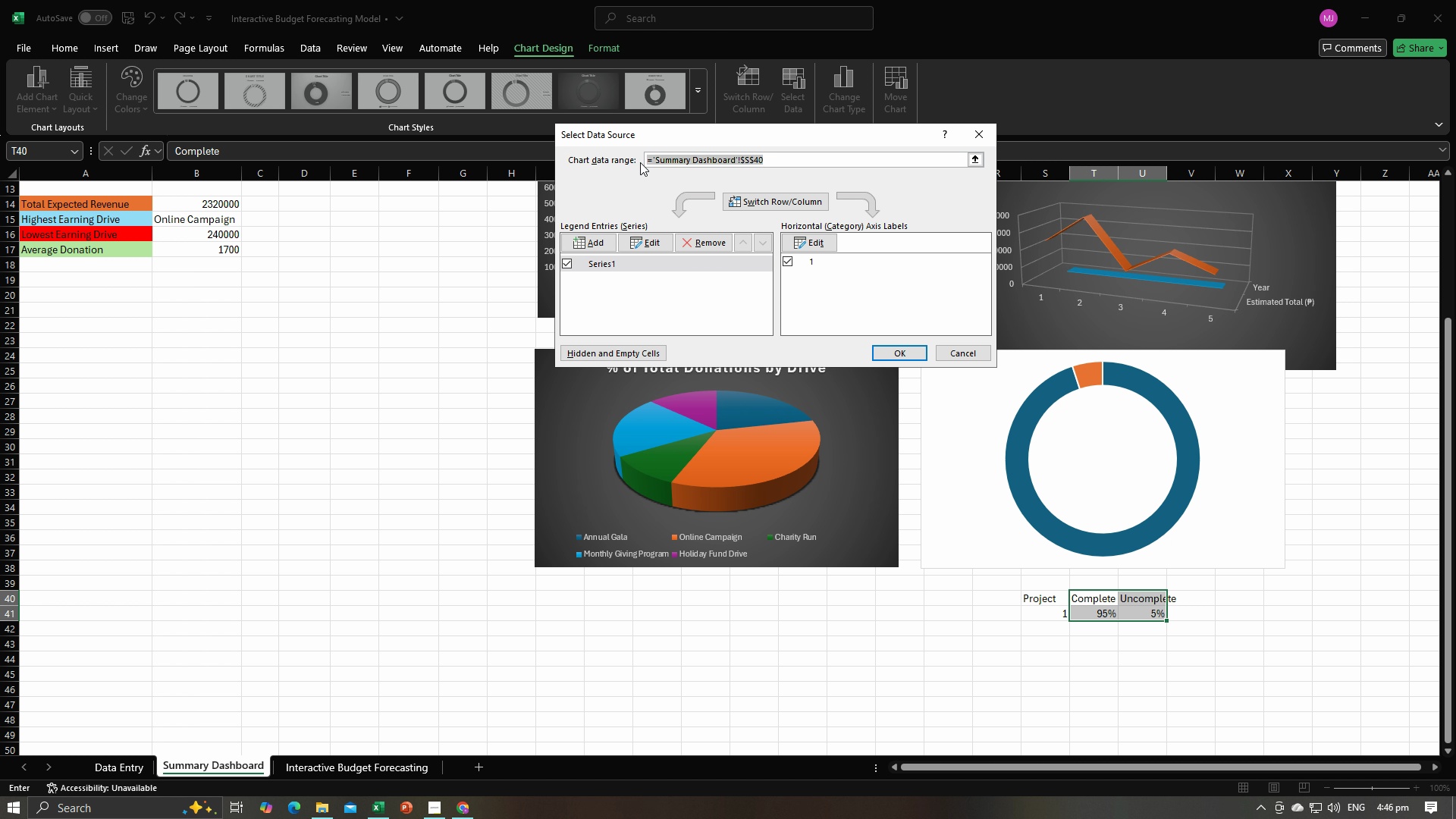 
key(Backspace)
 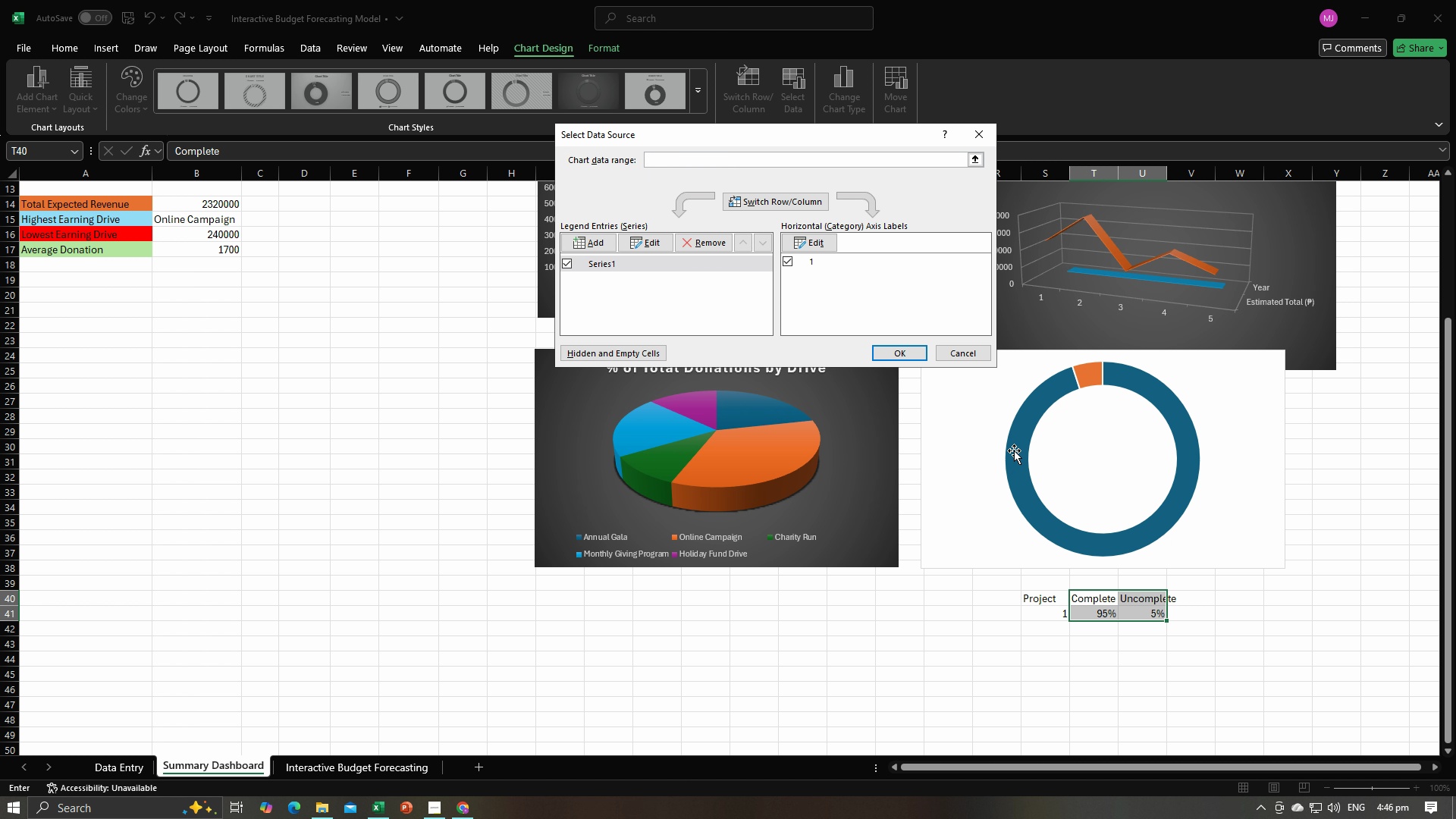 
left_click_drag(start_coordinate=[1085, 600], to_coordinate=[1132, 617])
 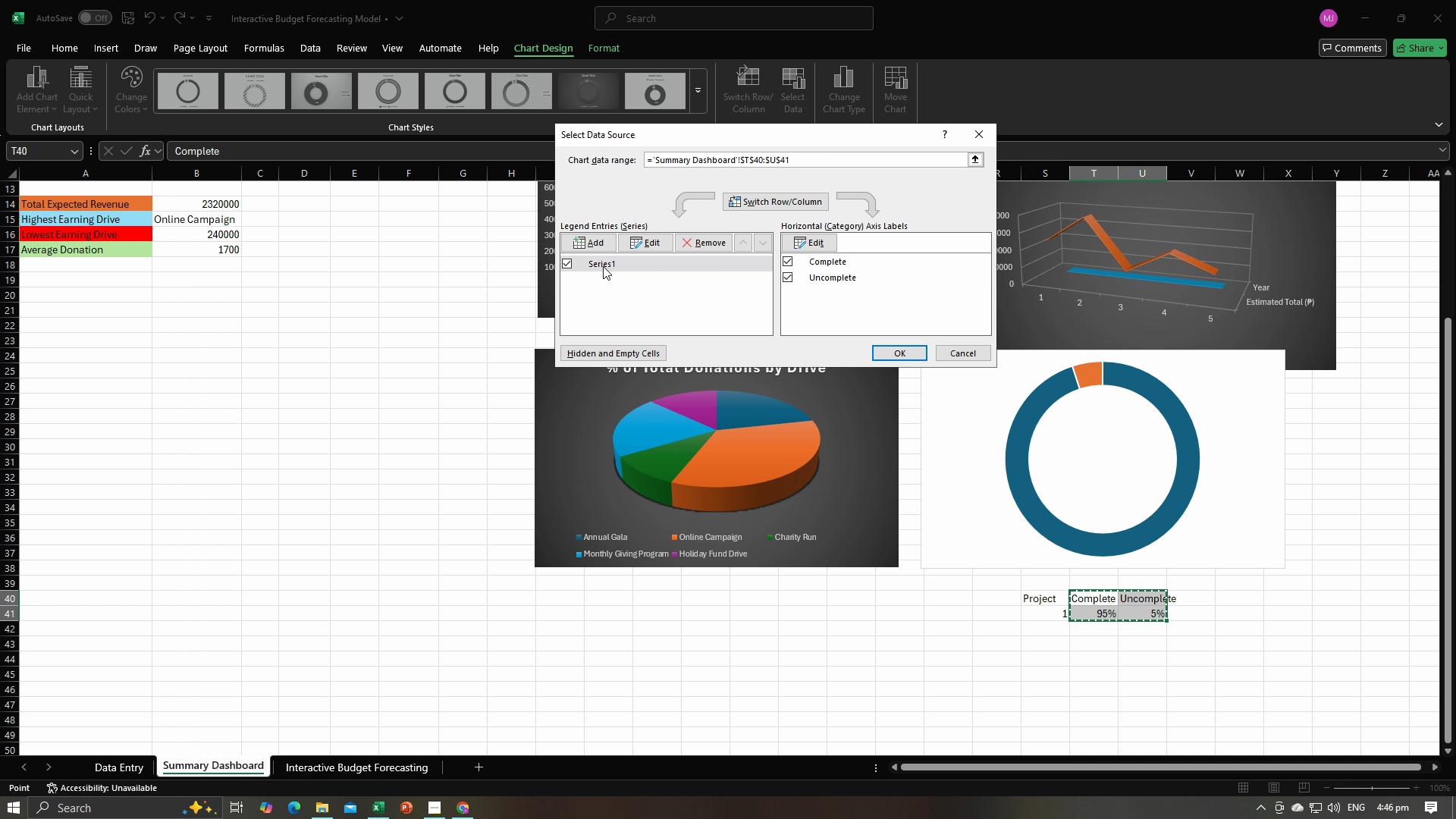 
left_click([641, 245])
 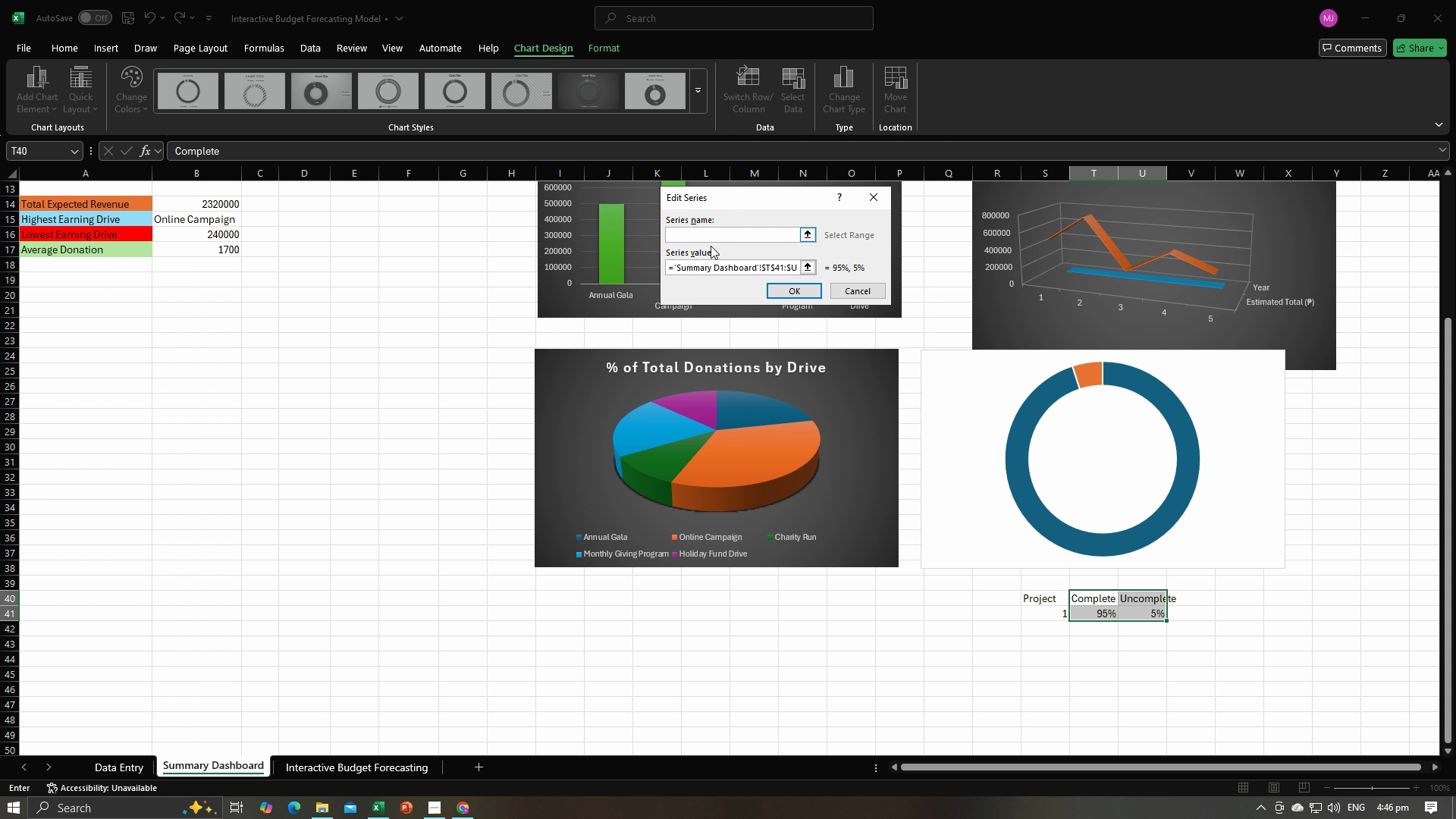 
left_click([708, 235])
 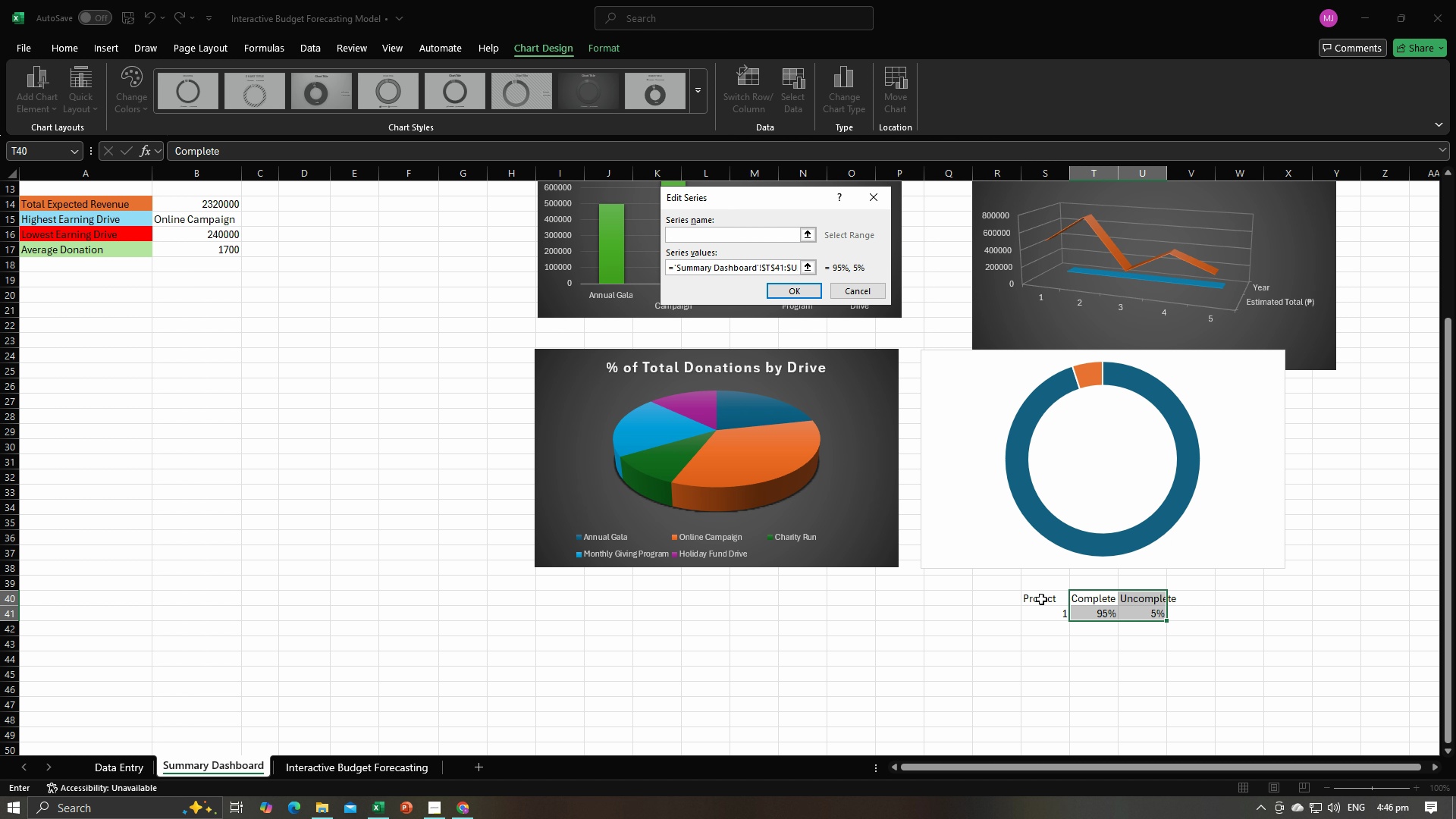 
left_click([1041, 599])
 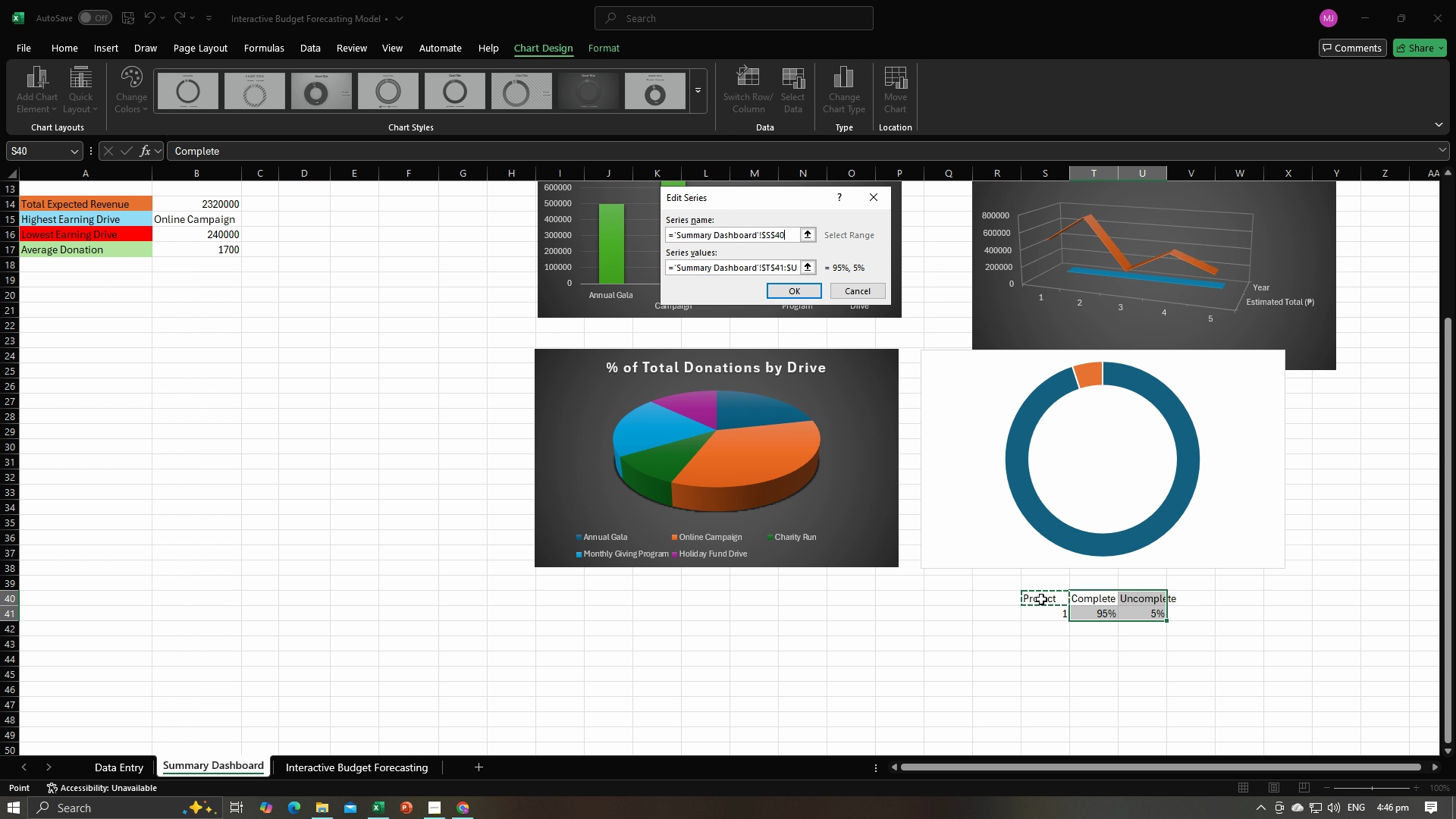 
left_click_drag(start_coordinate=[1041, 599], to_coordinate=[1041, 612])
 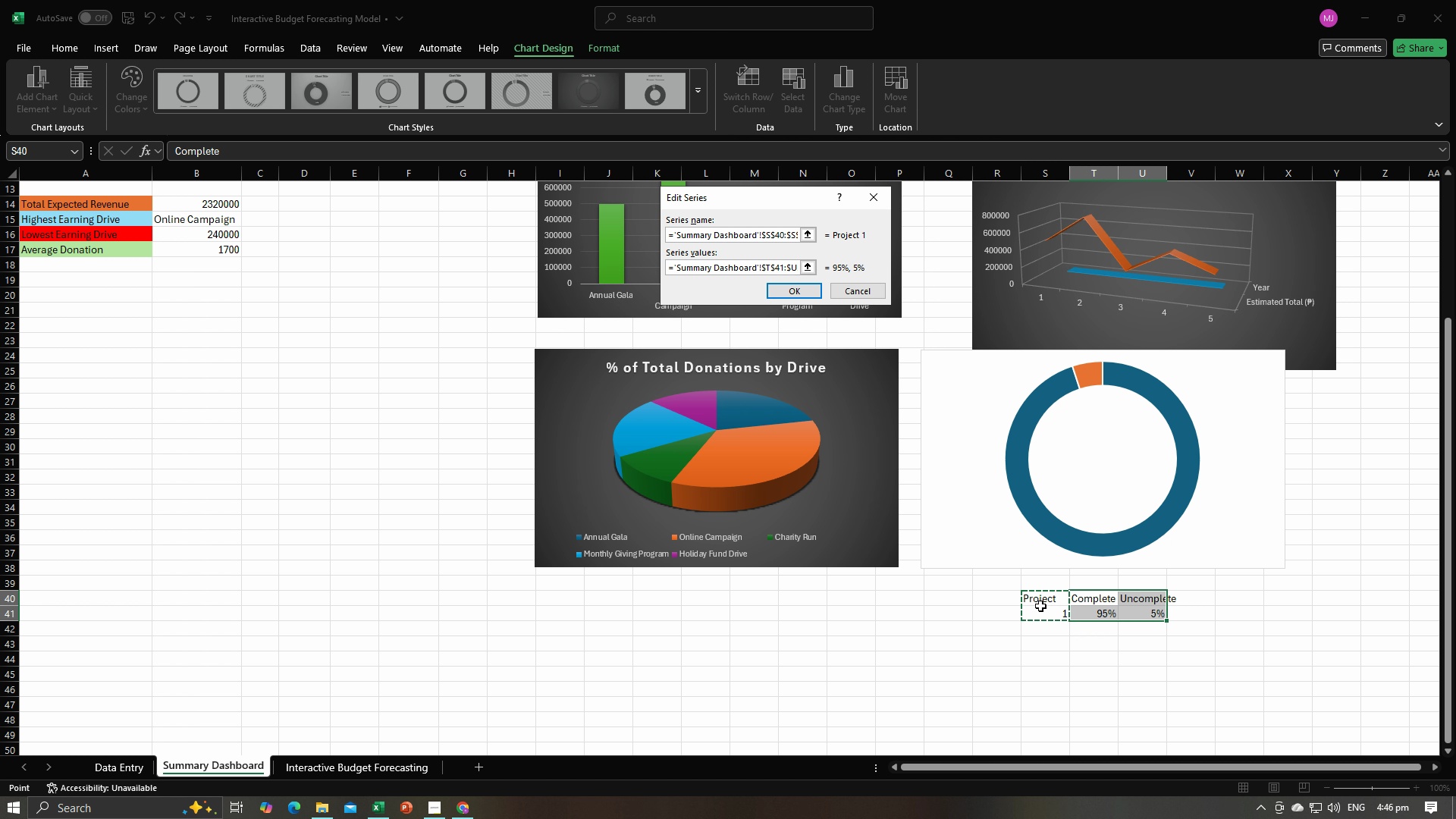 
left_click([1040, 604])
 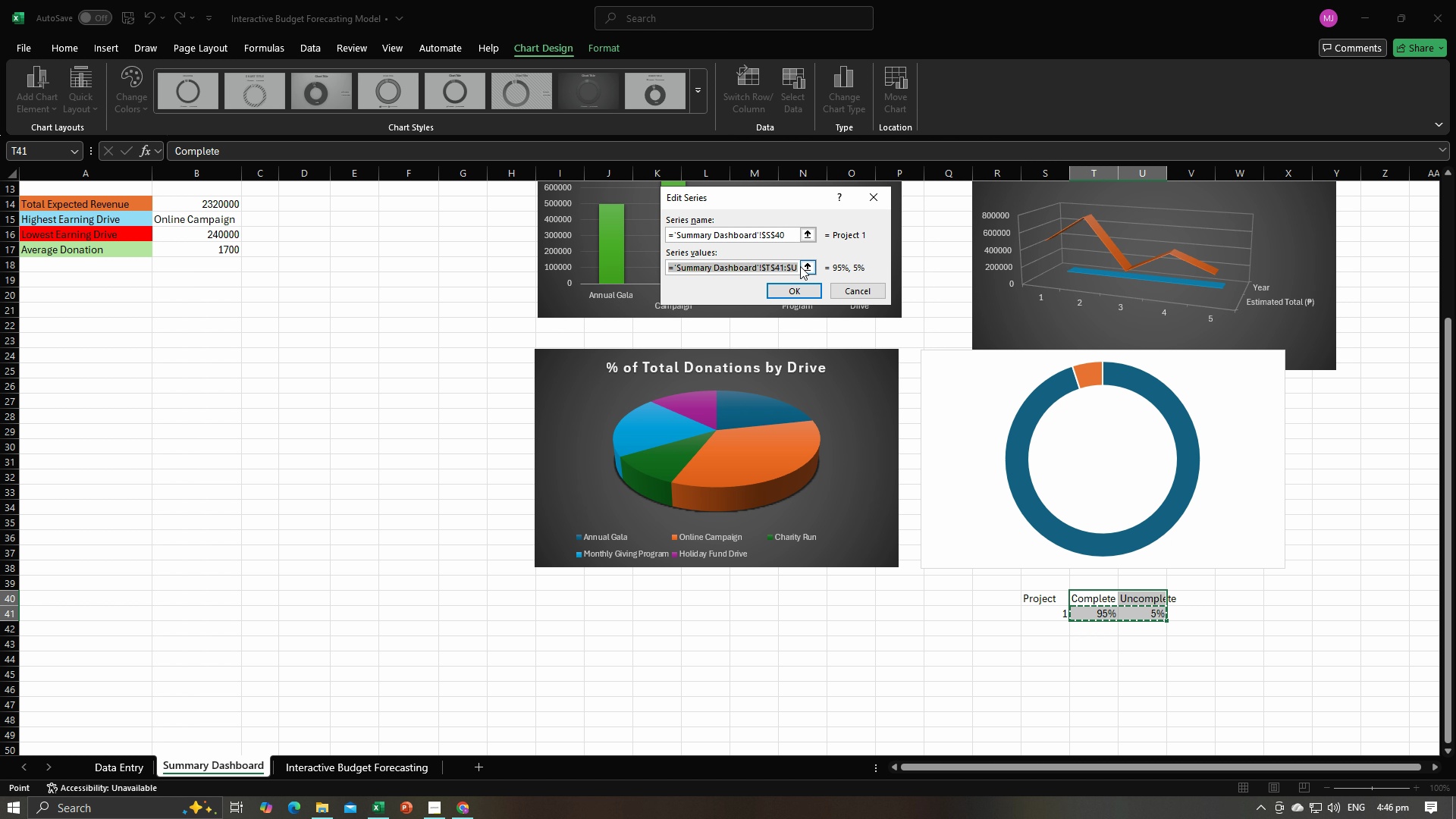 
left_click([800, 266])
 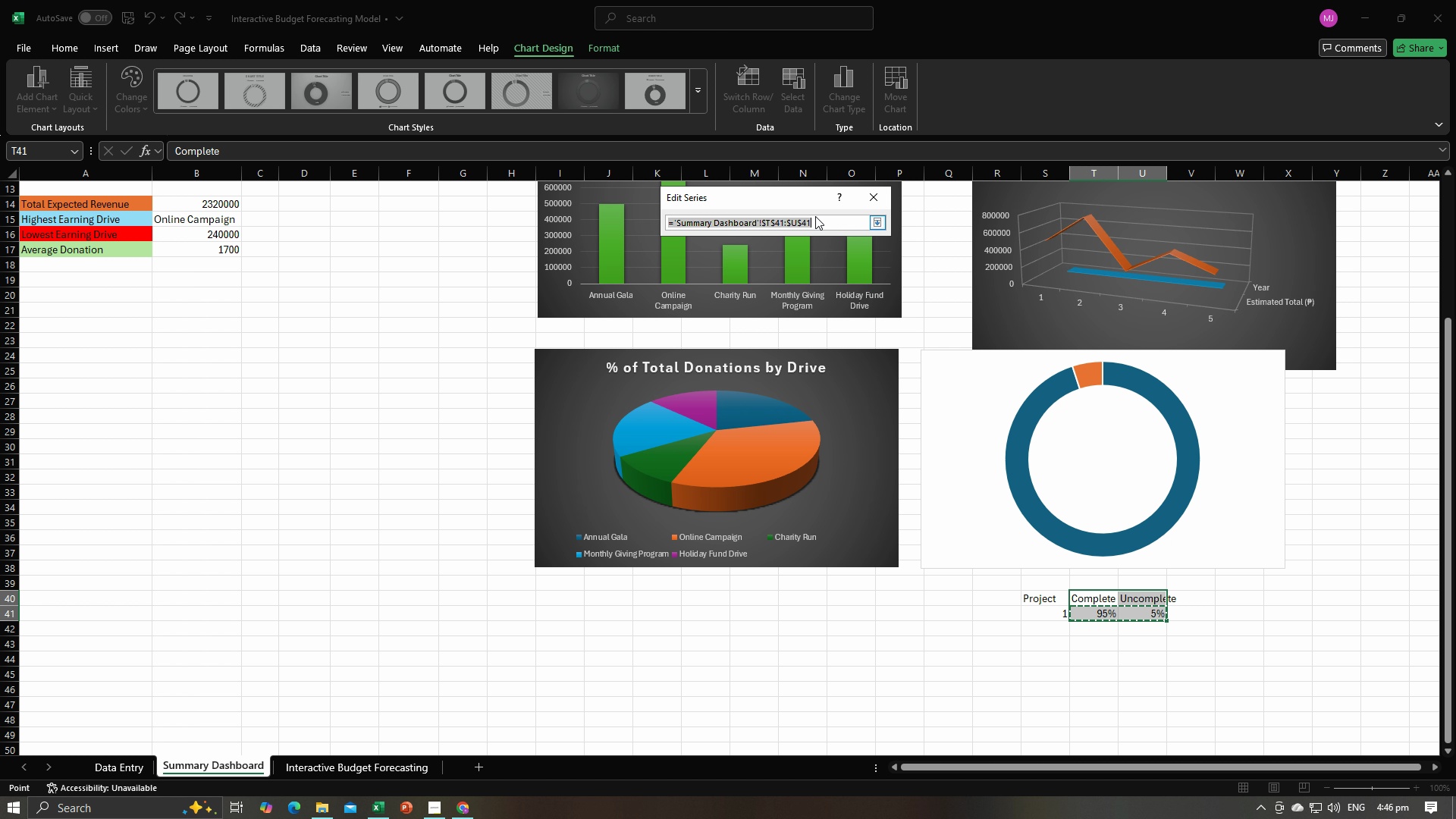 
key(1)
 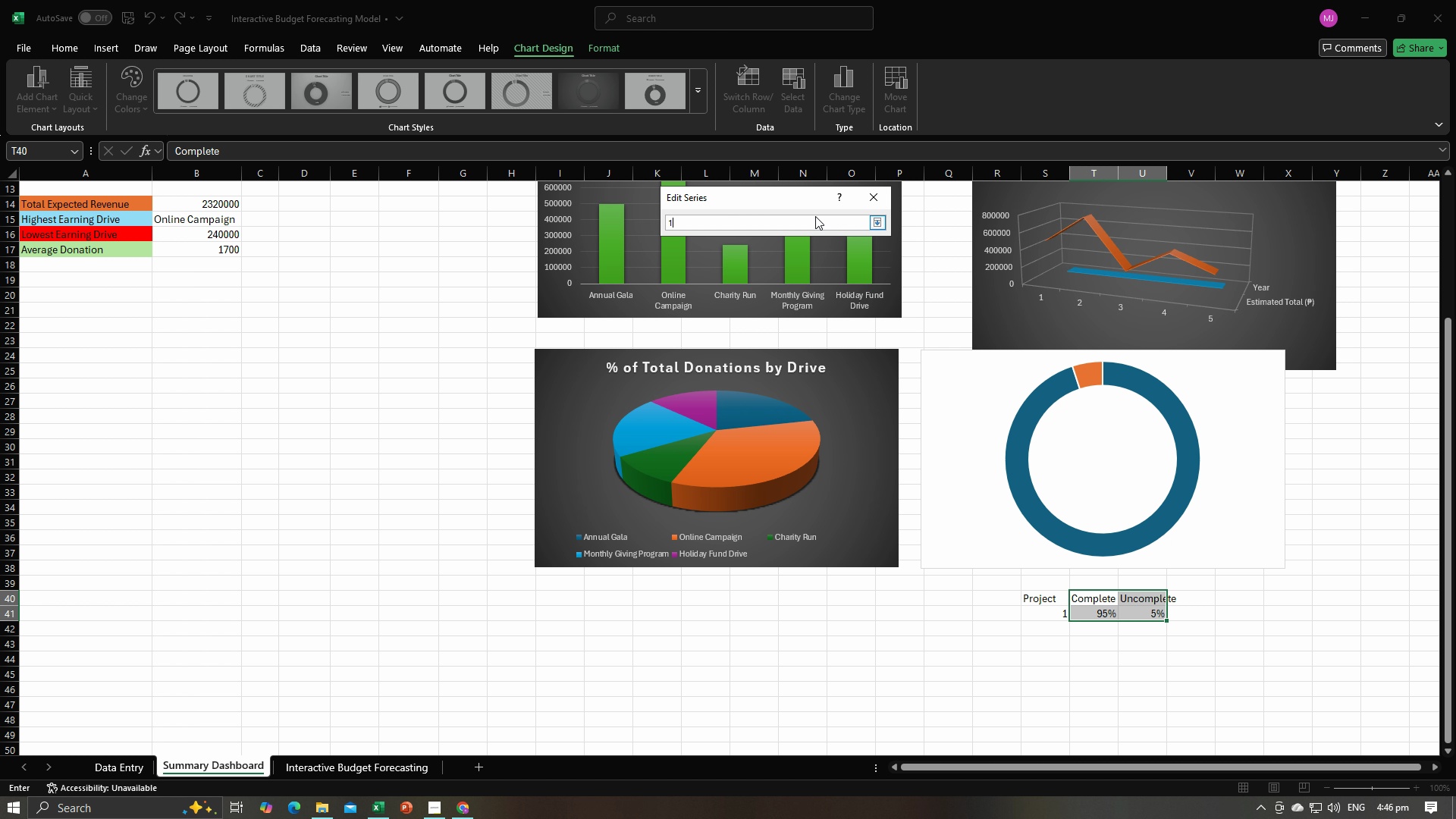 
key(Comma)
 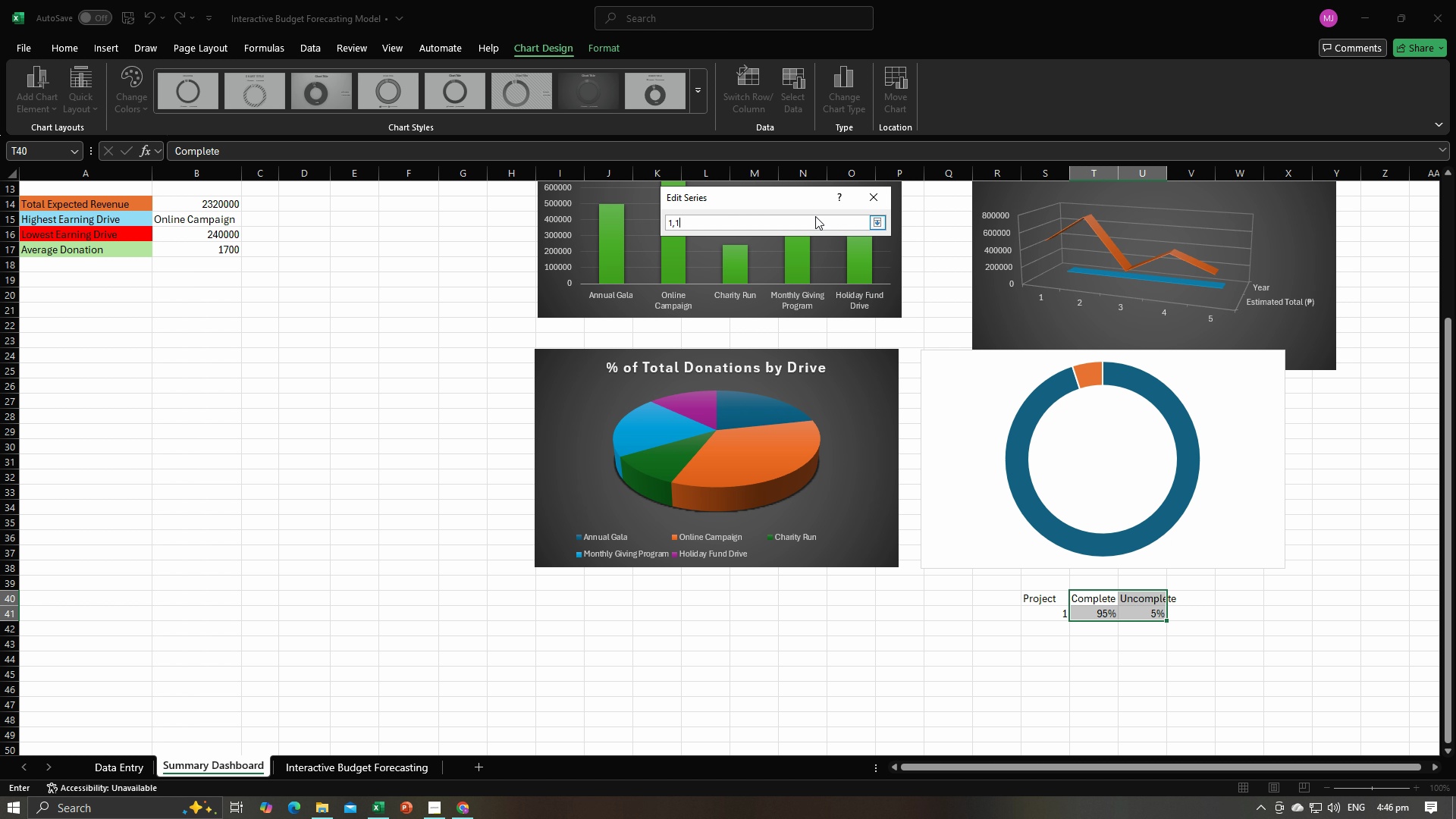 
key(1)
 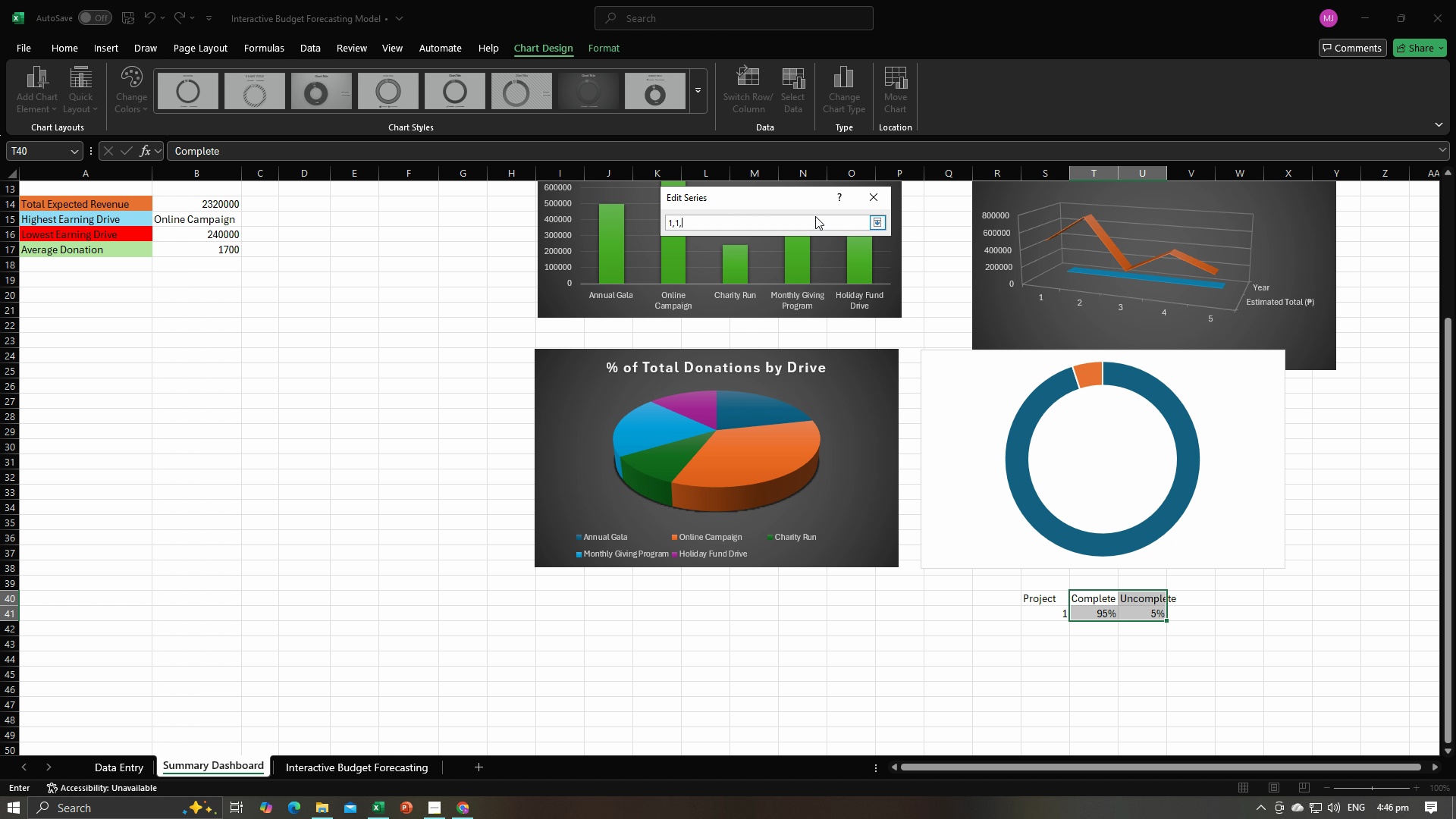 
key(Comma)
 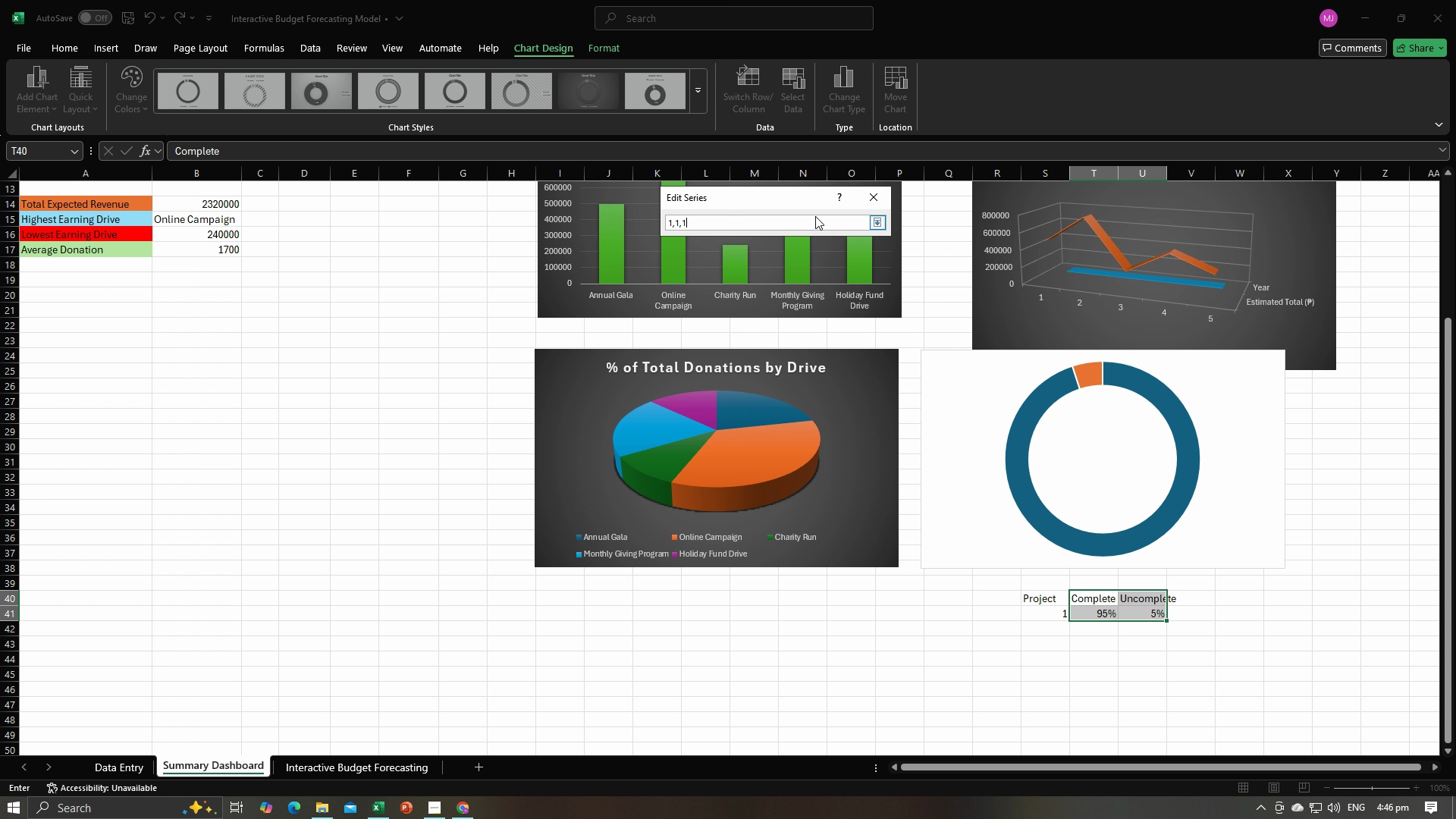 
key(1)
 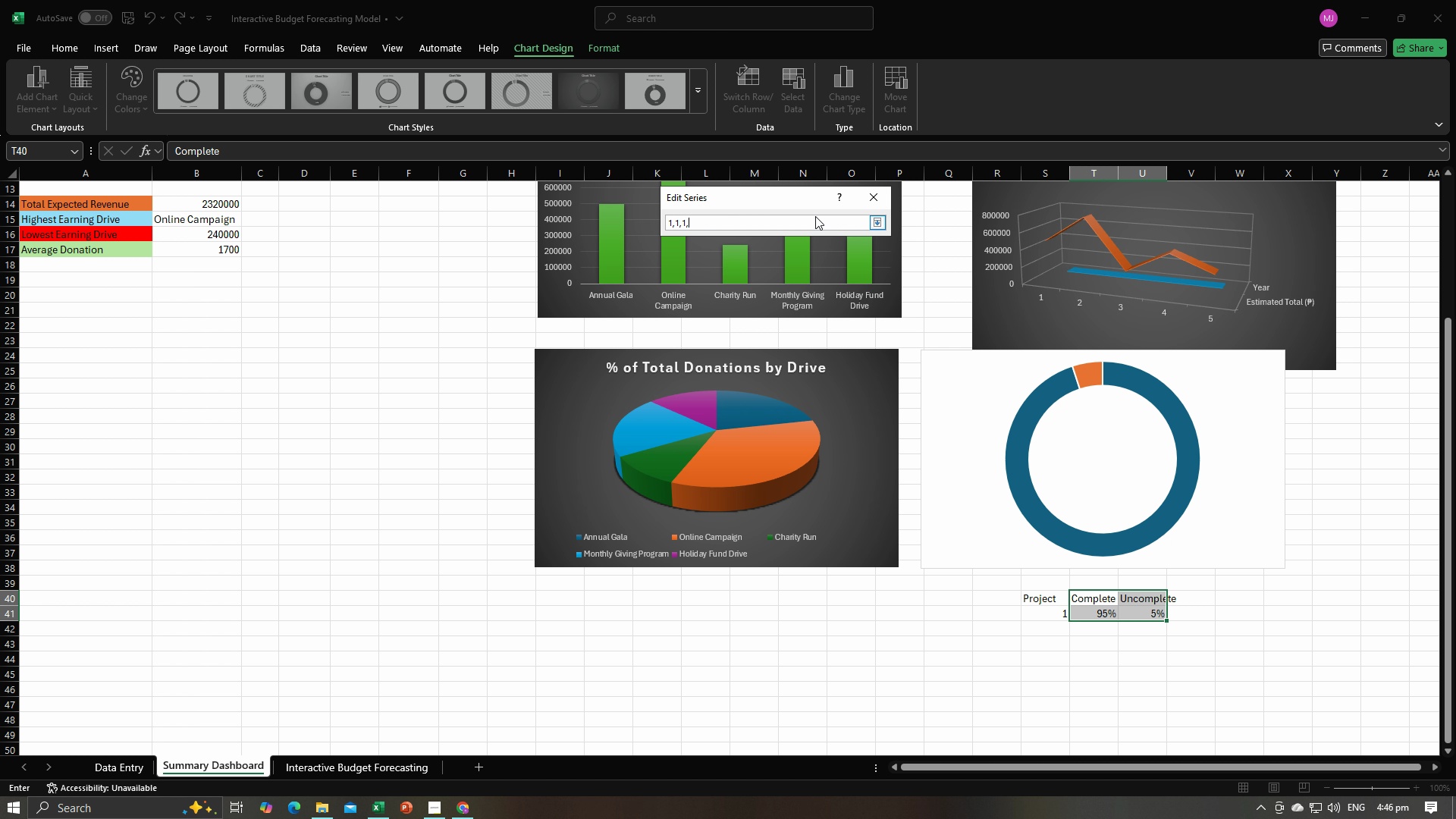 
key(Comma)
 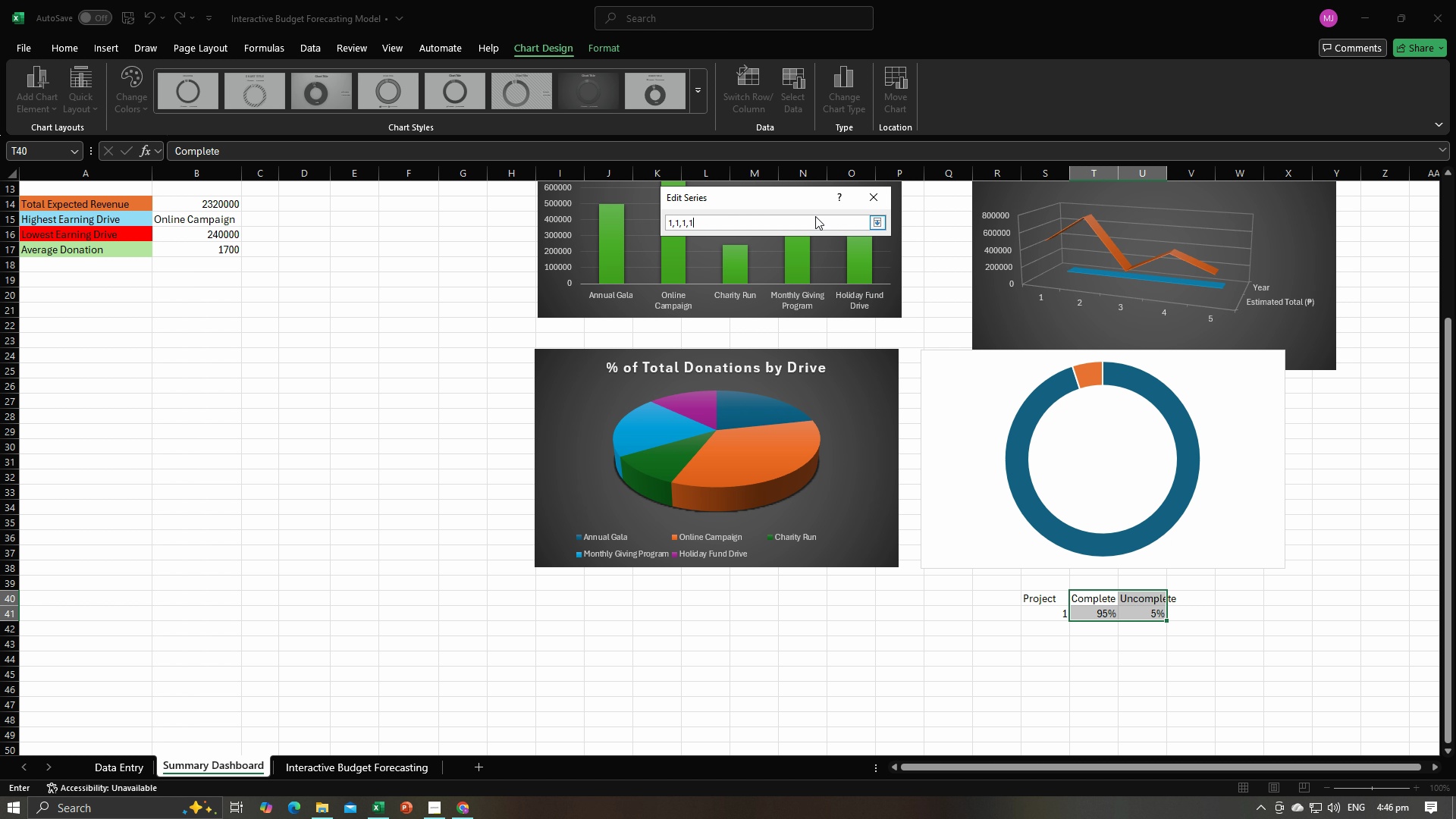 
key(1)
 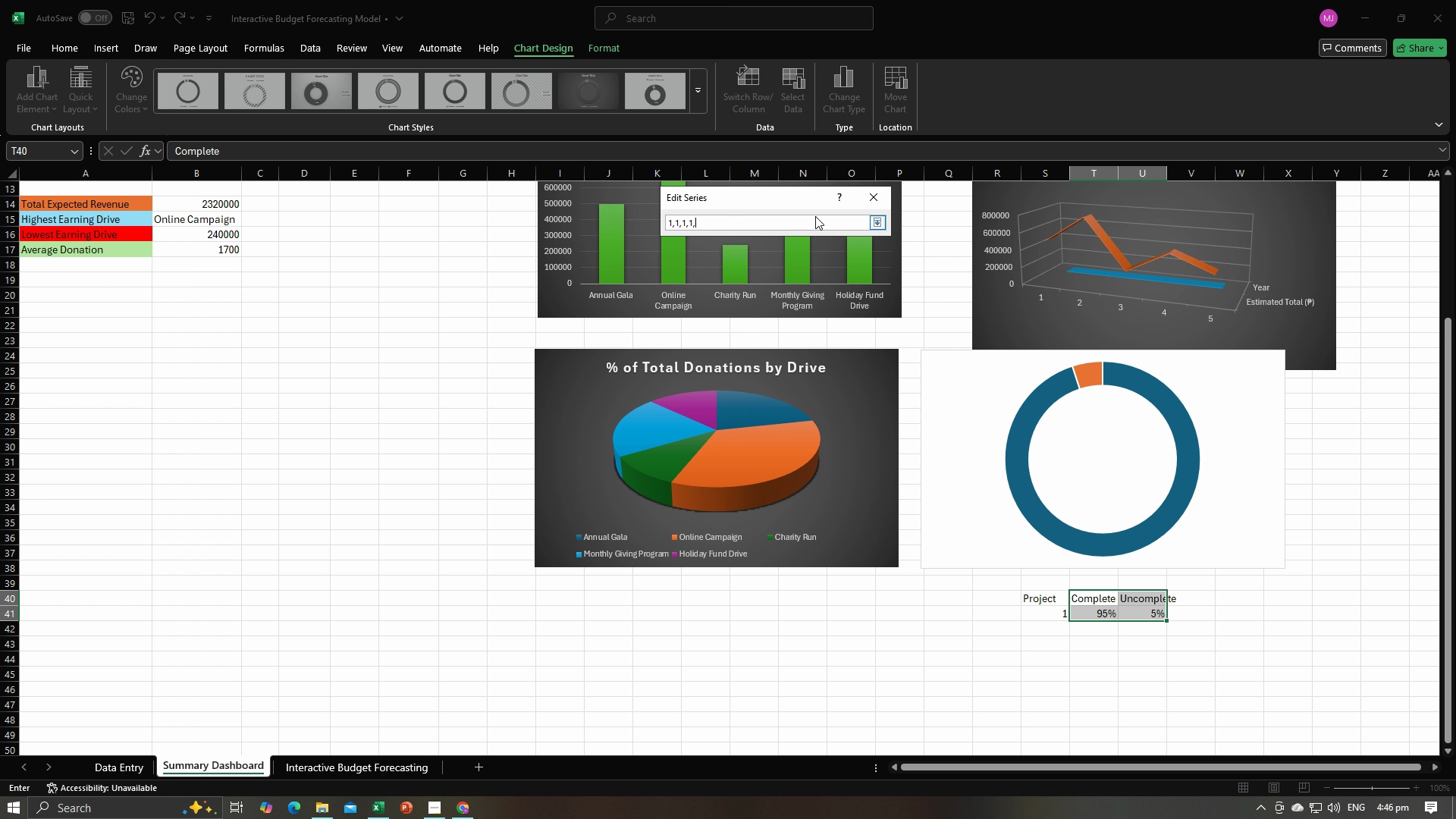 
key(Comma)
 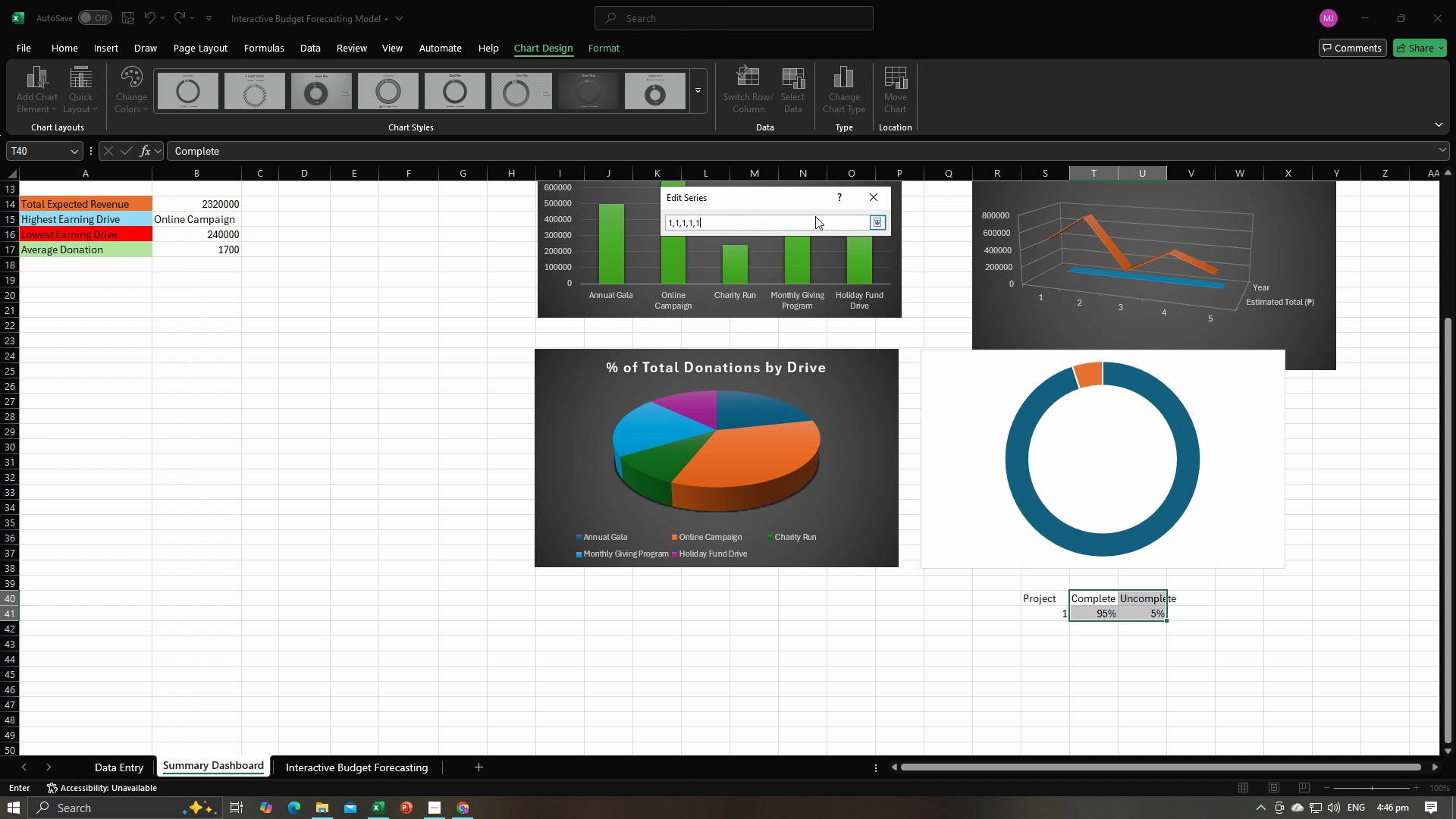 
key(1)
 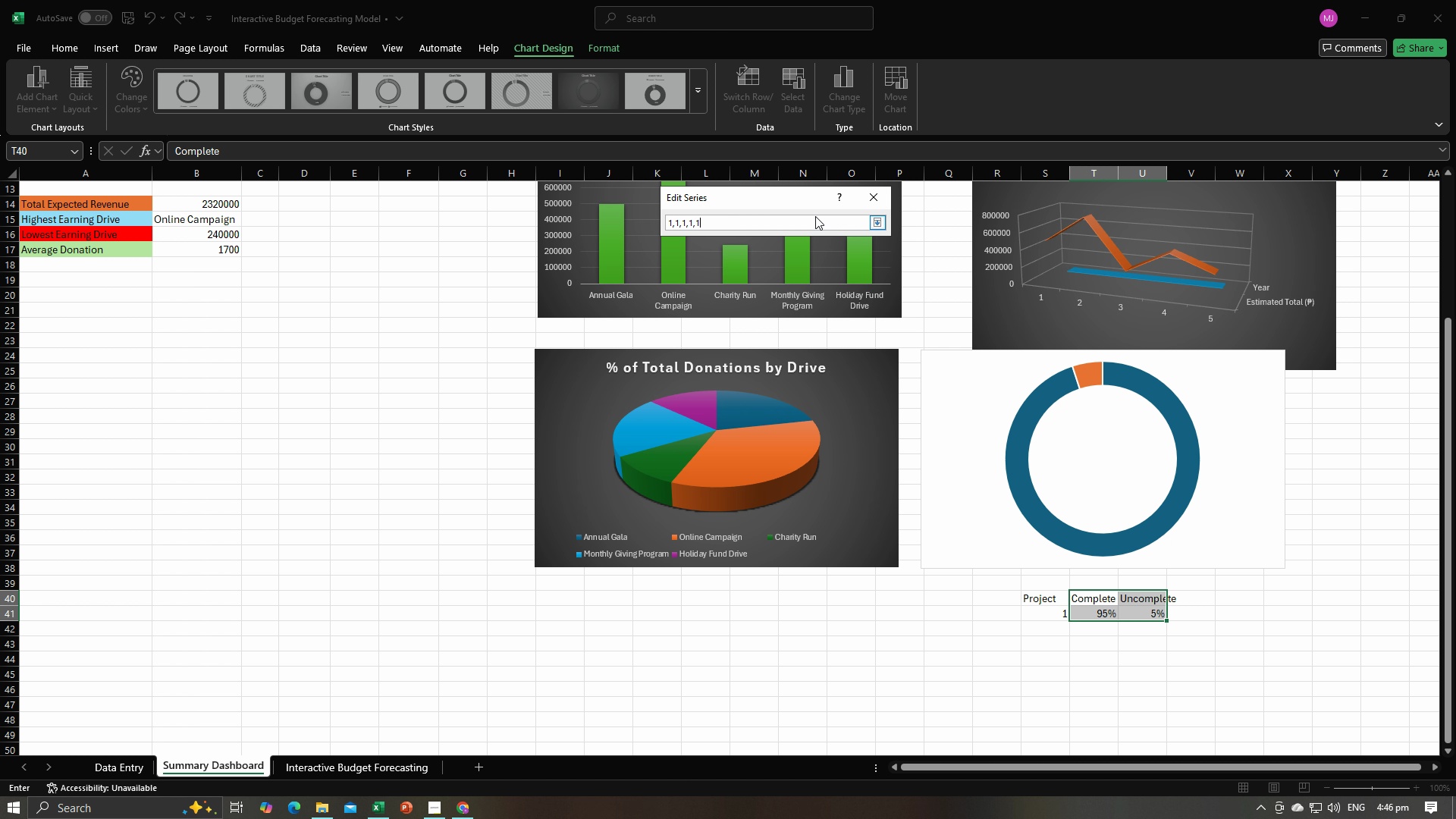 
key(Comma)
 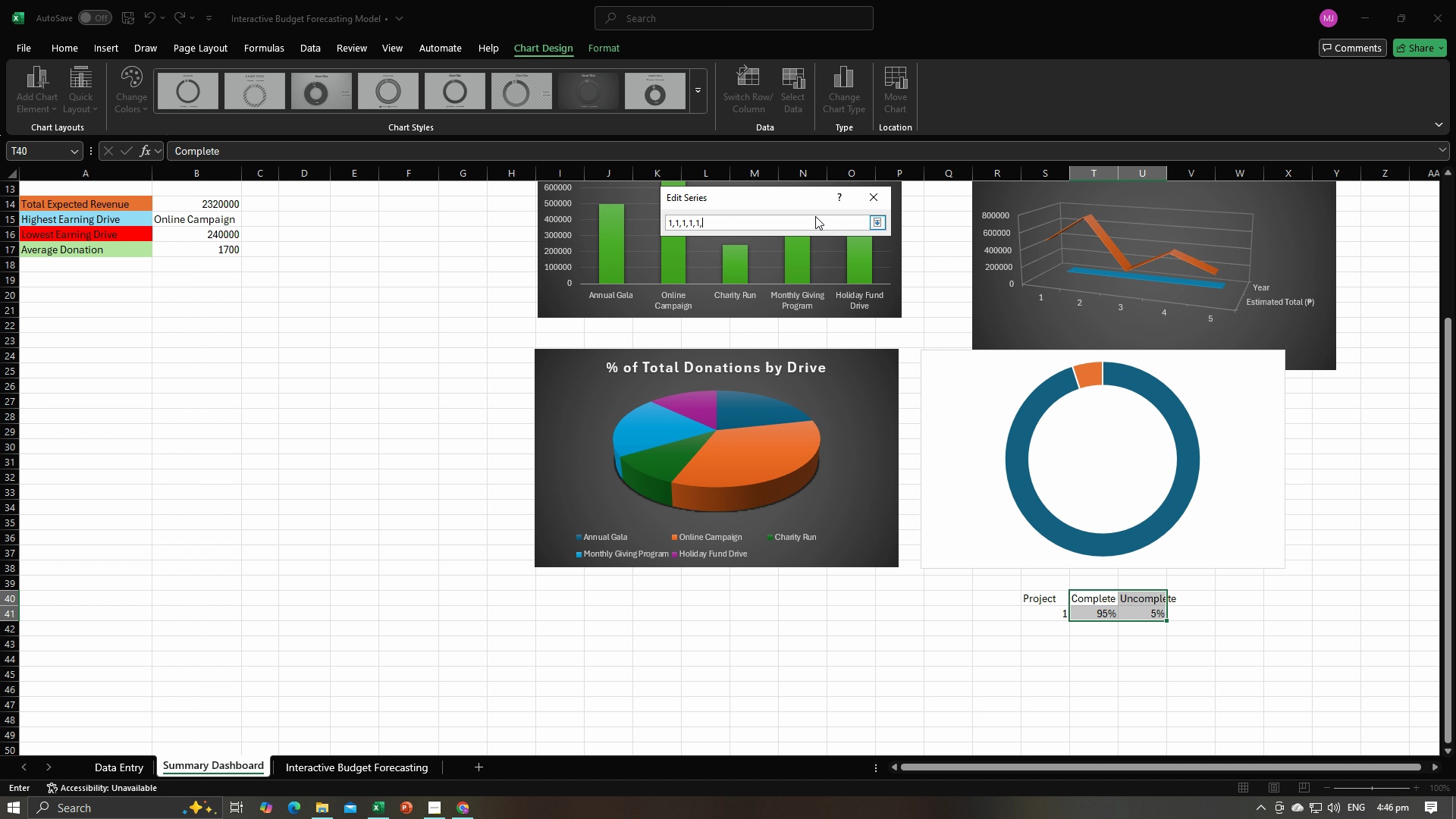 
key(1)
 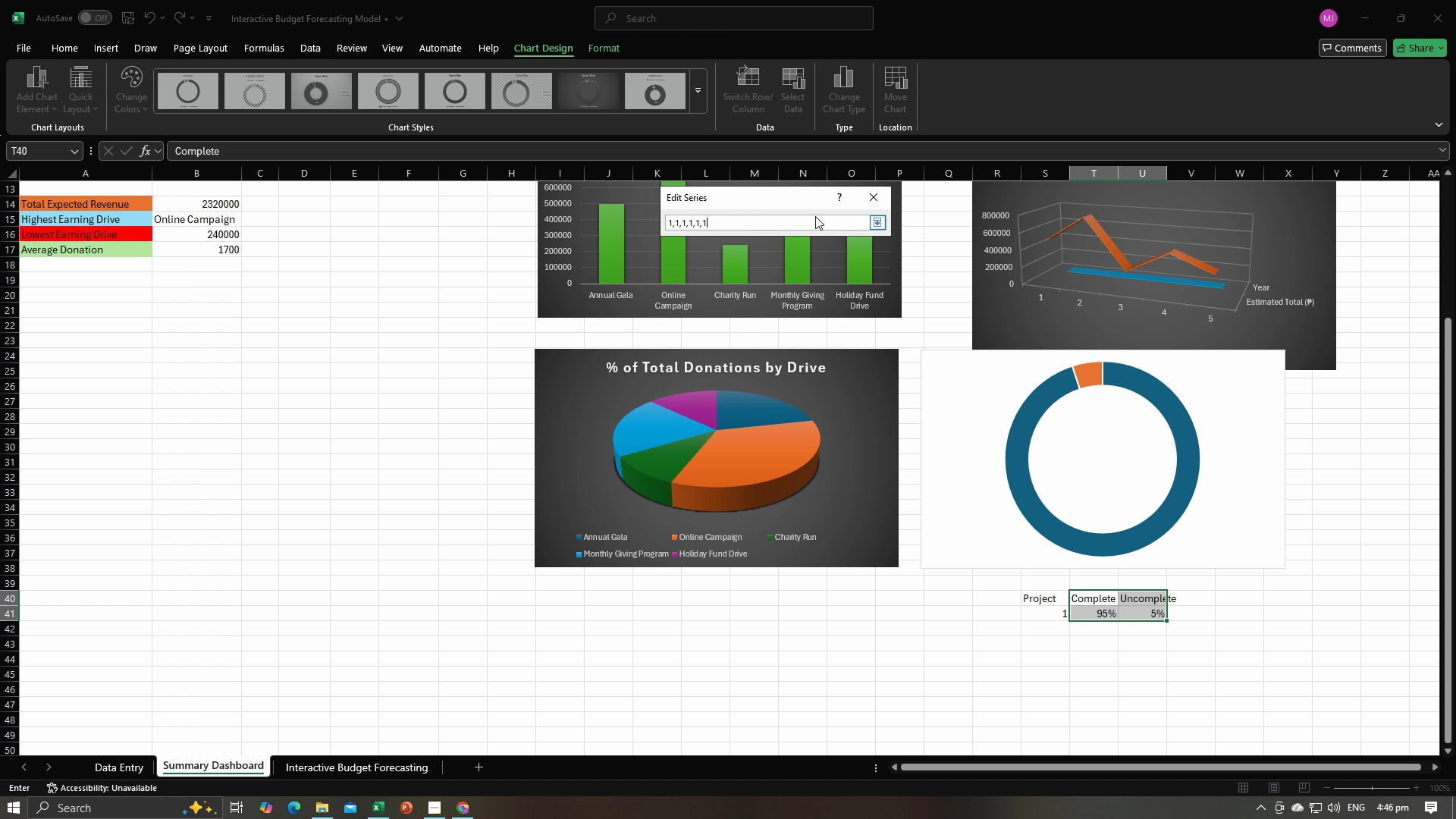 
key(Comma)
 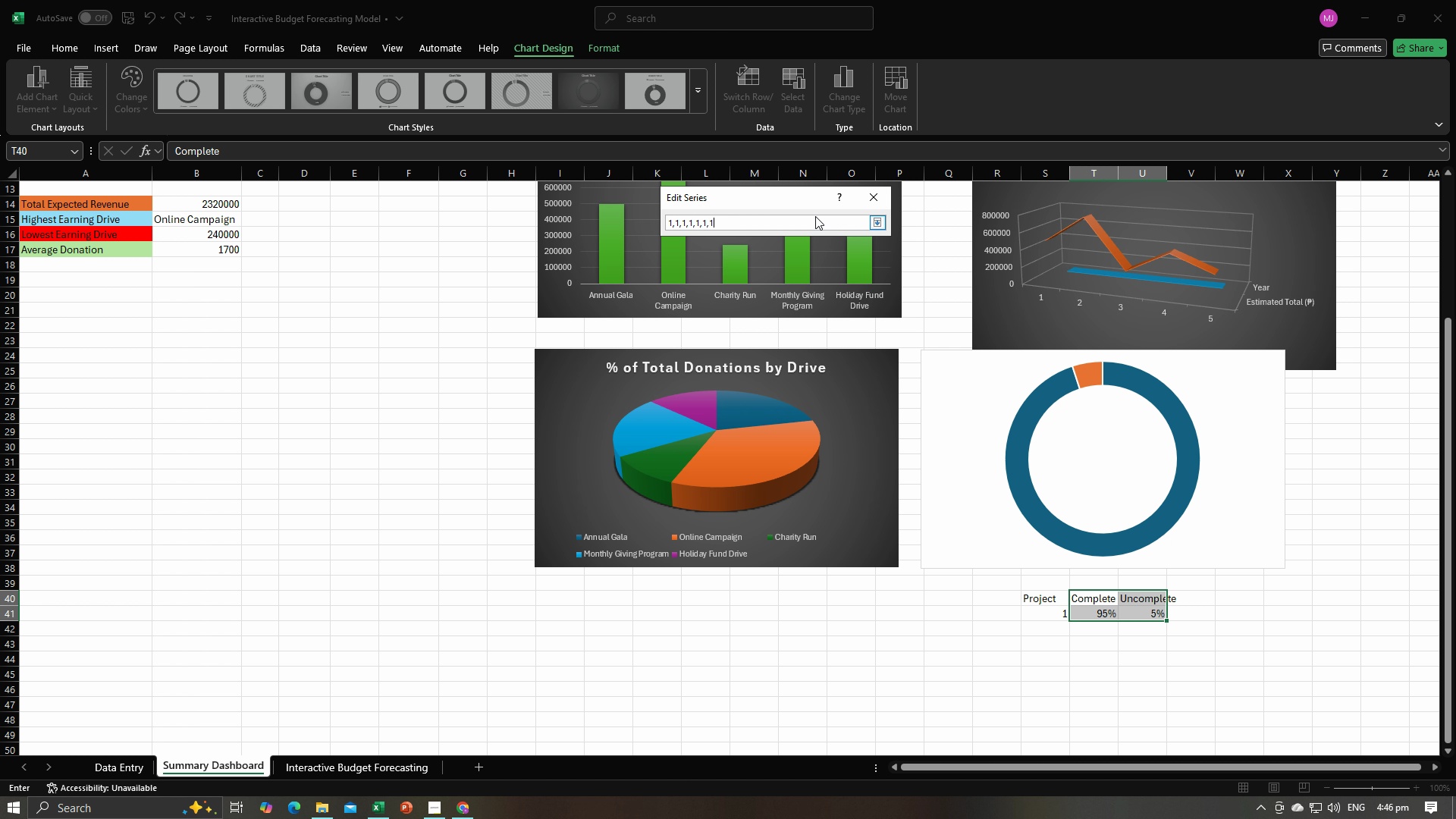 
key(1)
 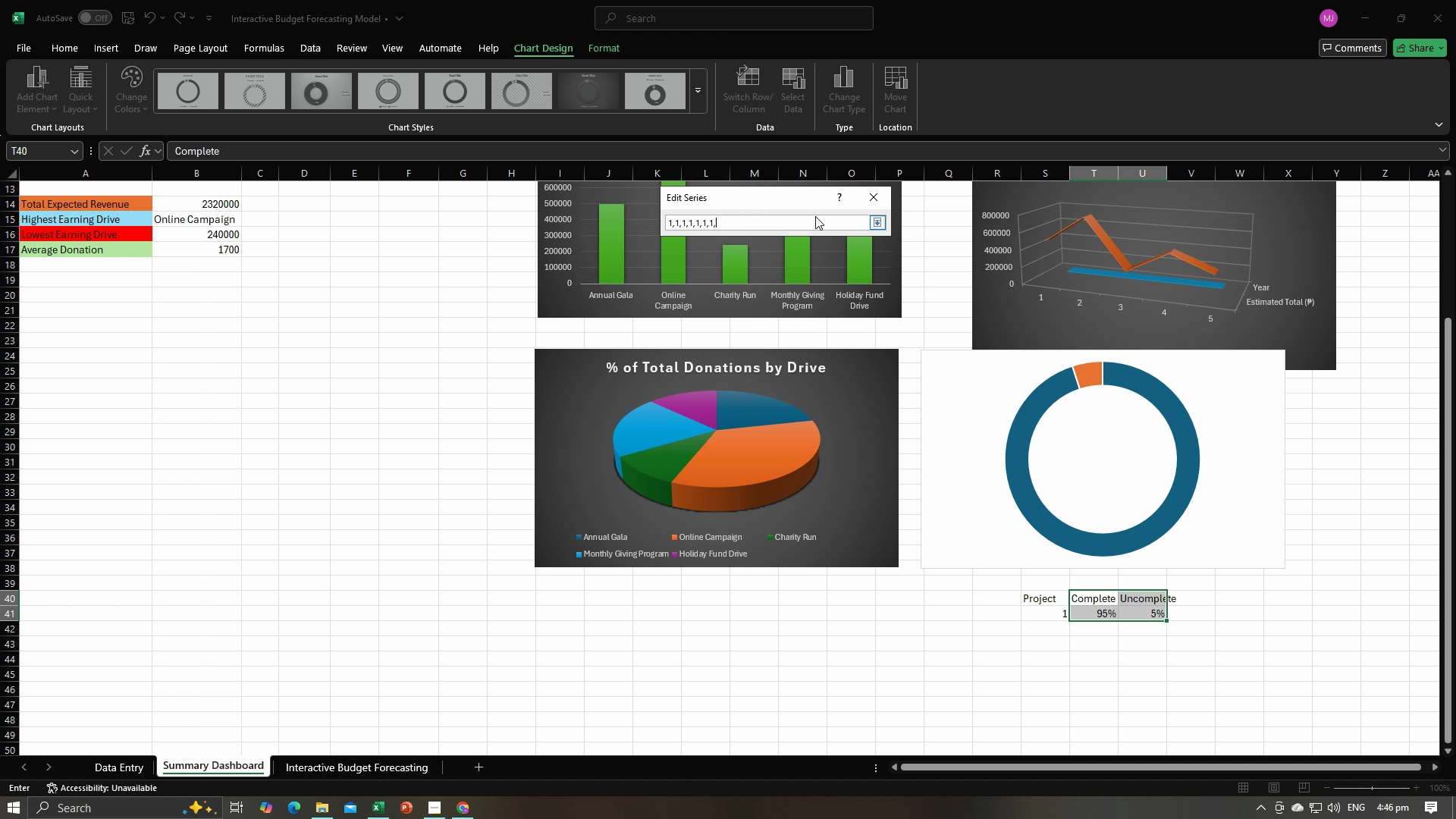 
key(Comma)
 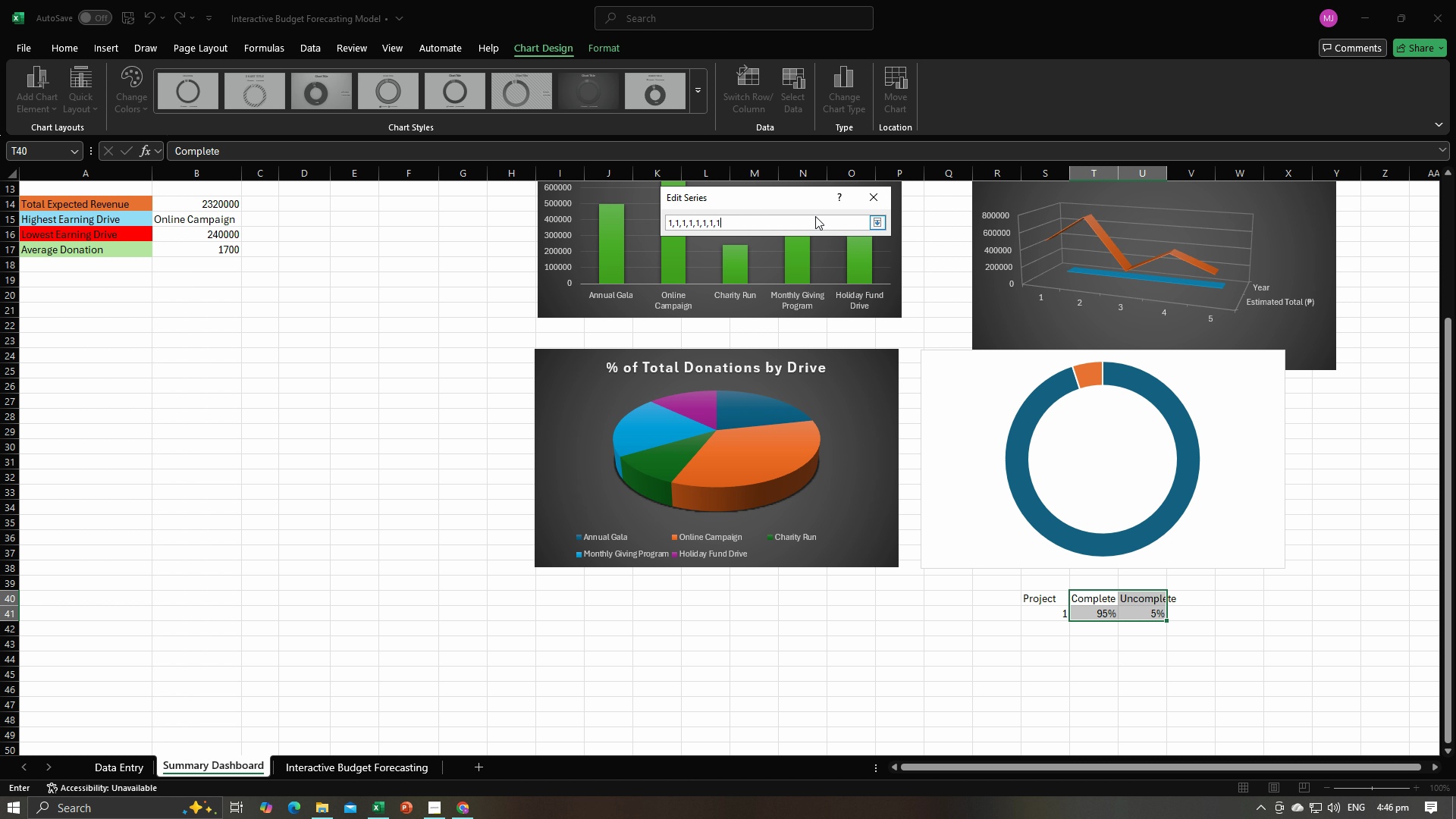 
key(1)
 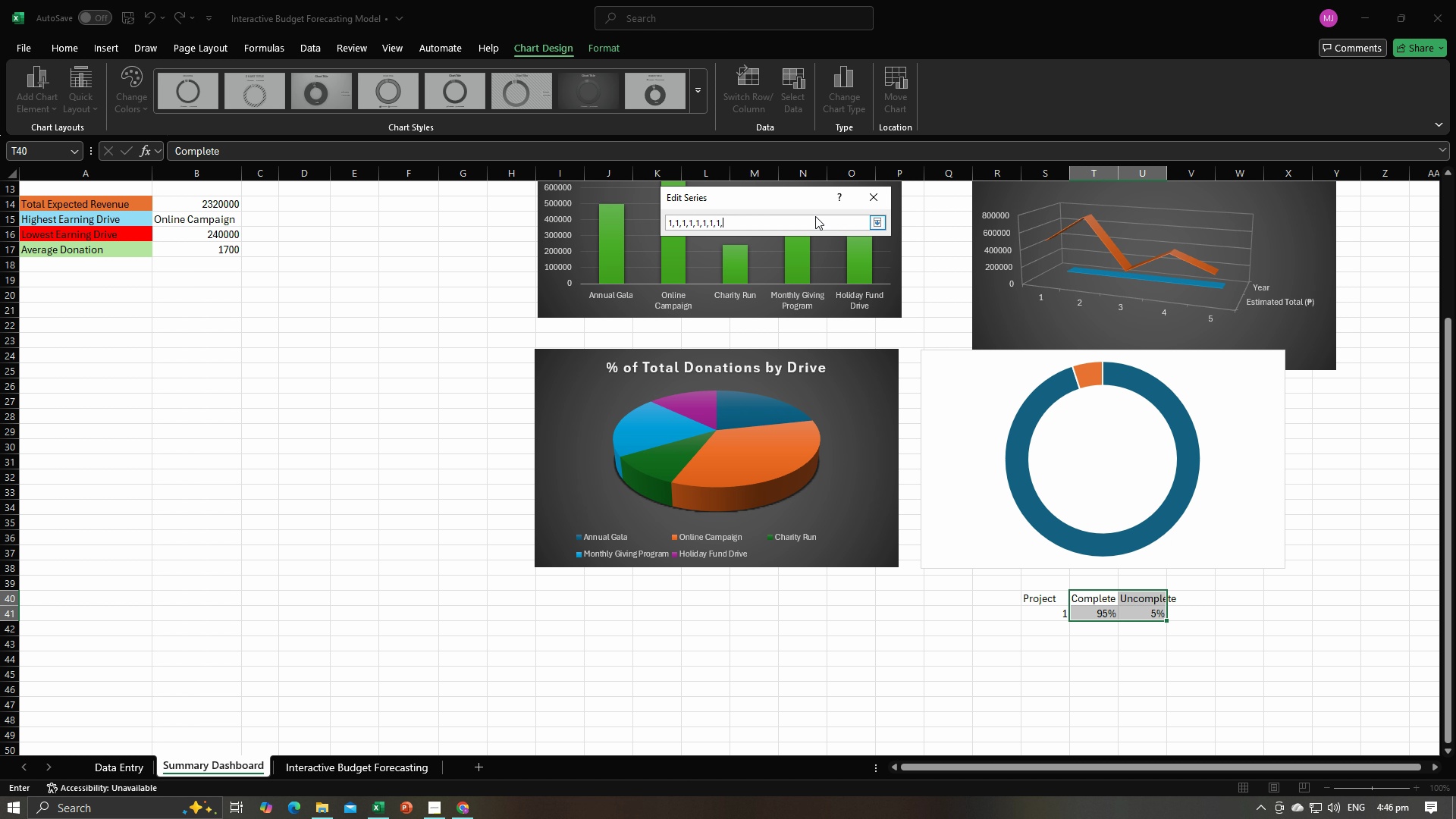 
key(Comma)
 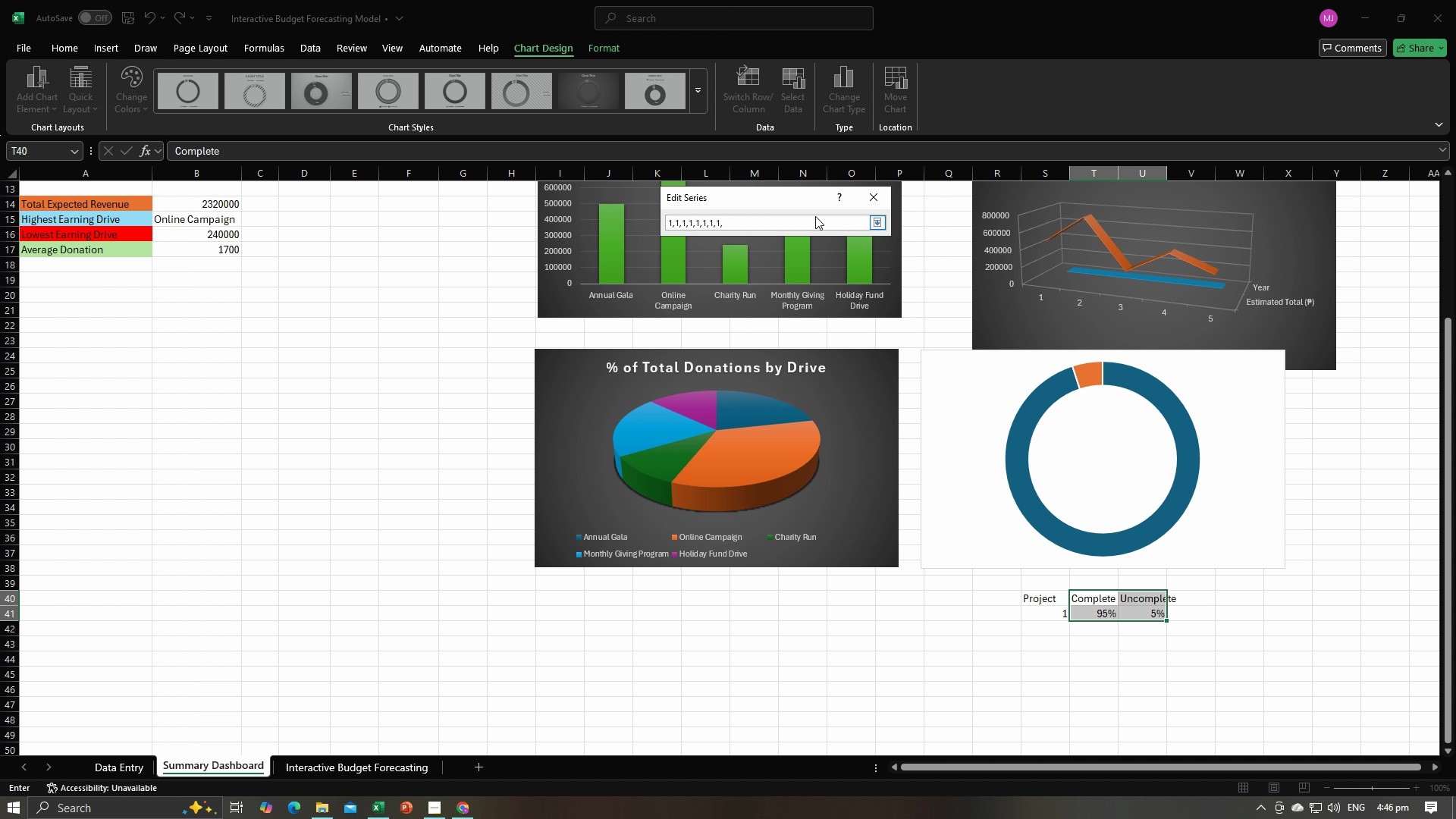 
key(1)
 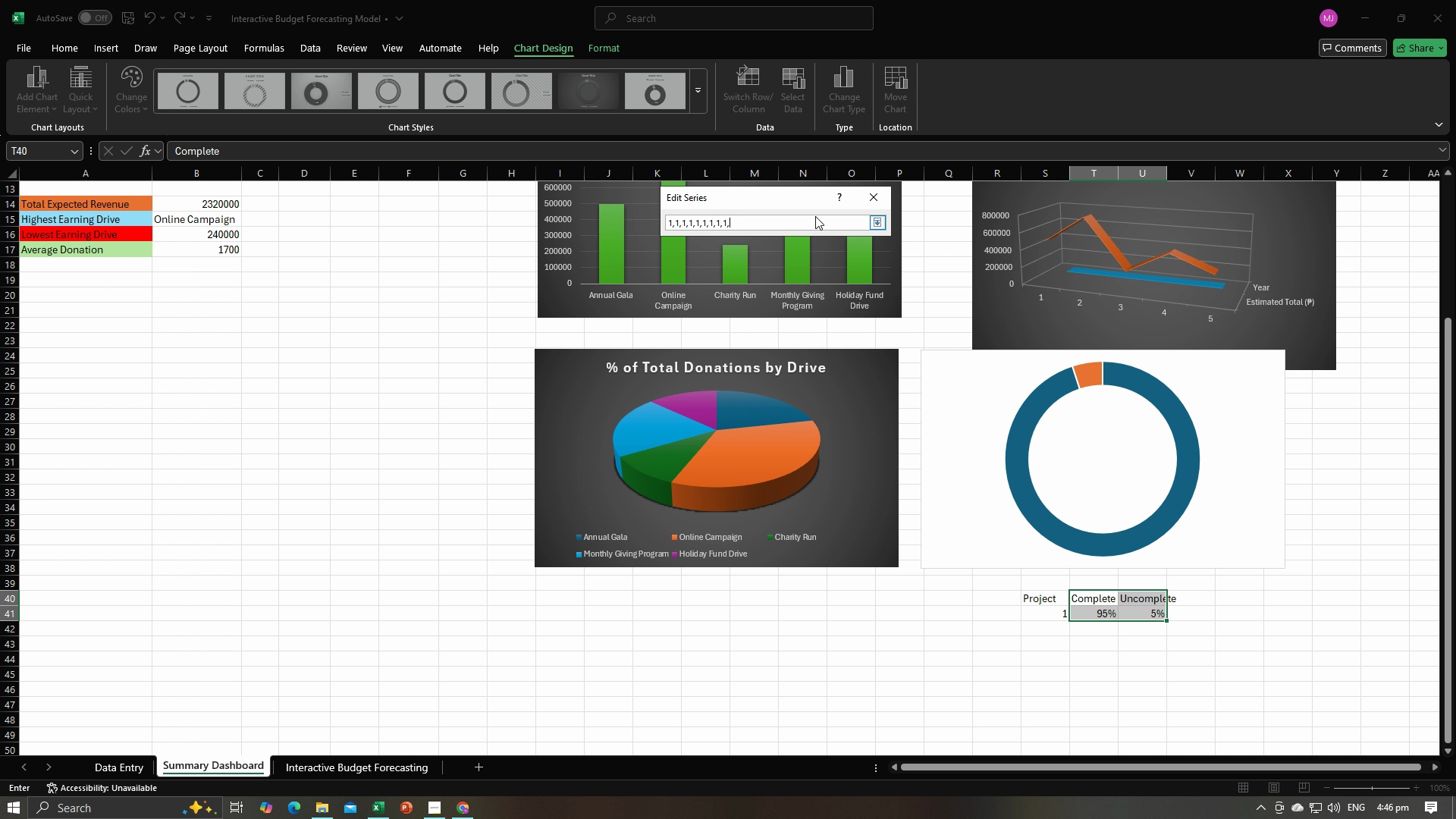 
key(Comma)
 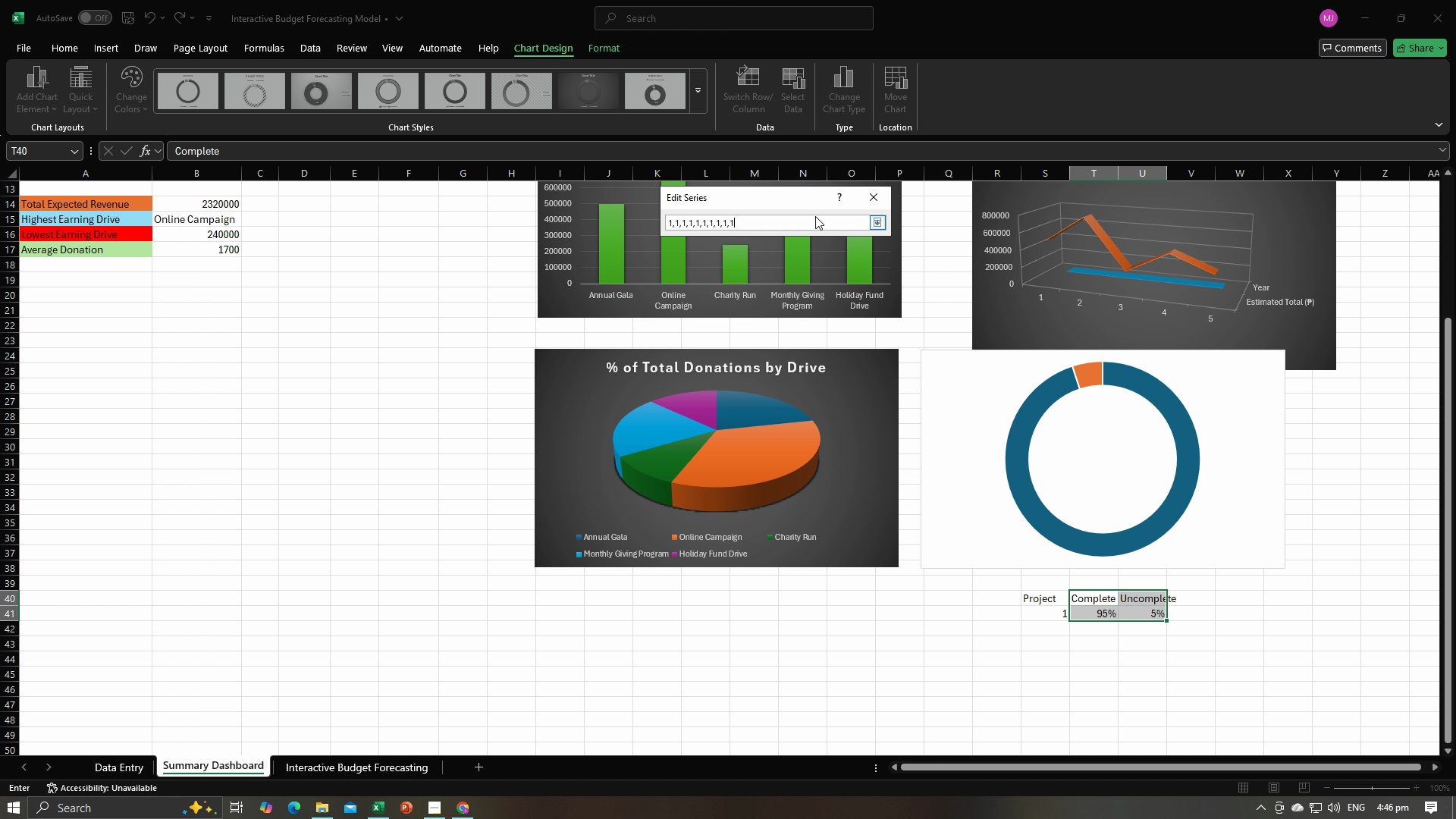 
key(1)
 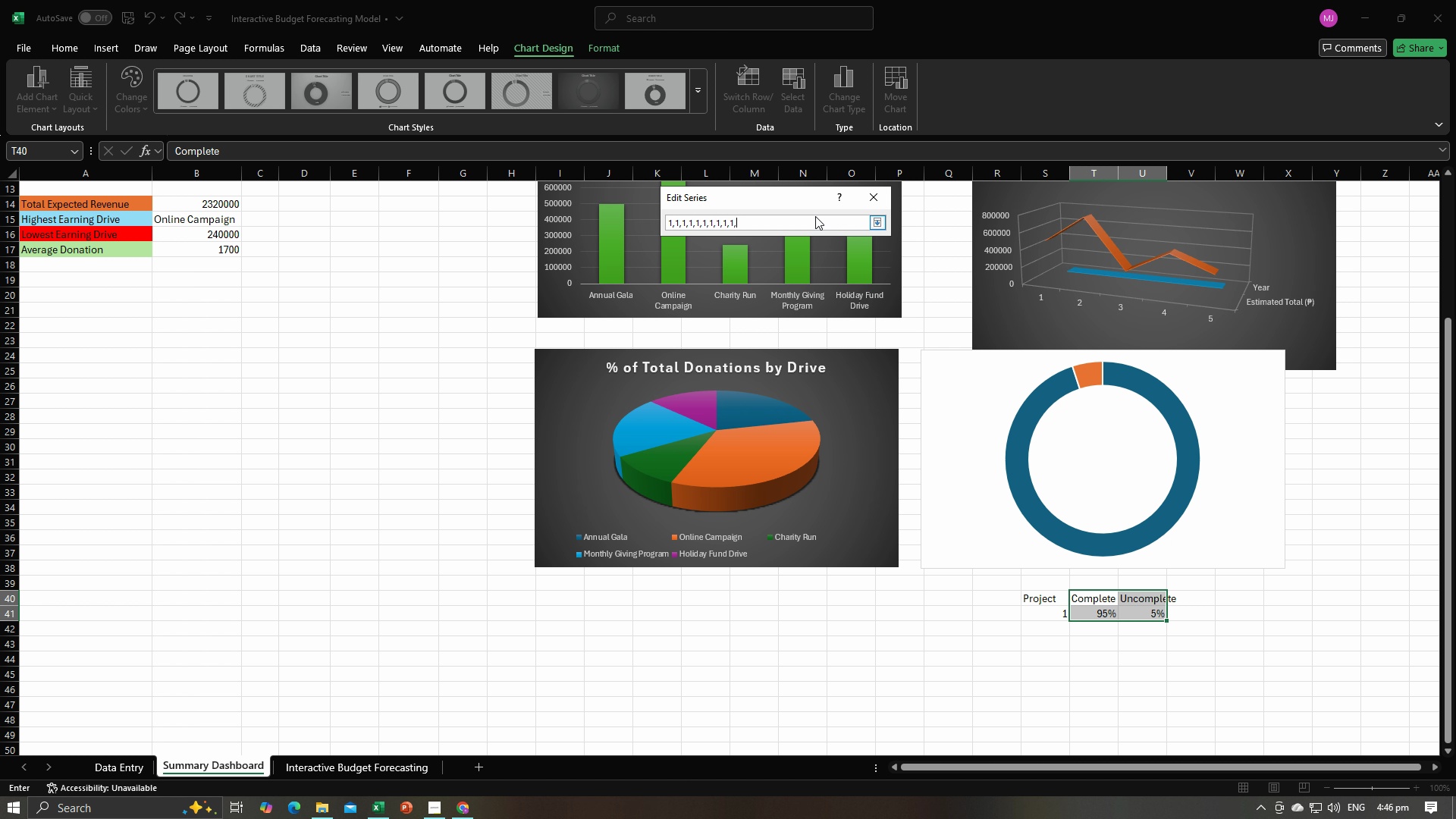 
key(Comma)
 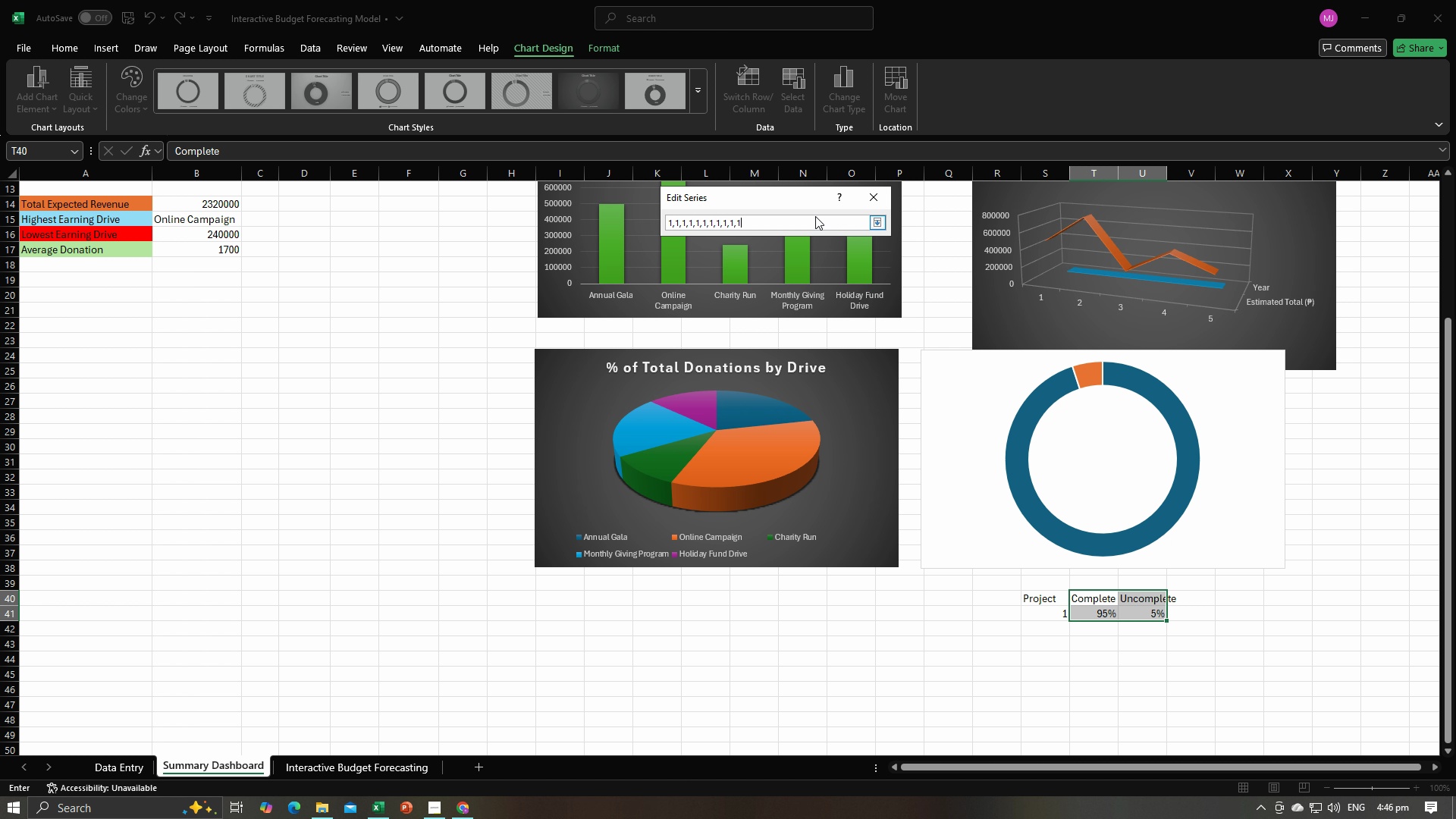 
key(1)
 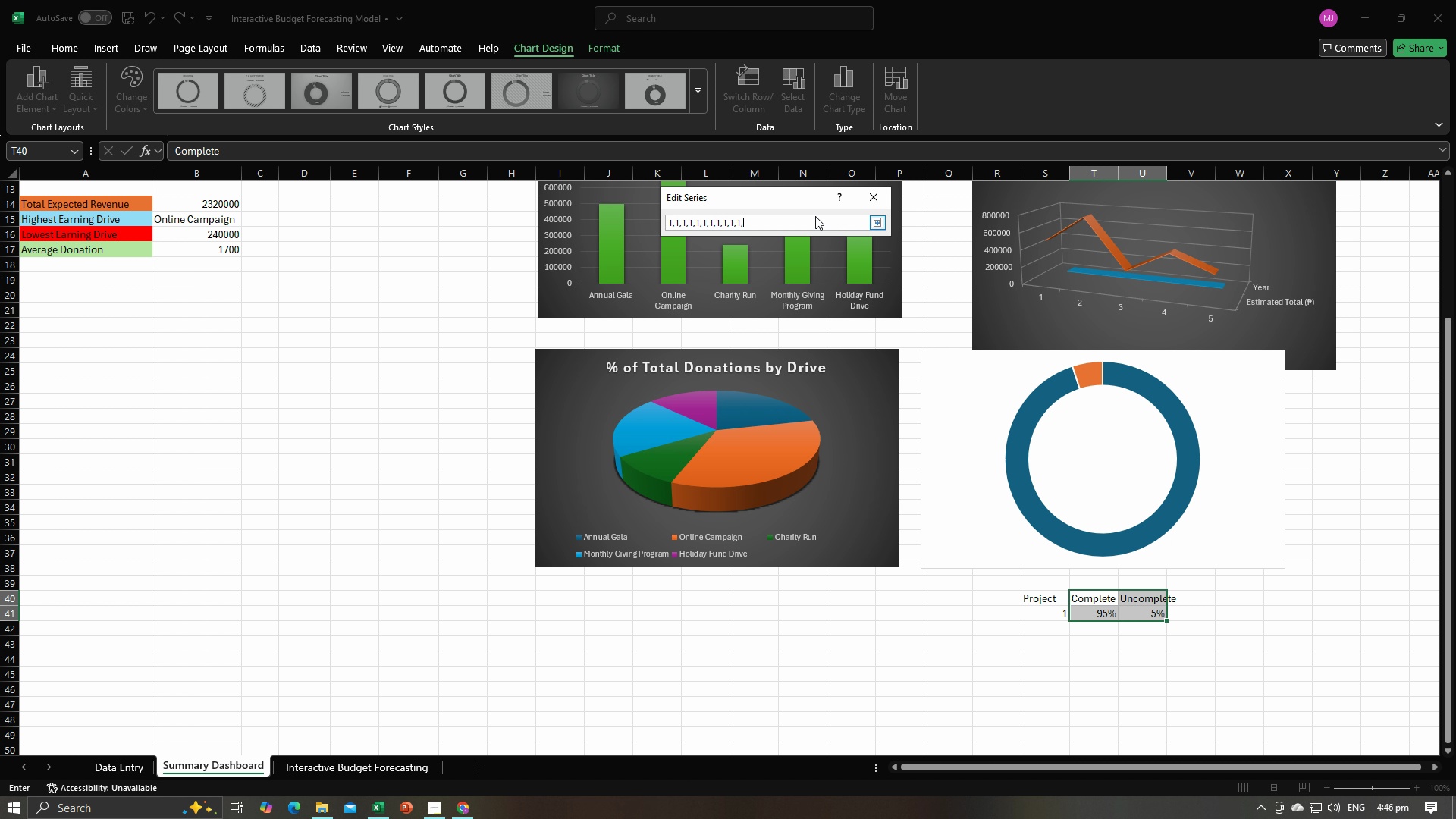 
key(Comma)
 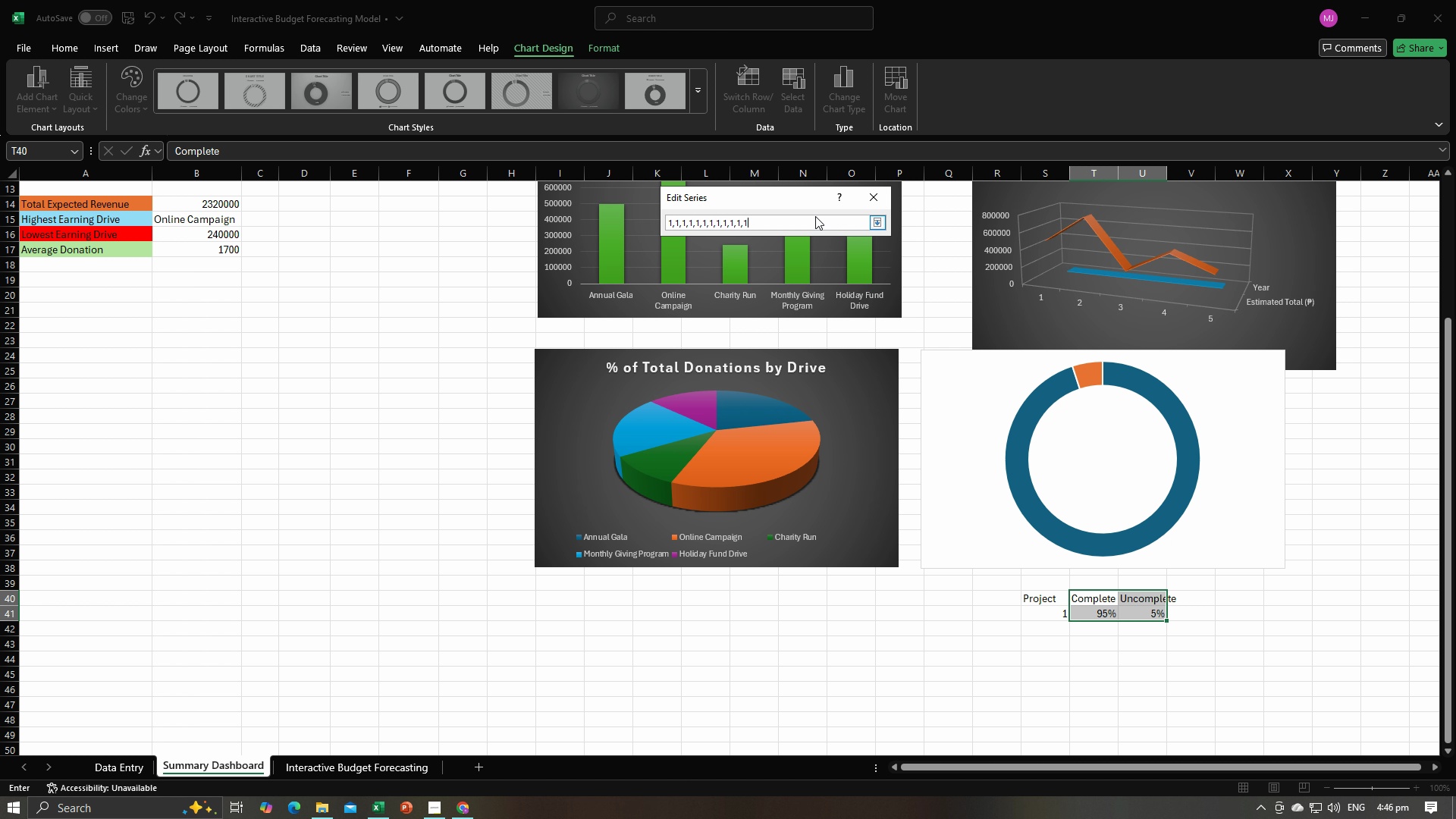 
key(1)
 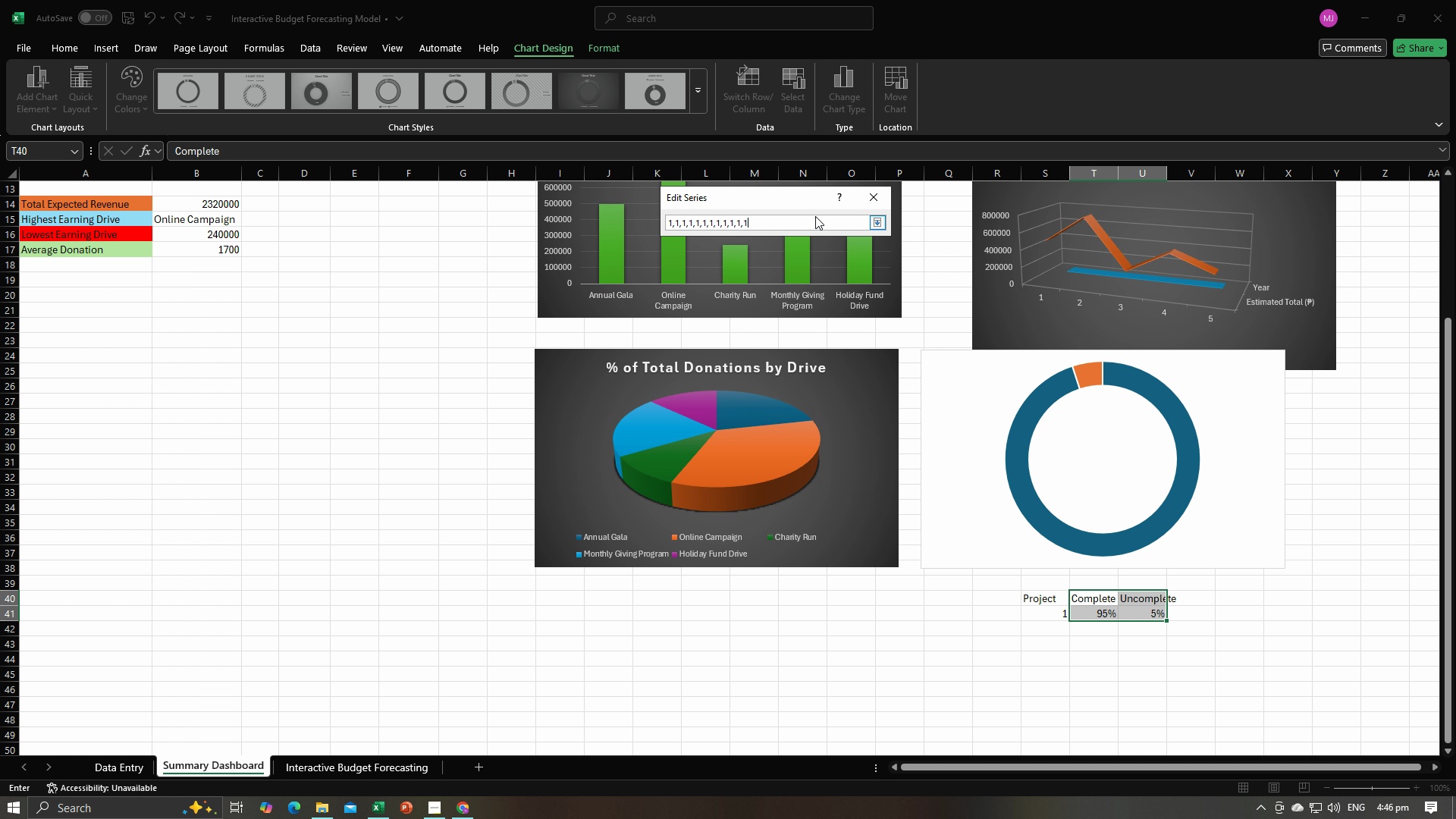 
key(Comma)
 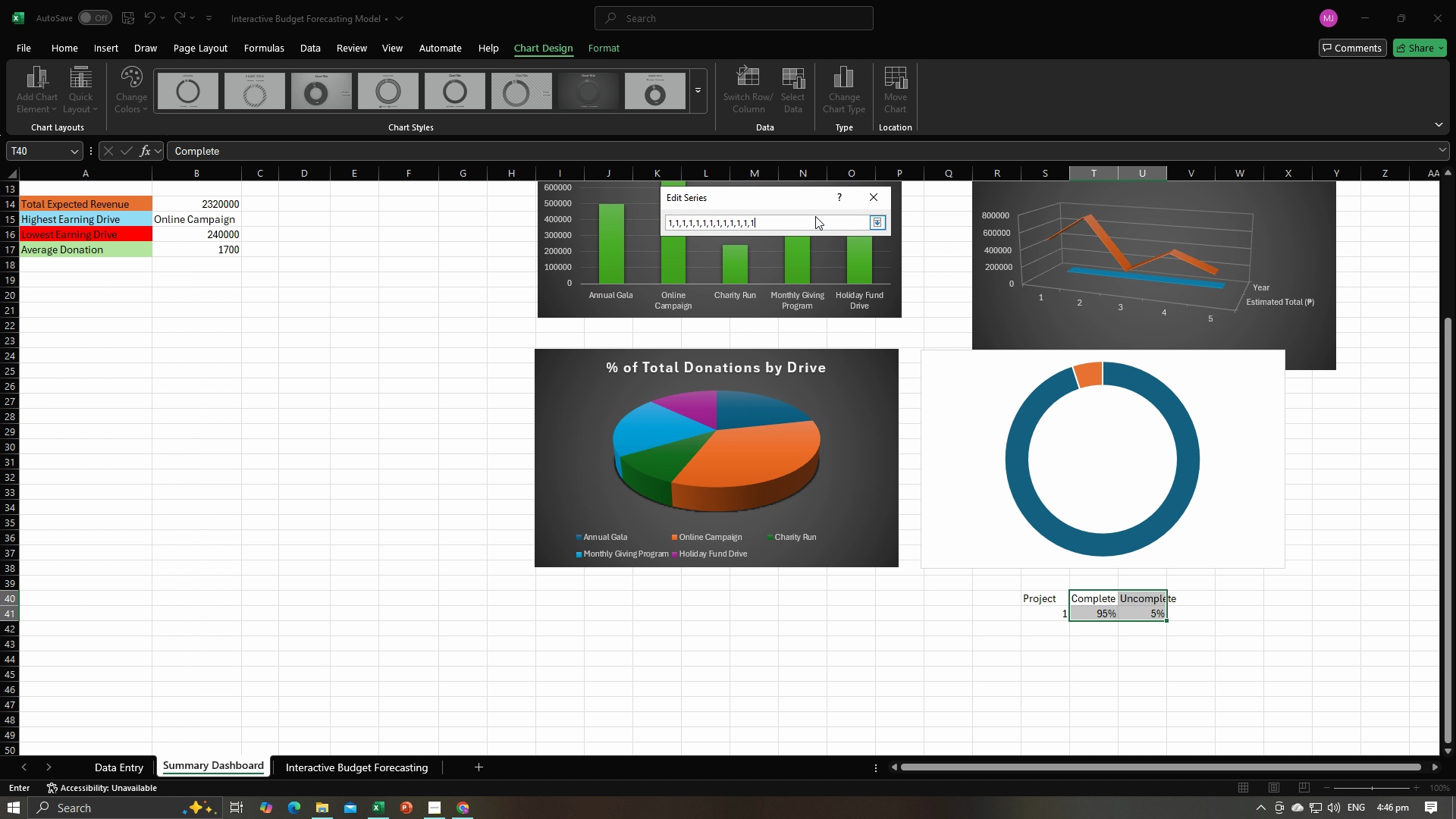 
key(1)
 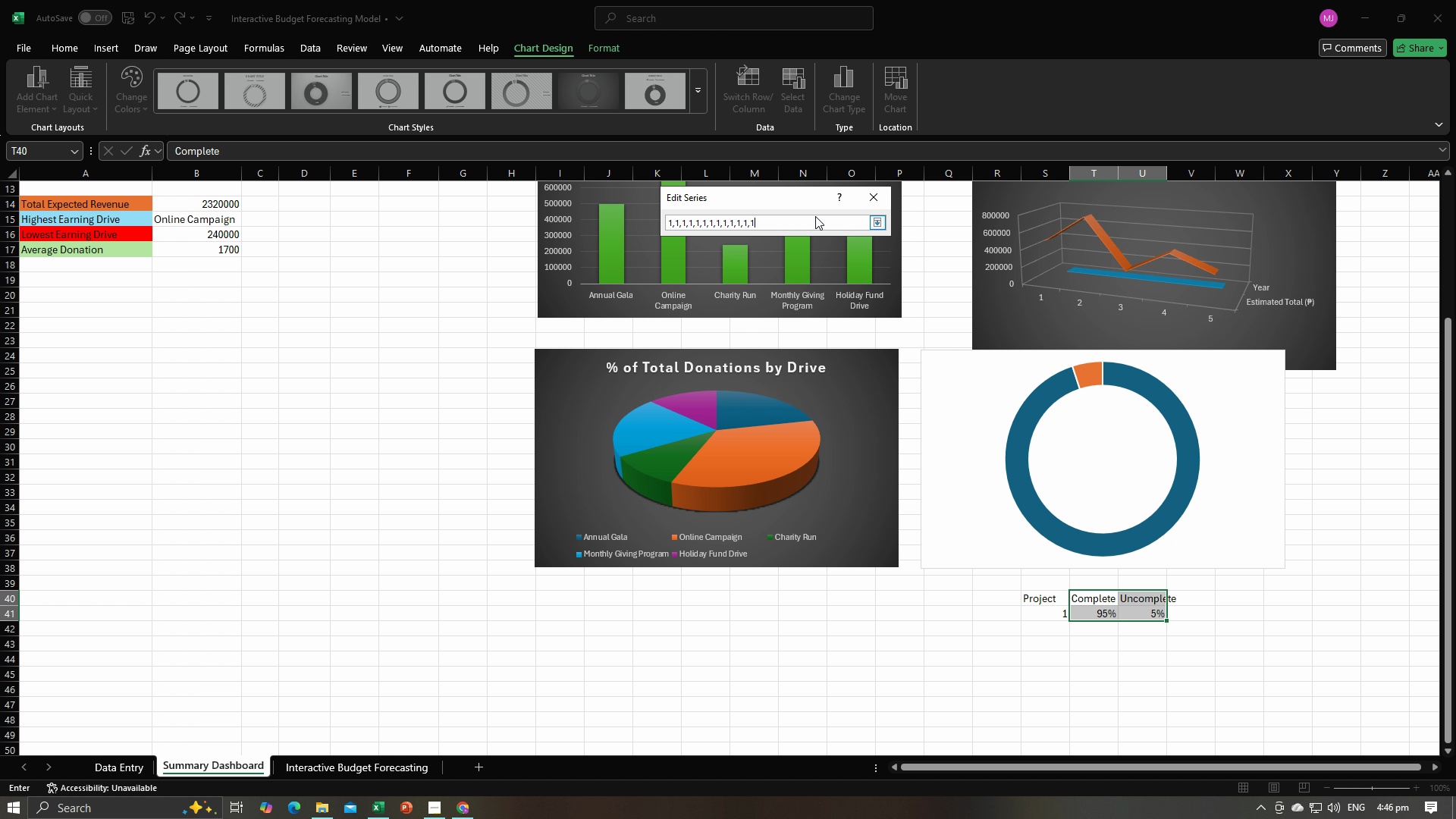 
key(Comma)
 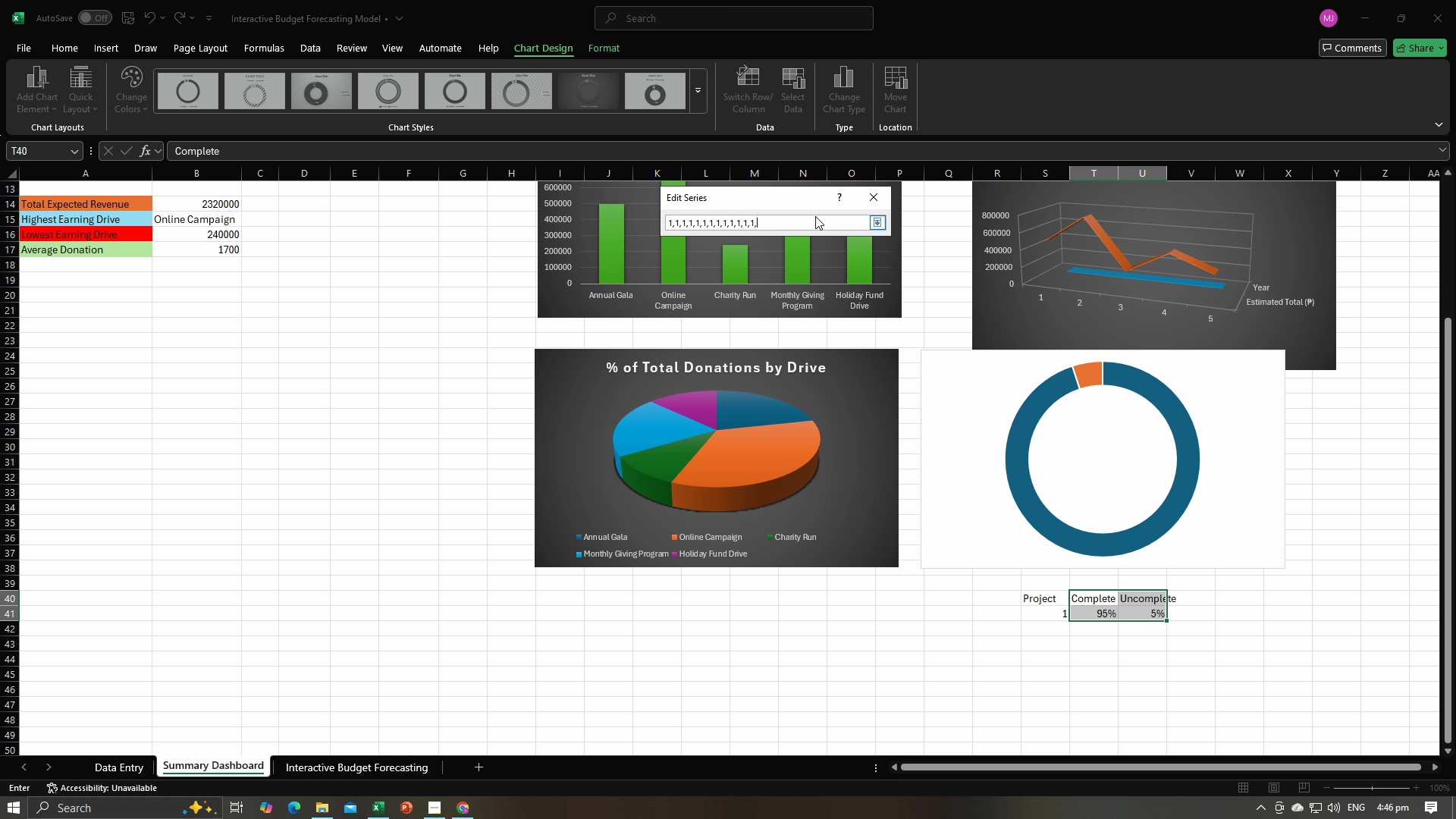 
key(1)
 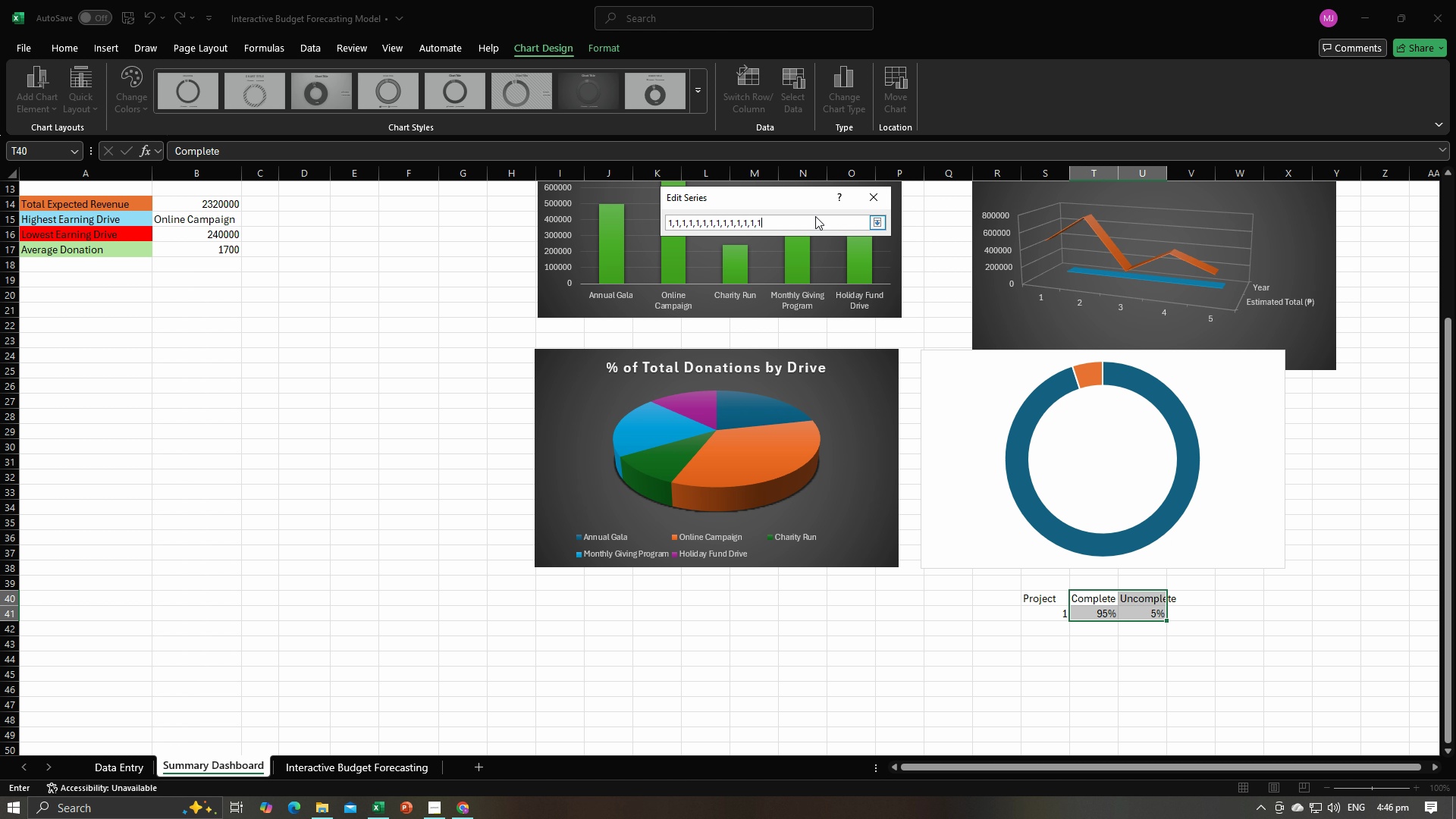 
key(Comma)
 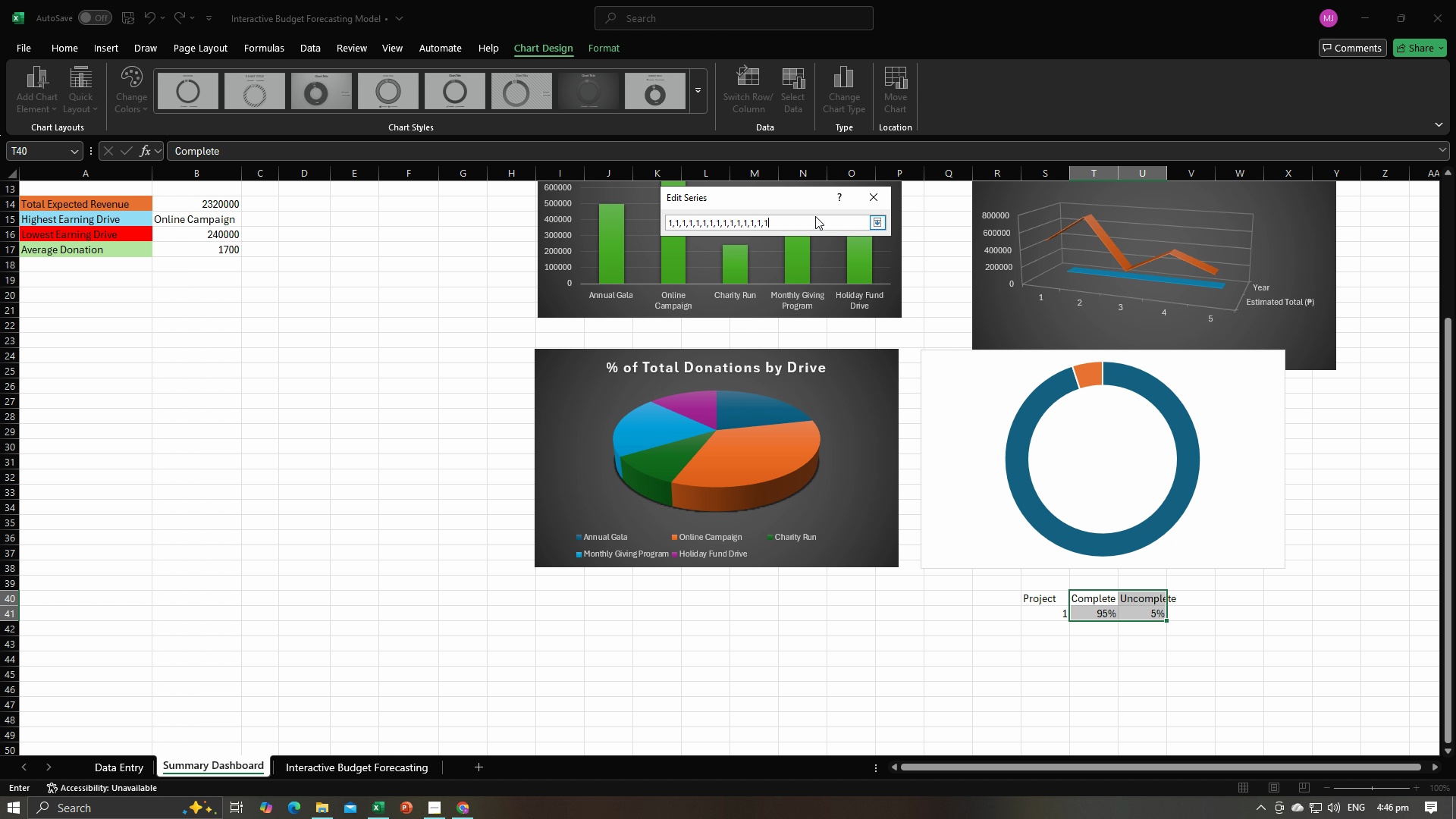 
key(1)
 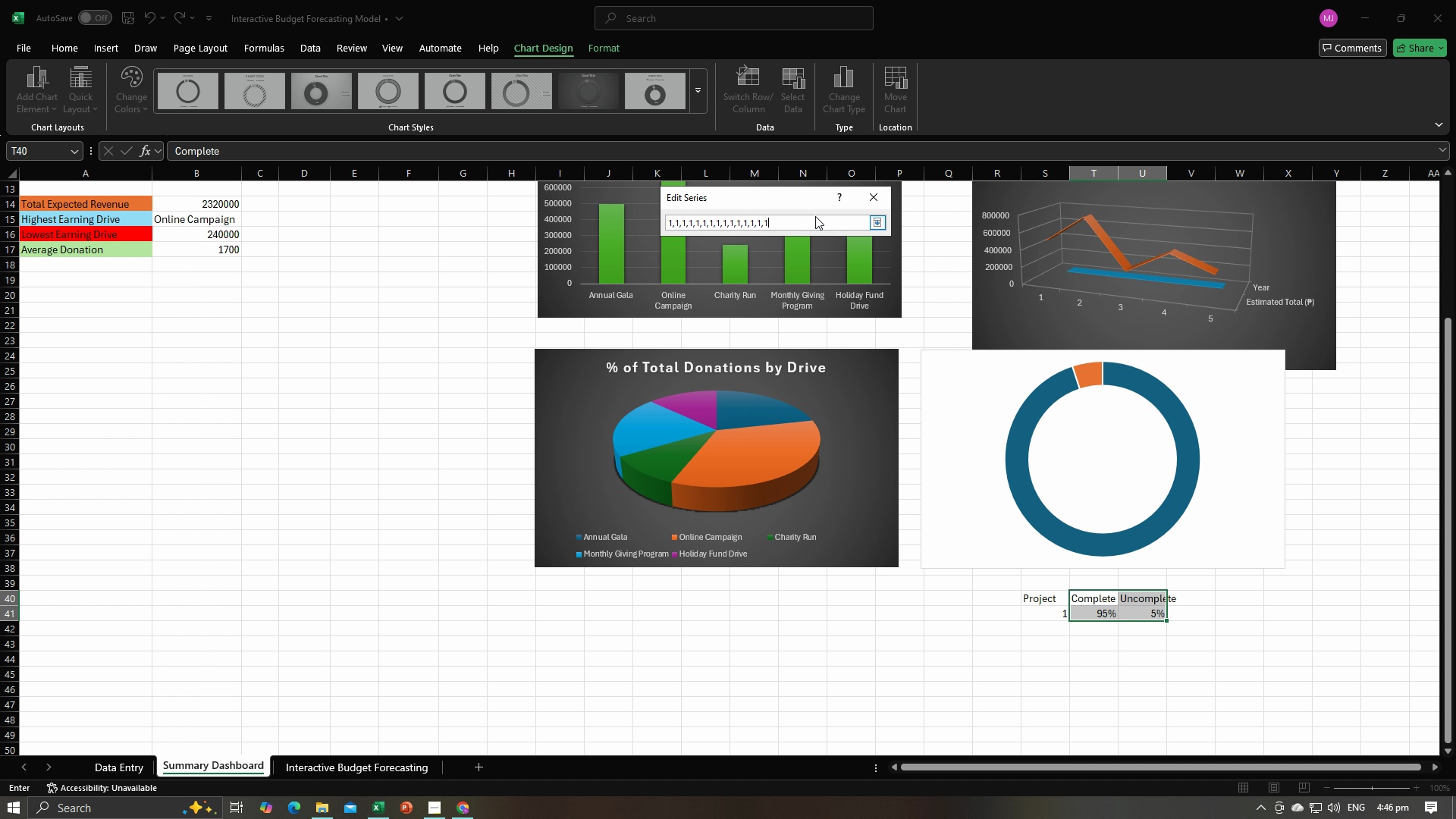 
key(Comma)
 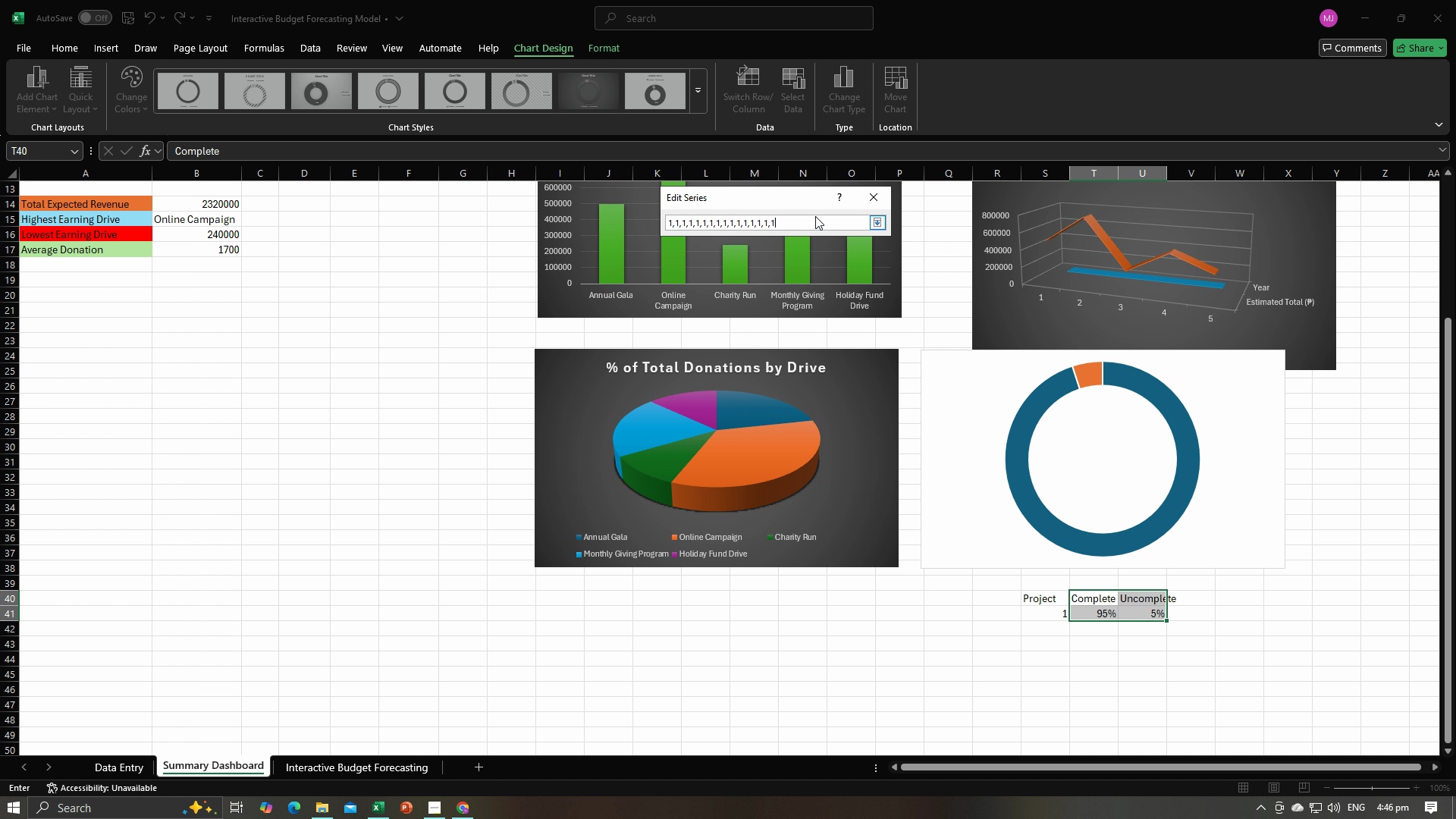 
key(1)
 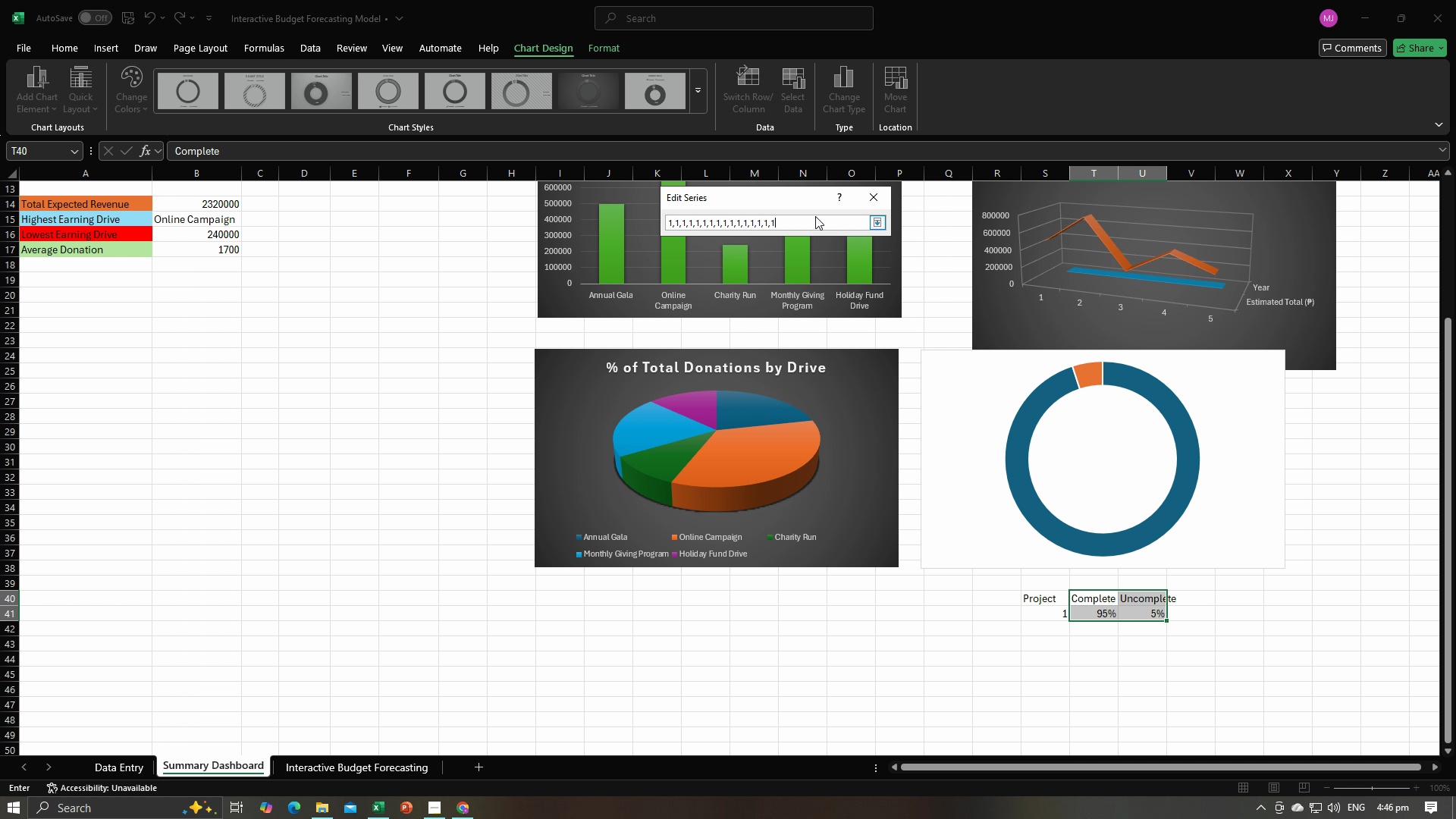 
key(Comma)
 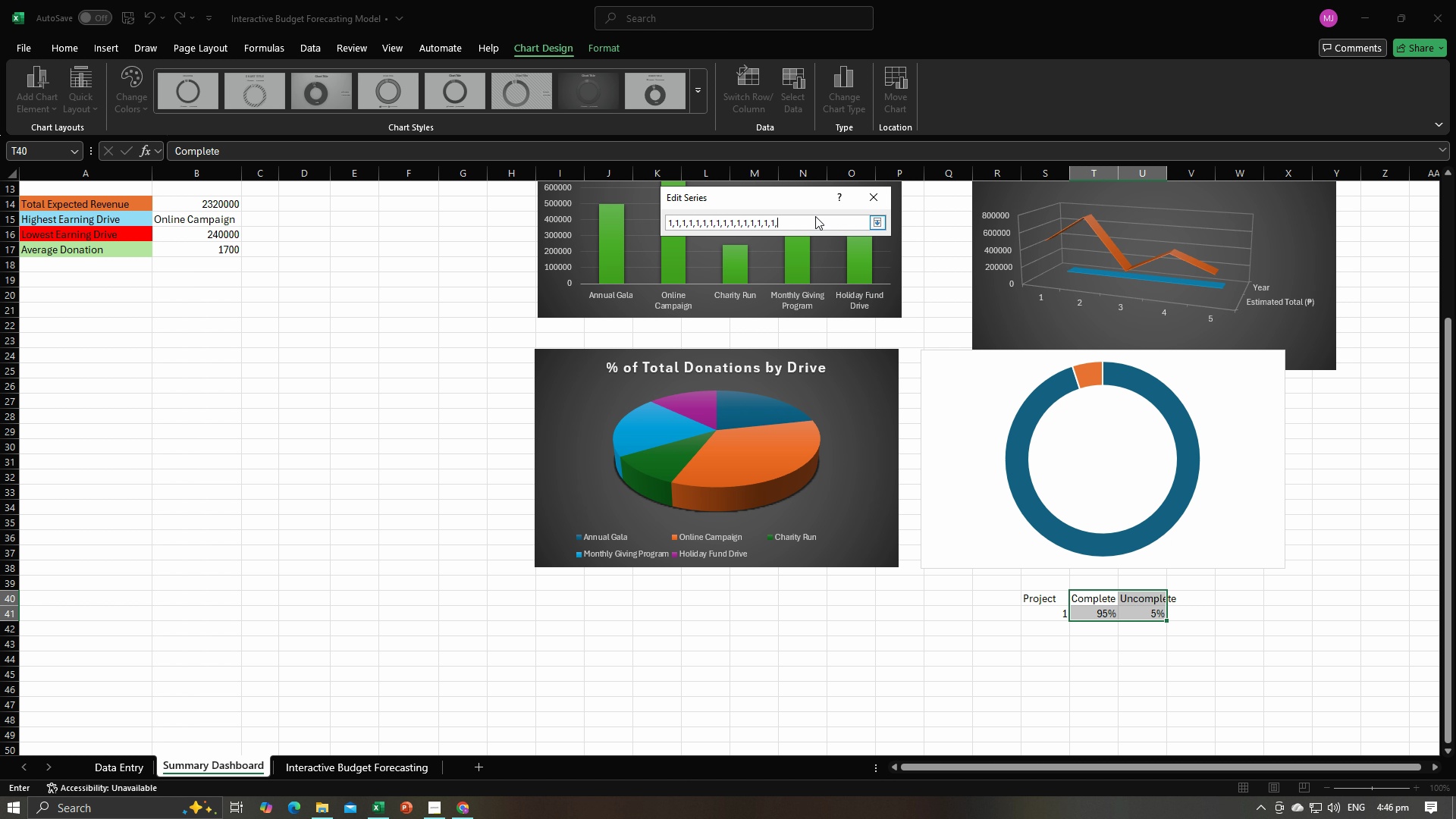 
key(Enter)
 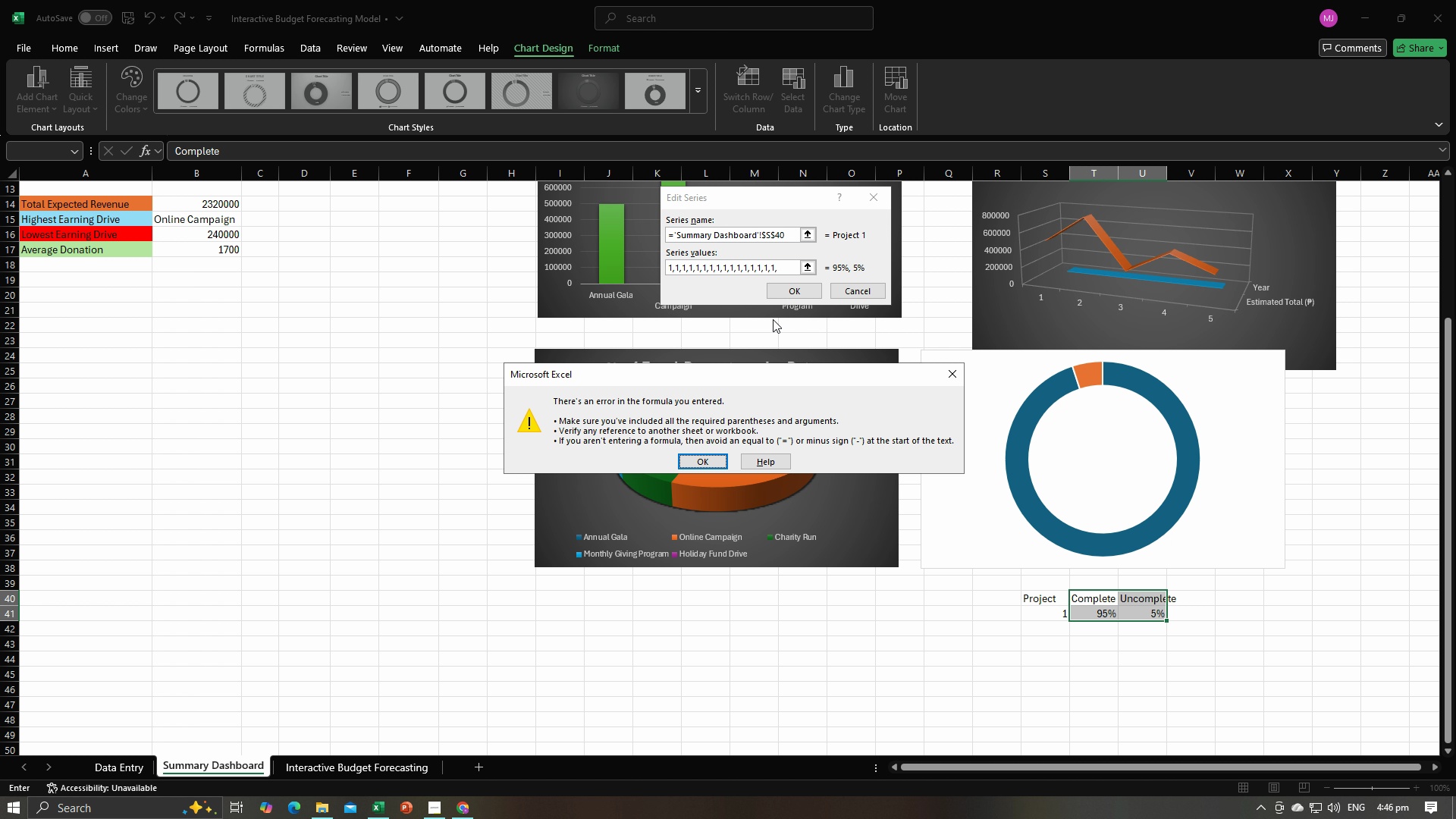 
left_click([708, 452])
 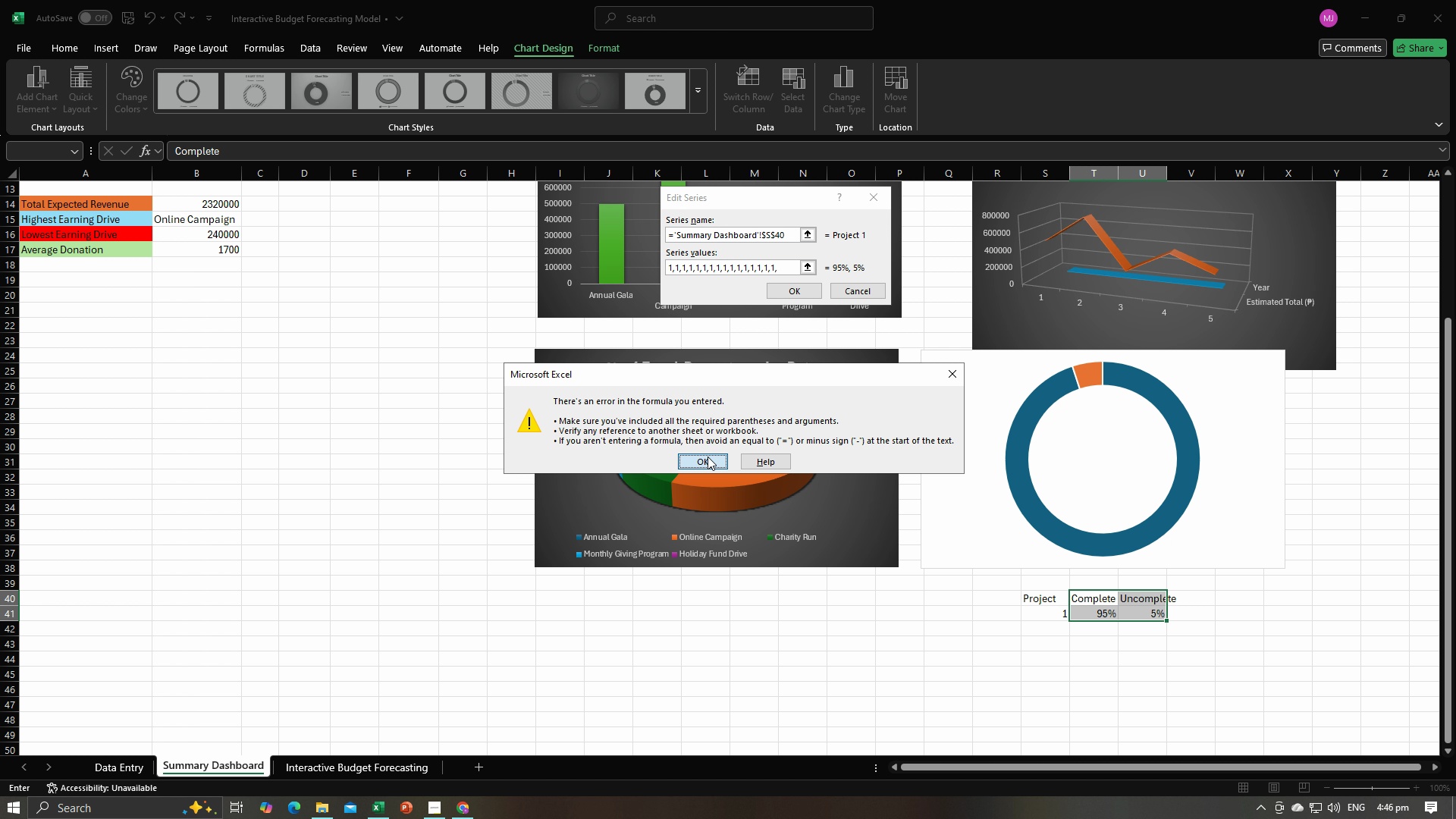 
left_click([708, 457])
 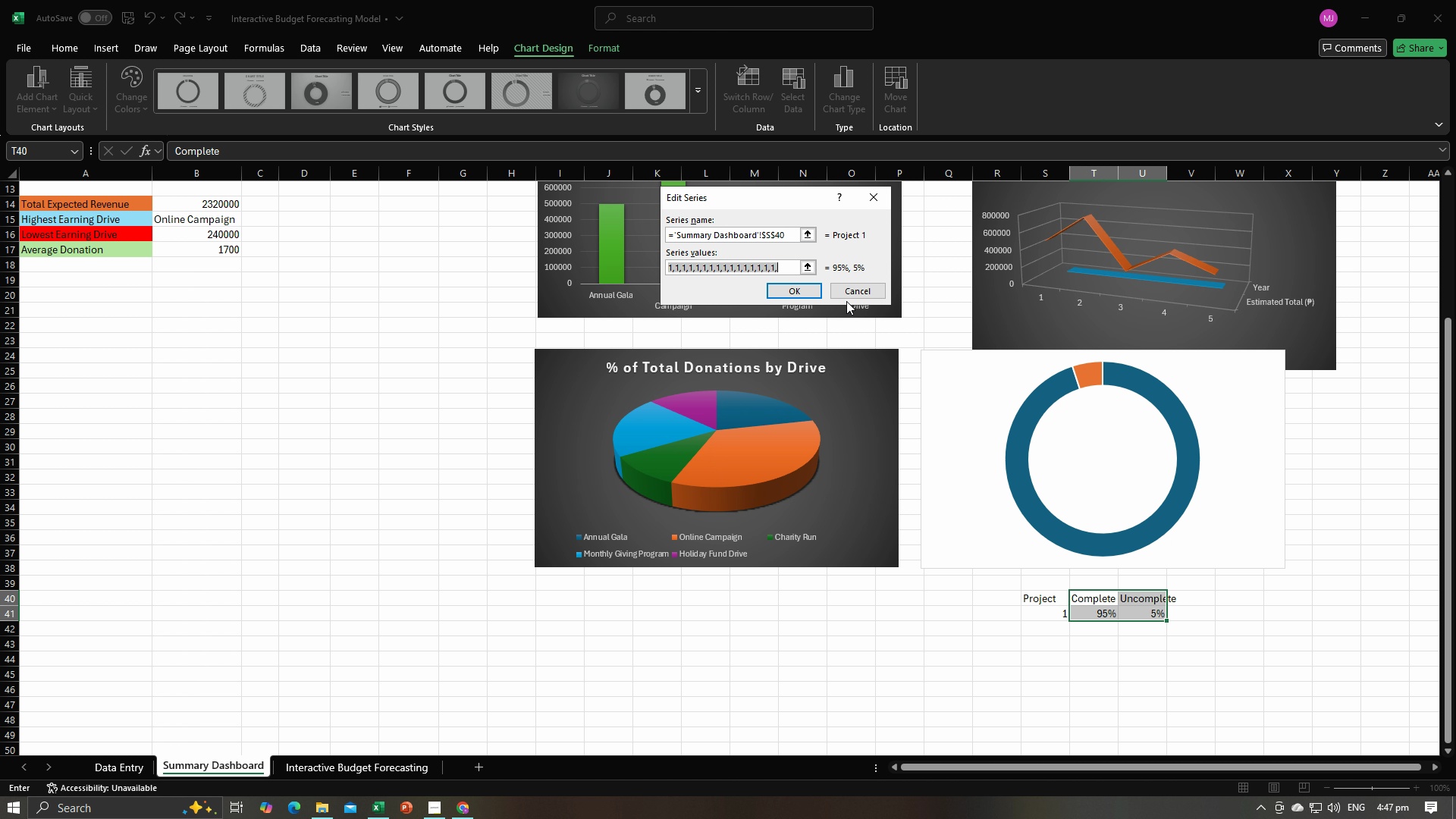 
wait(16.4)
 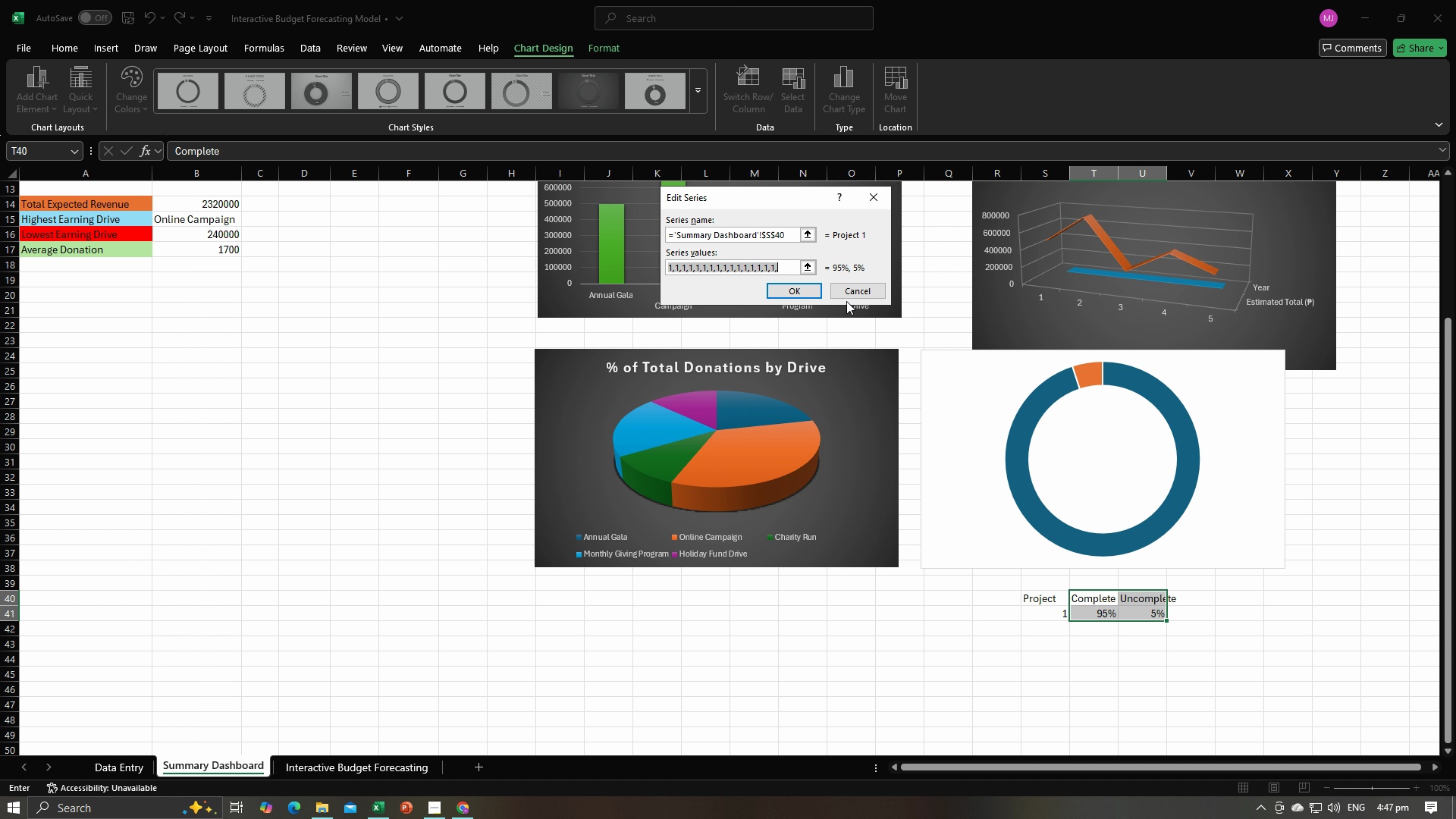 
key(Backspace)
 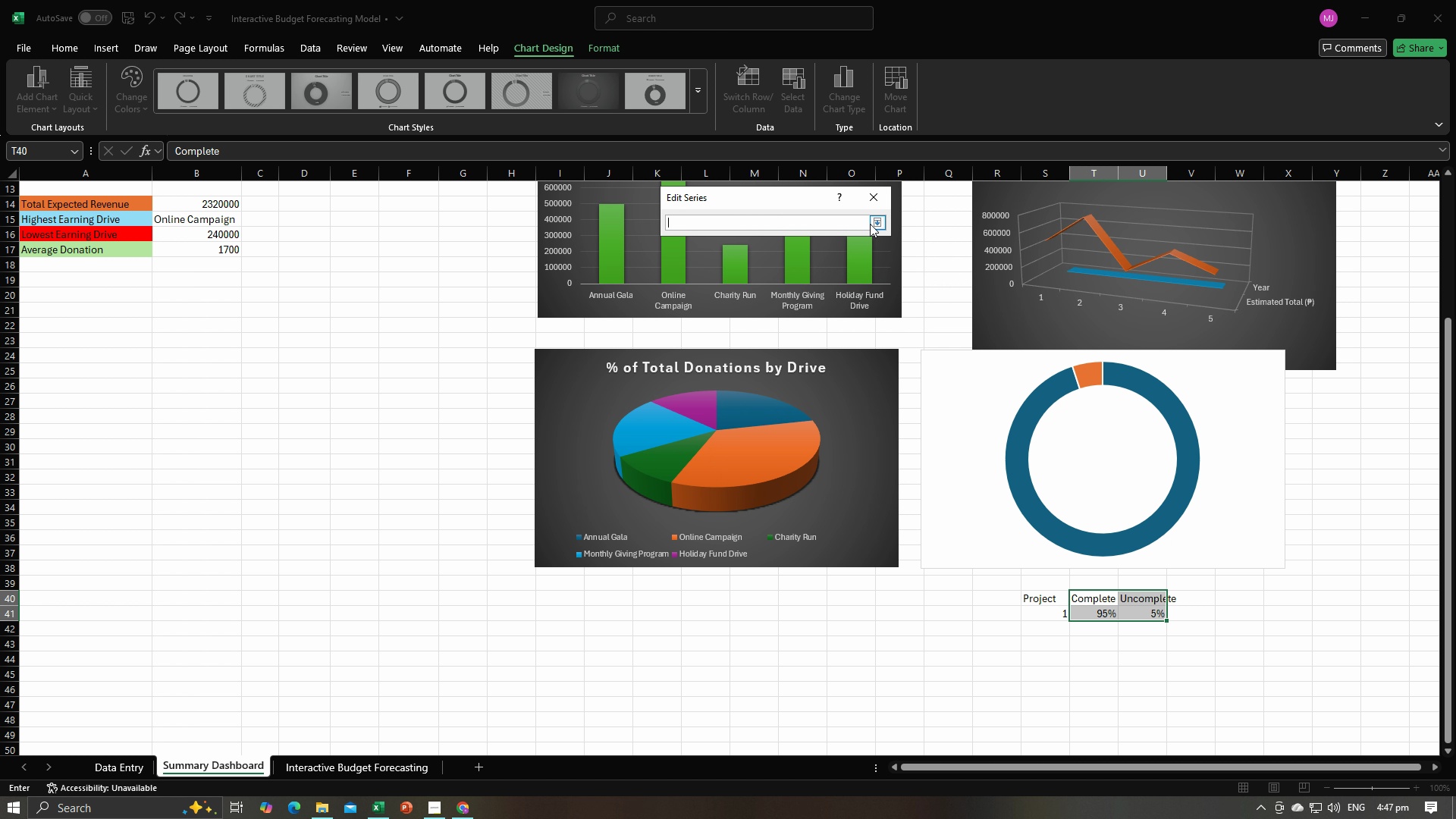 
left_click([874, 224])
 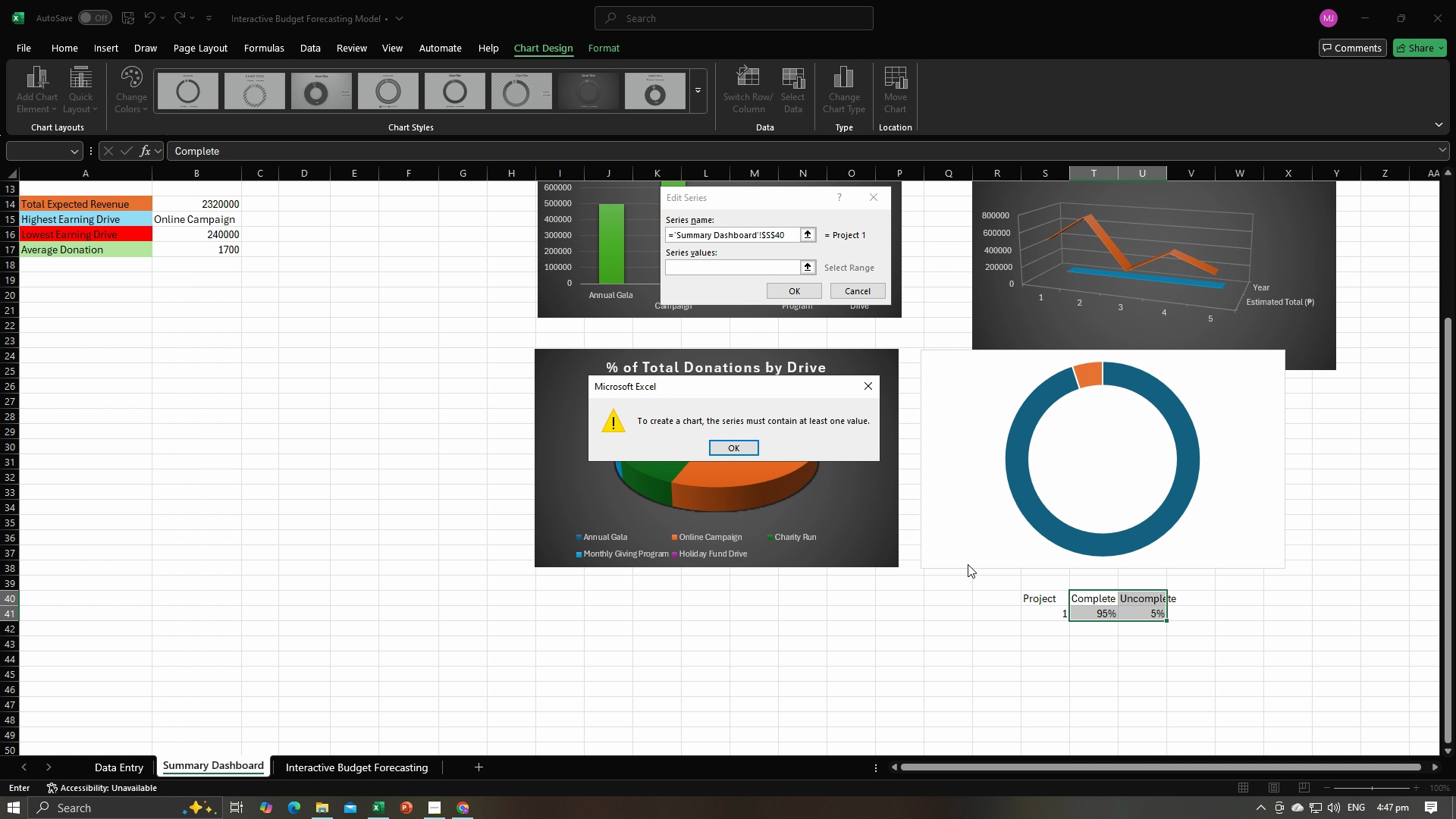 
left_click([853, 295])
 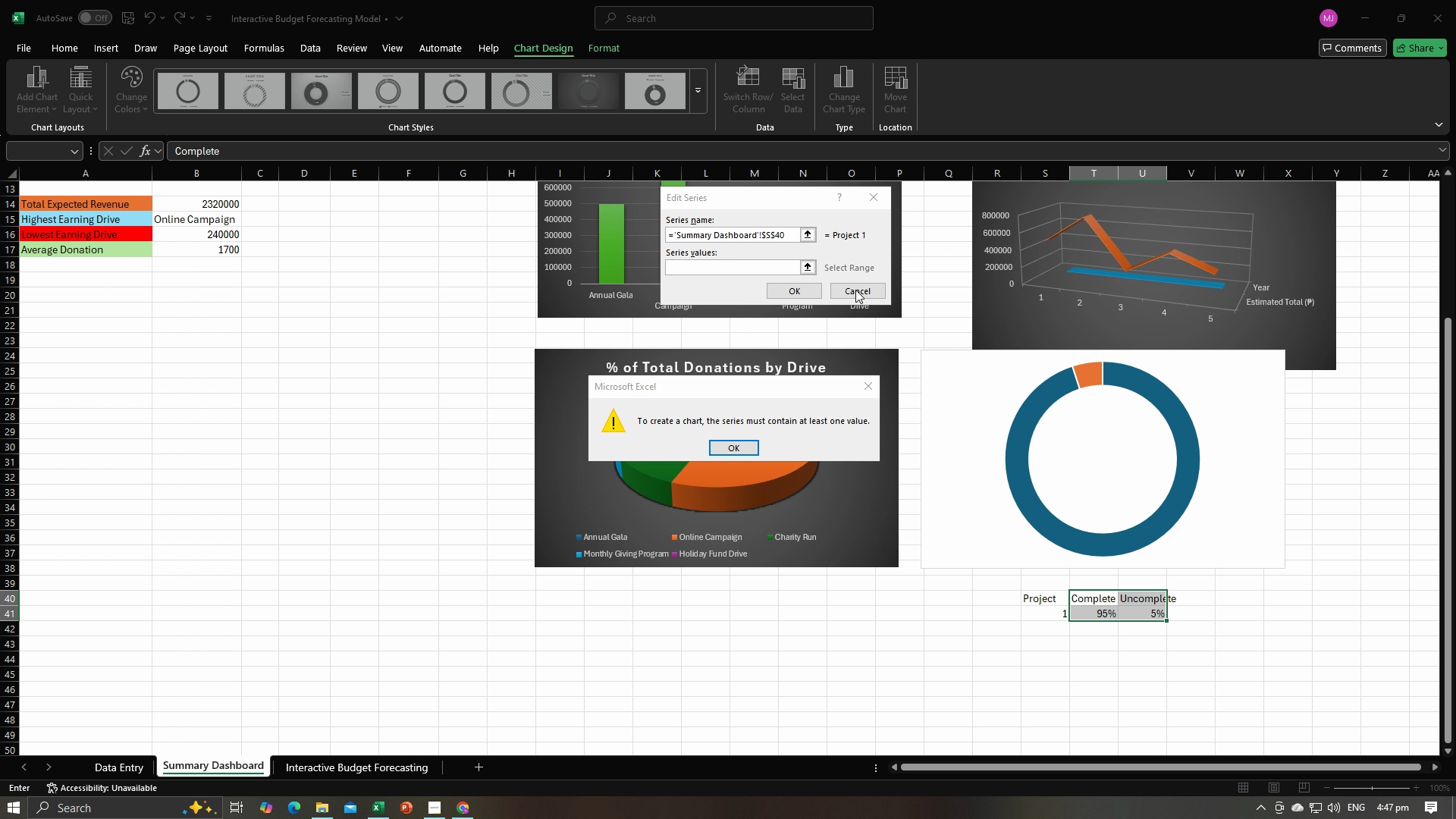 
left_click([855, 290])
 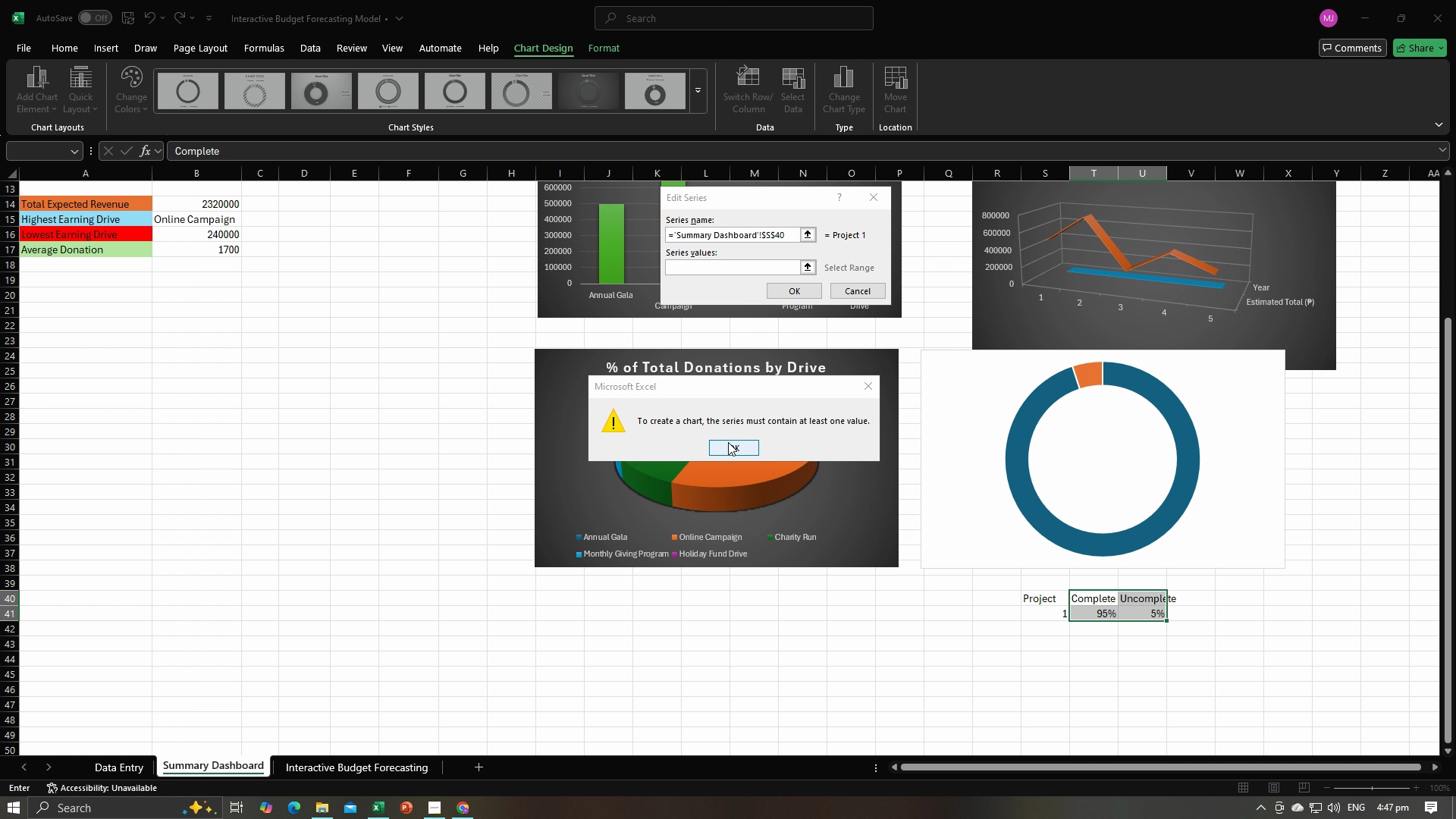 
left_click([728, 442])
 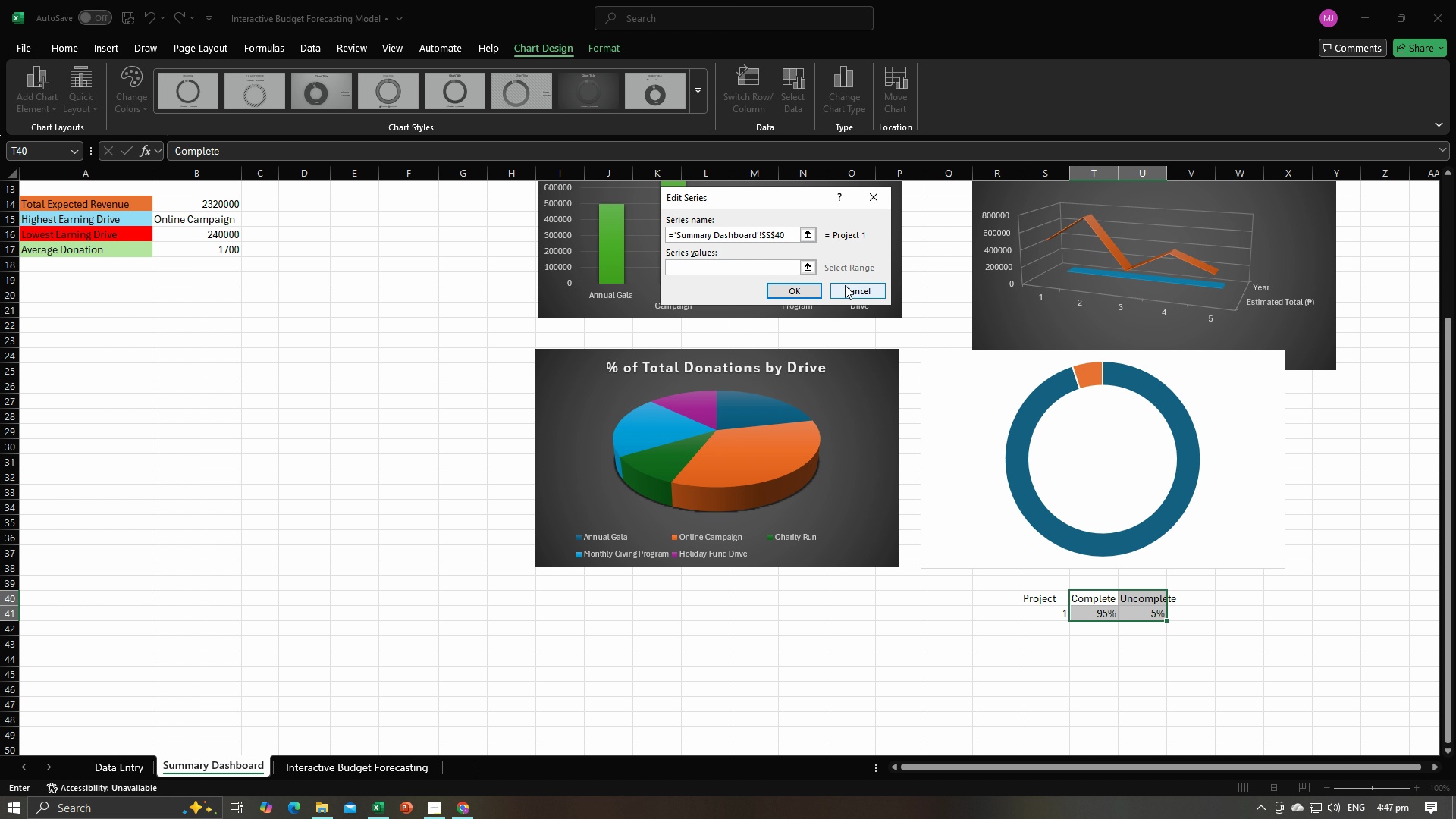 
left_click([845, 288])
 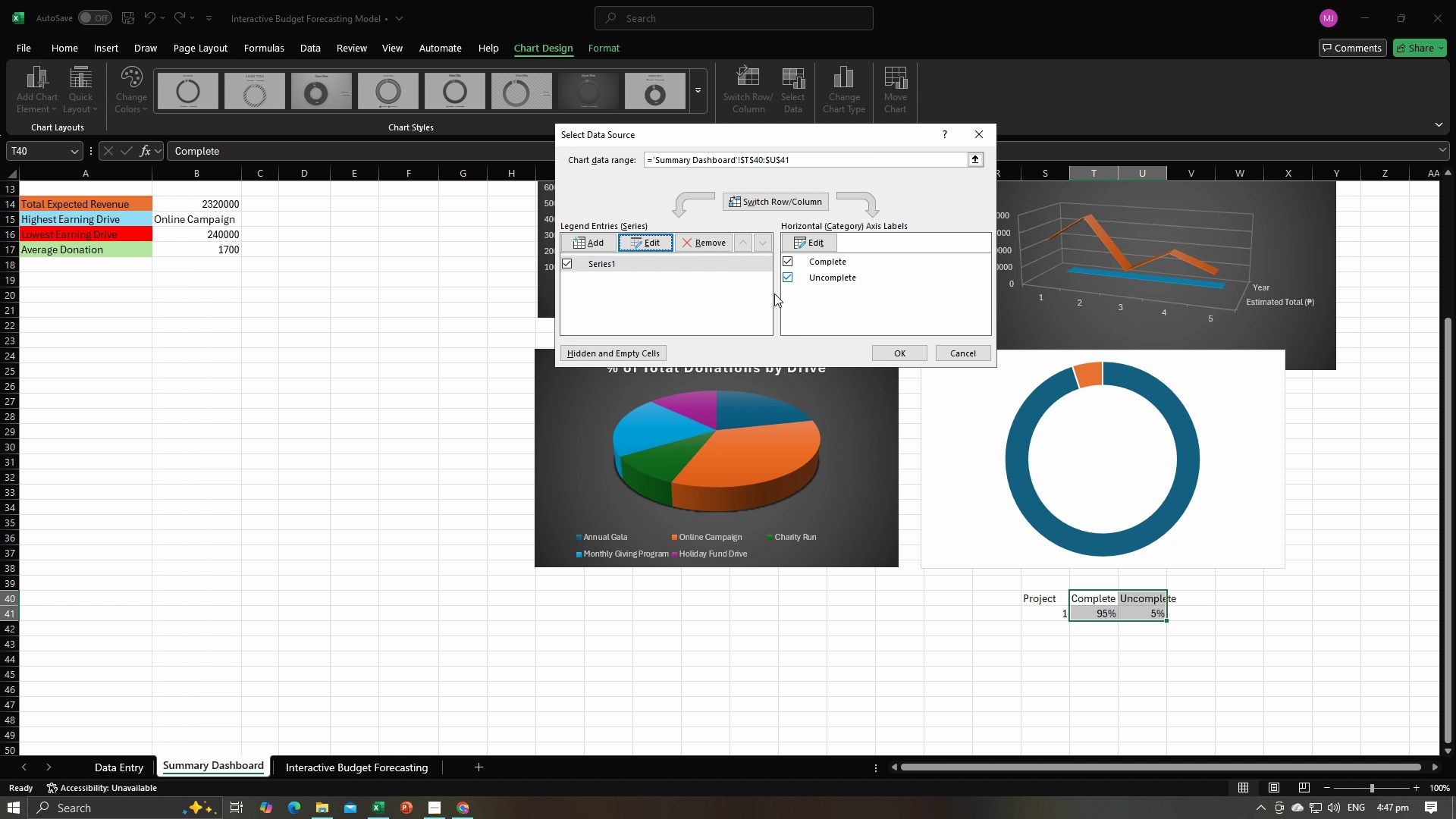 
left_click([598, 241])
 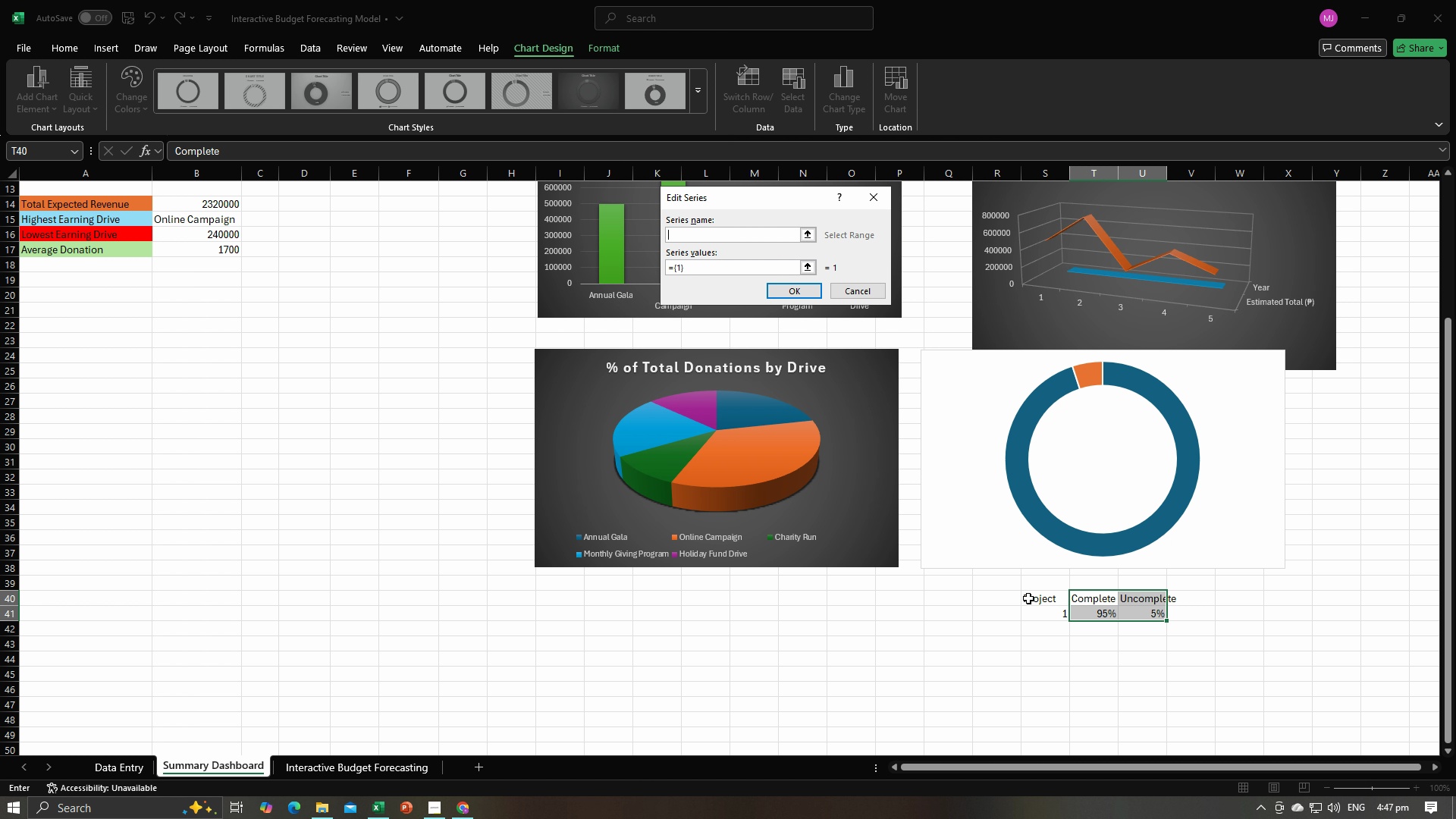 
left_click([1032, 600])
 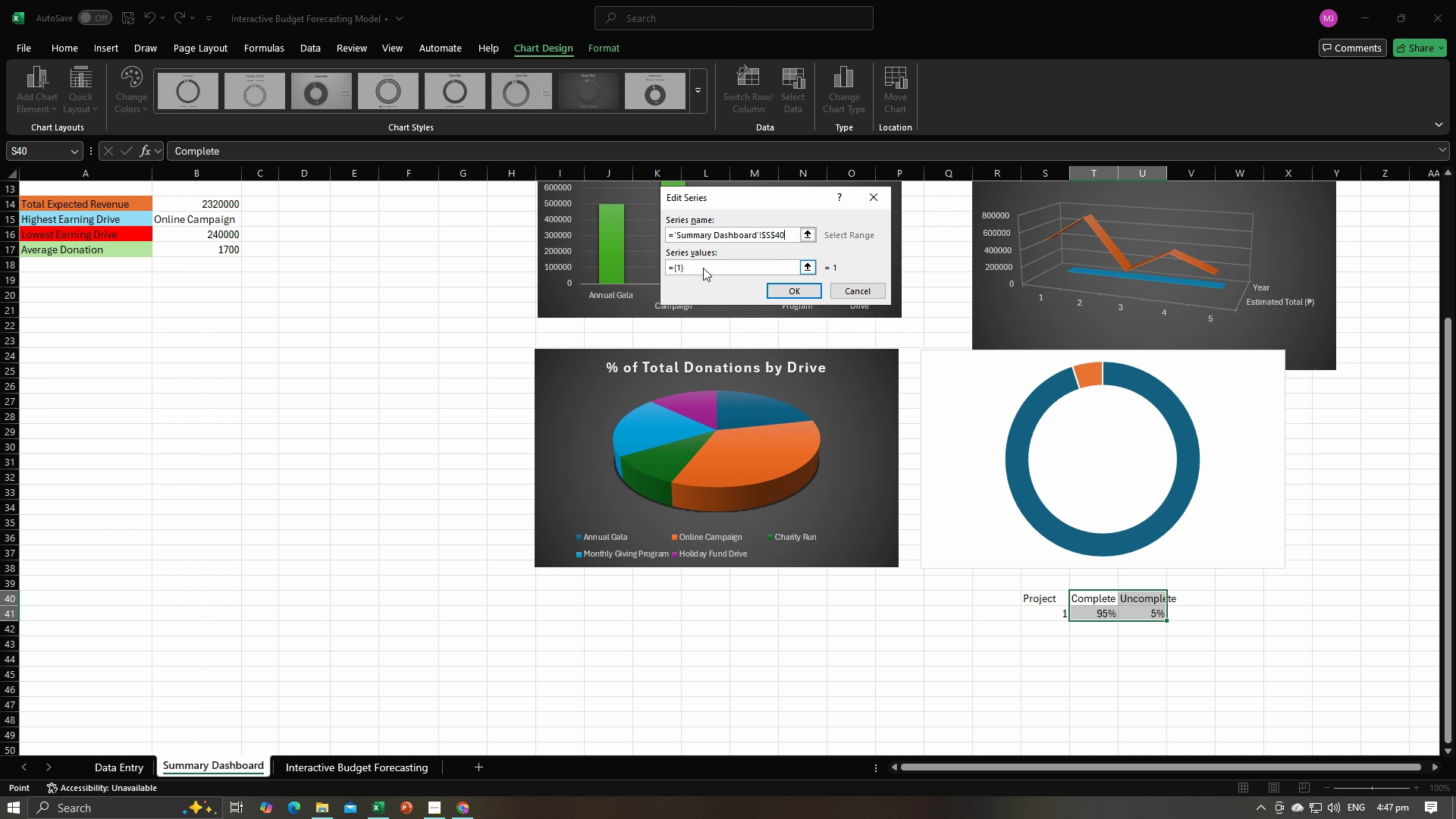 
left_click([703, 268])
 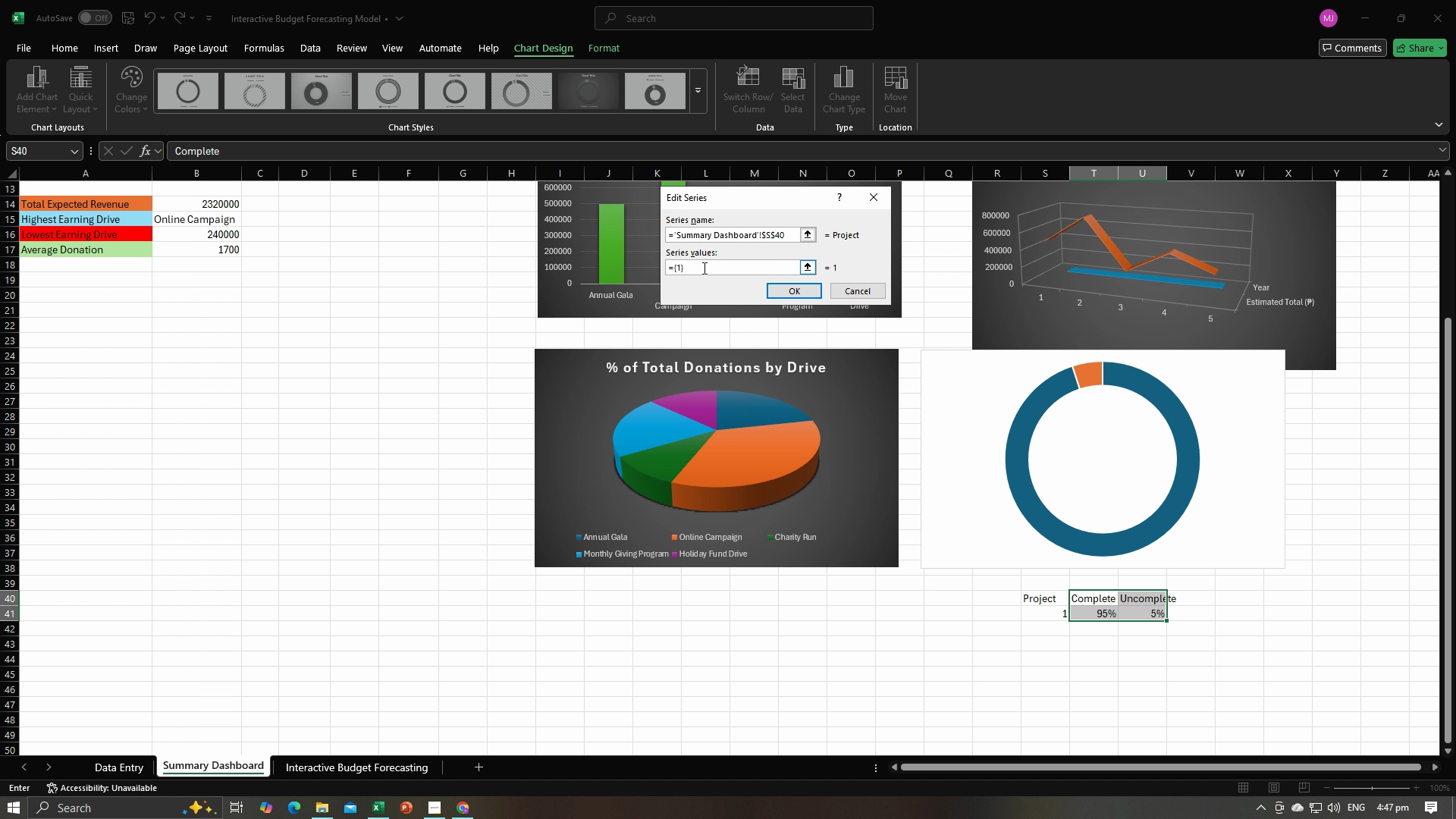 
key(Comma)
 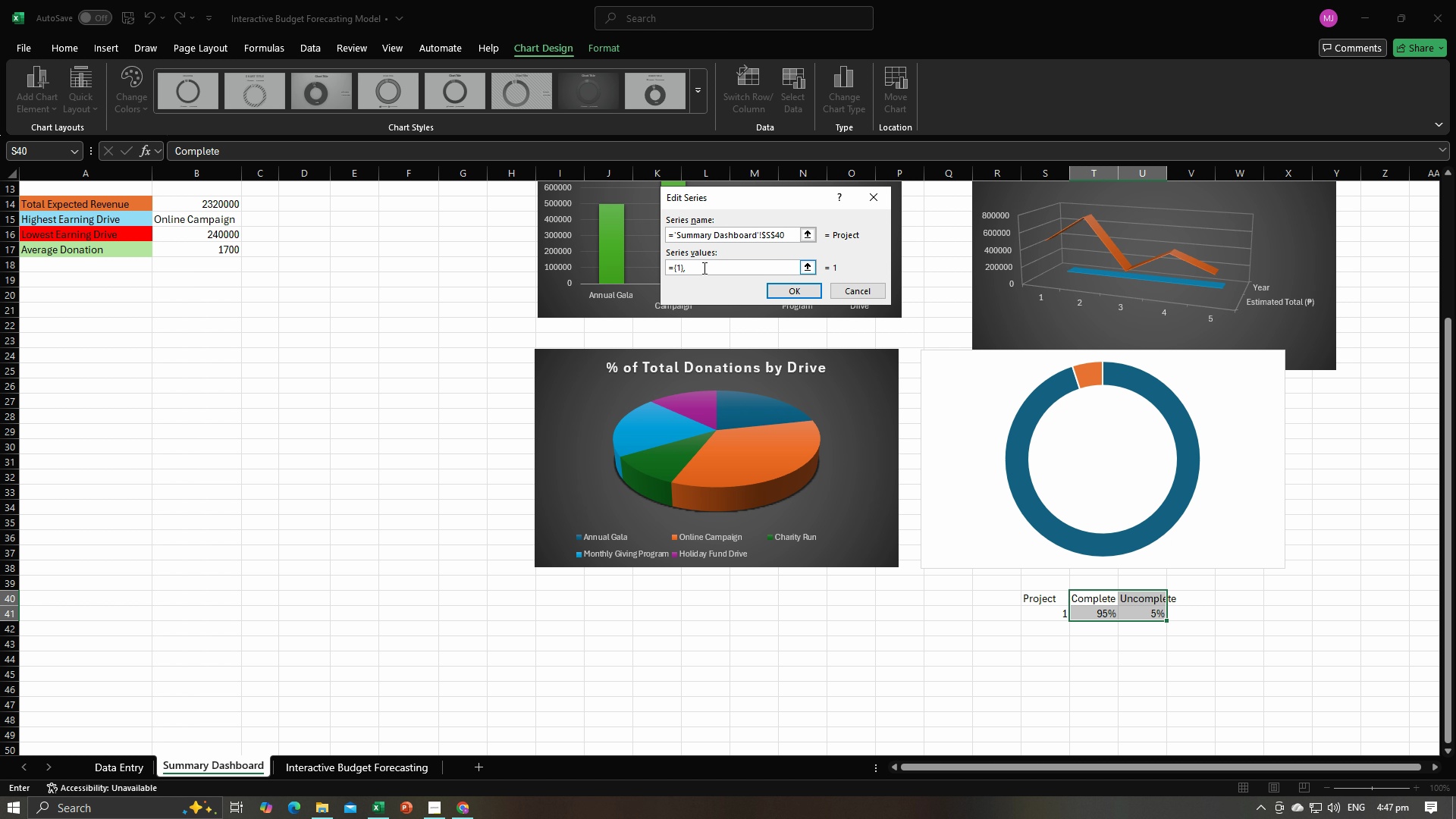 
key(1)
 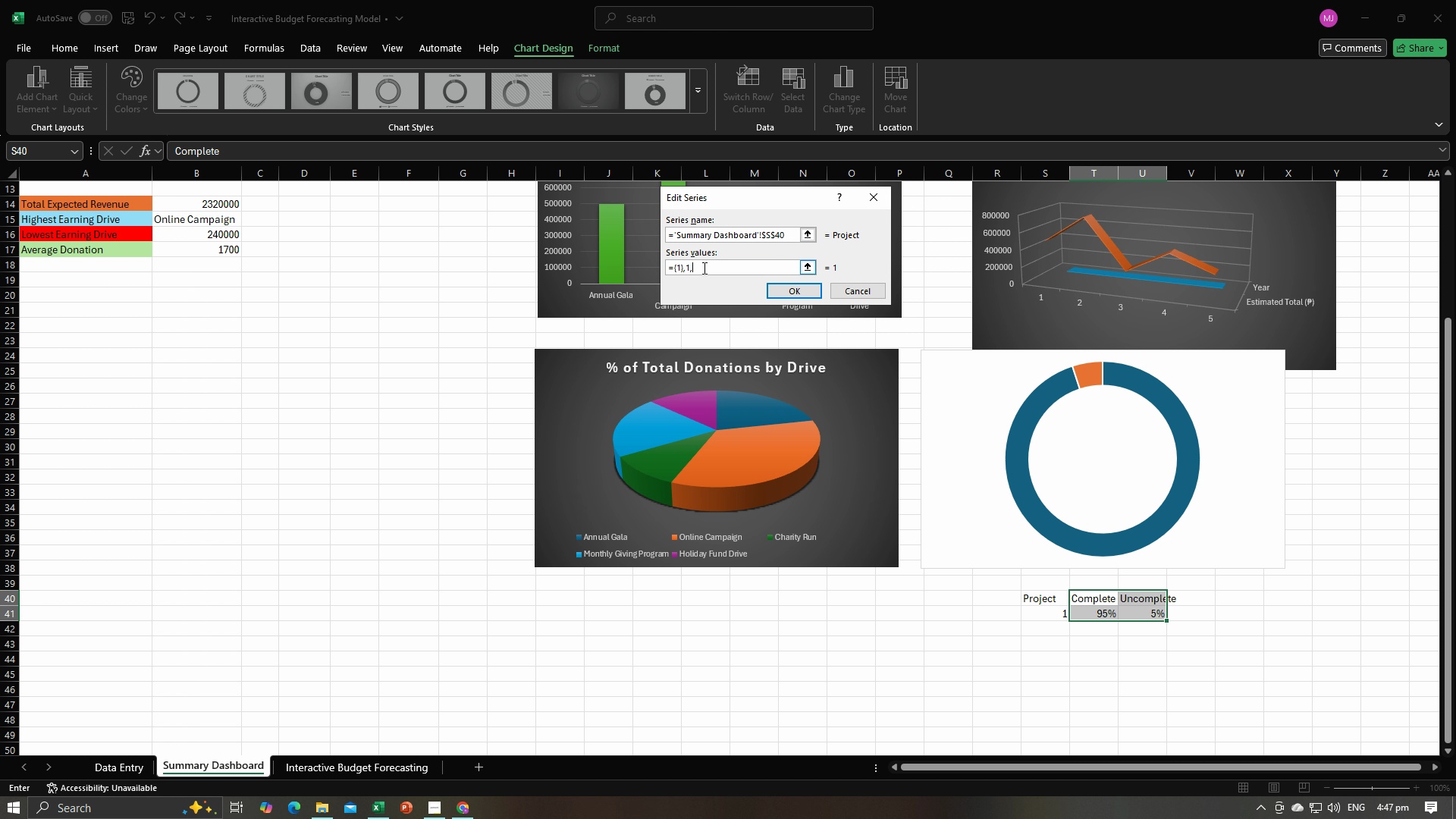 
key(Comma)
 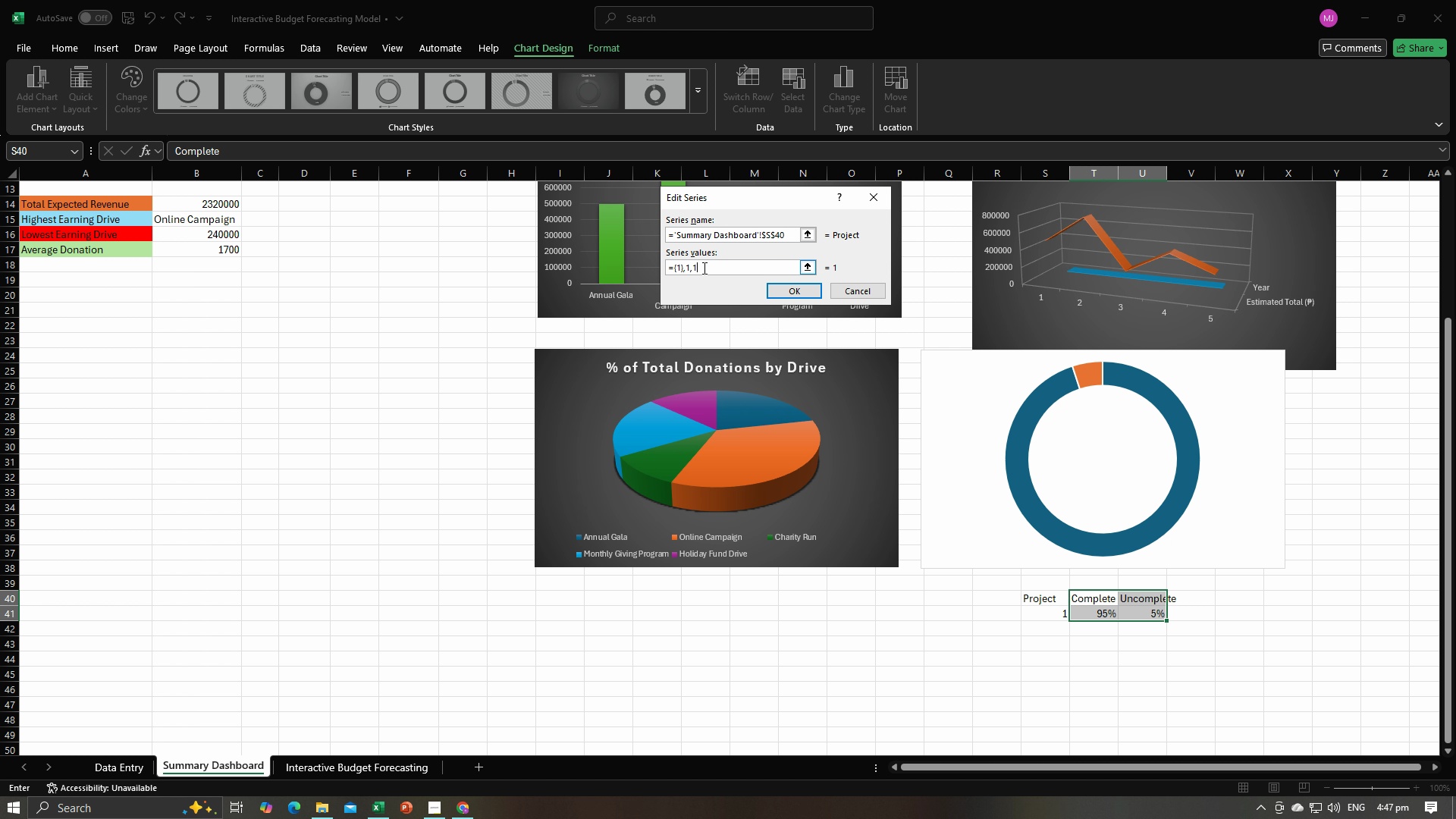 
key(1)
 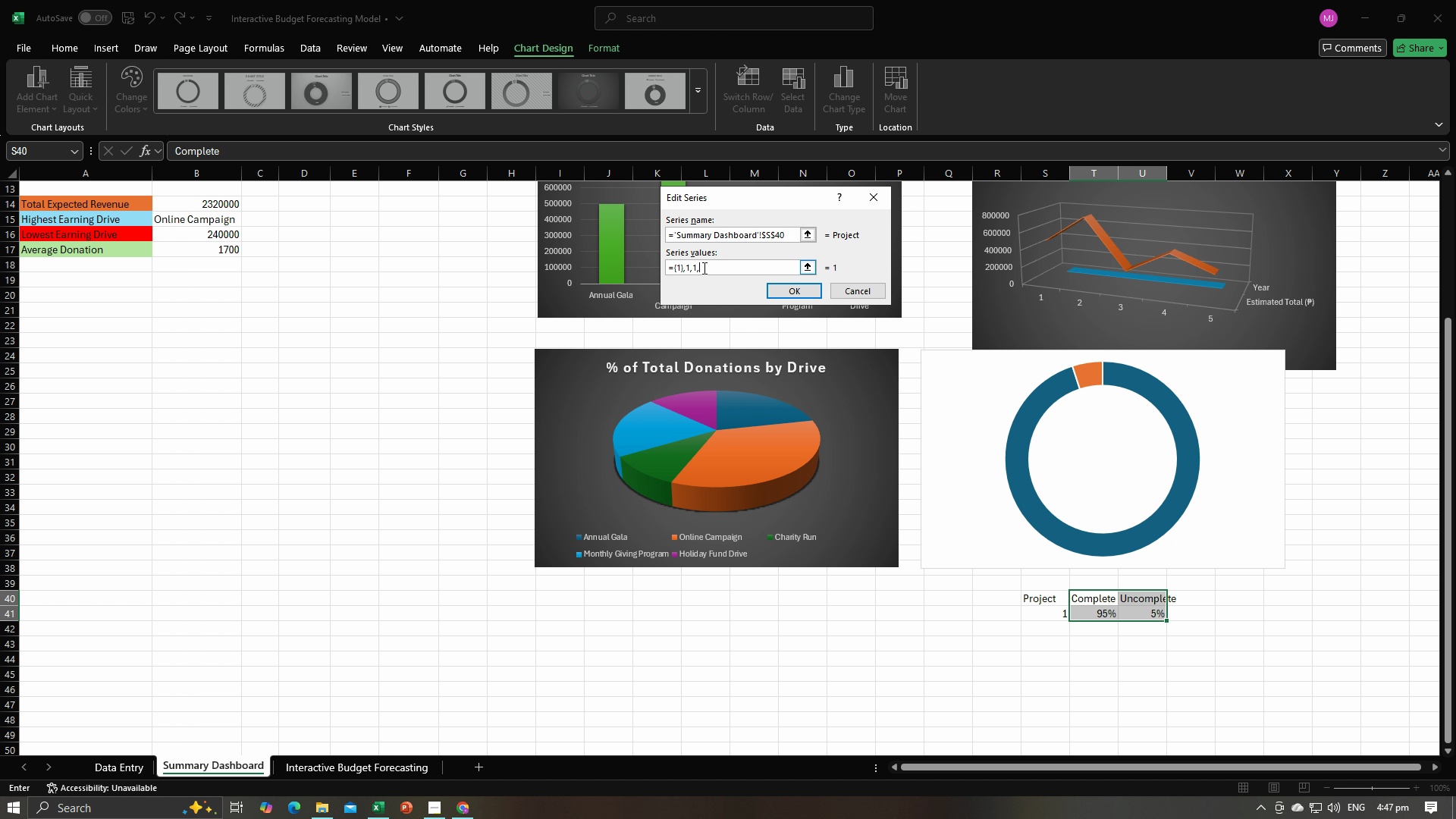 
key(Comma)
 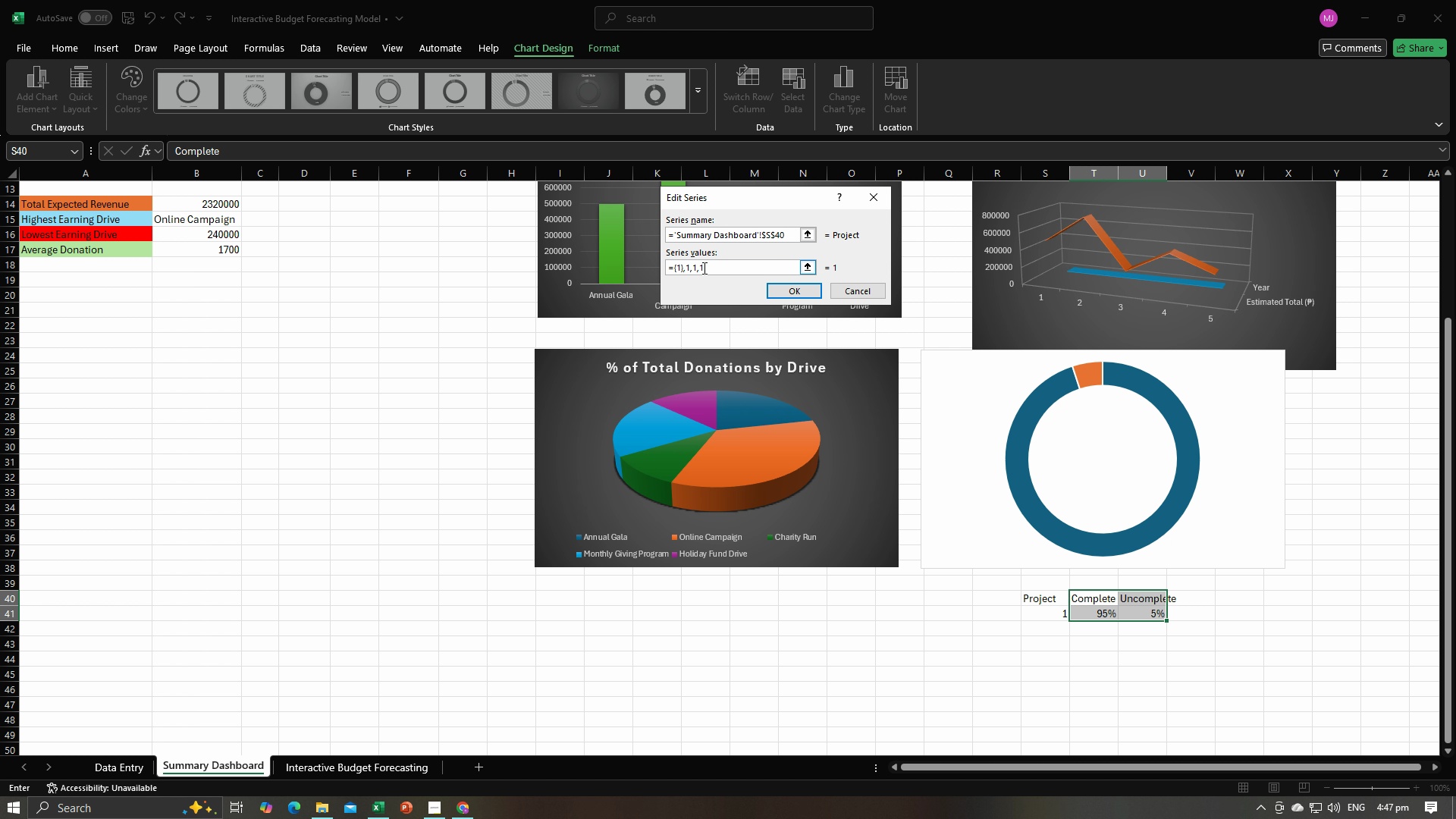 
key(1)
 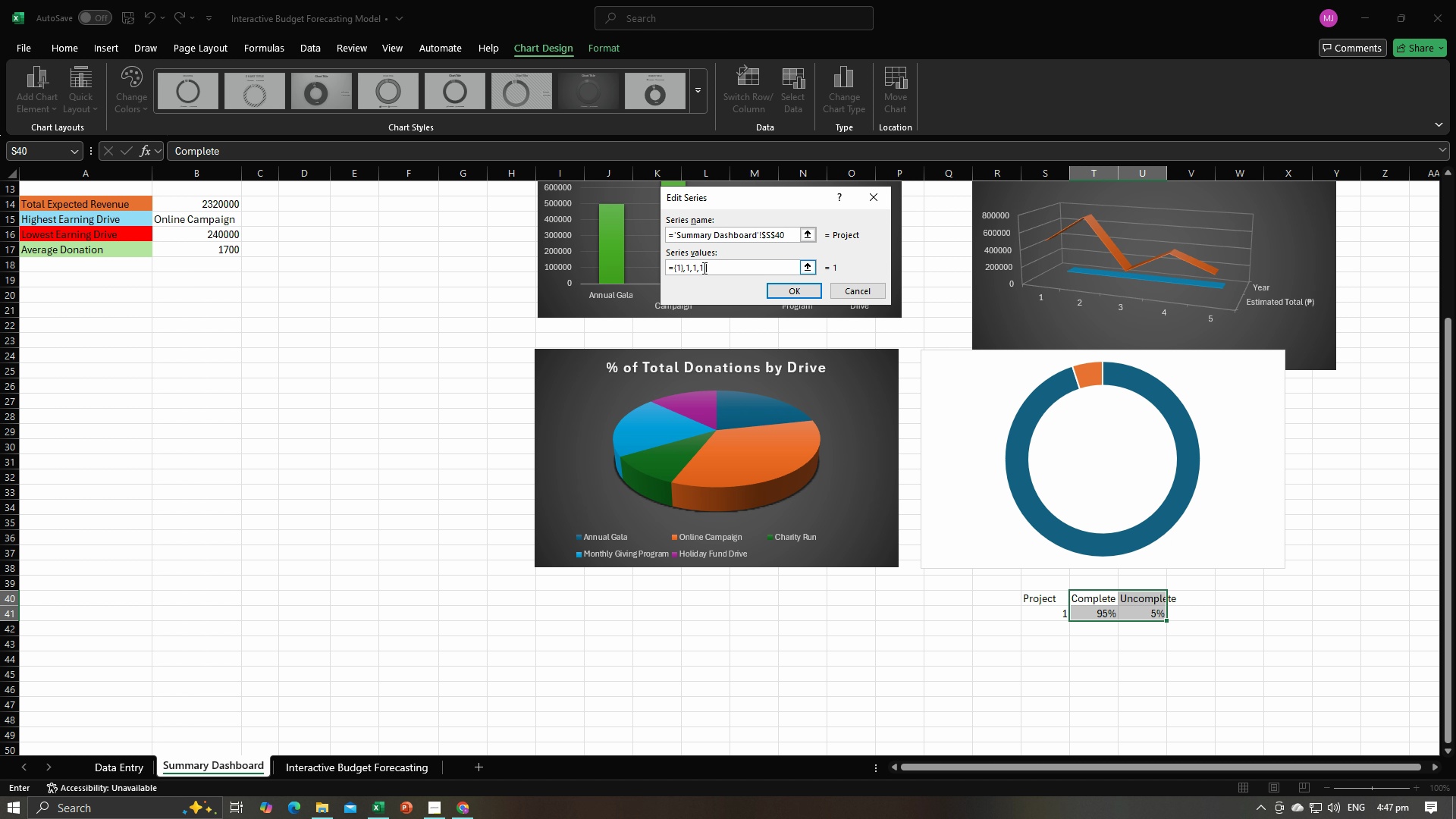 
key(Comma)
 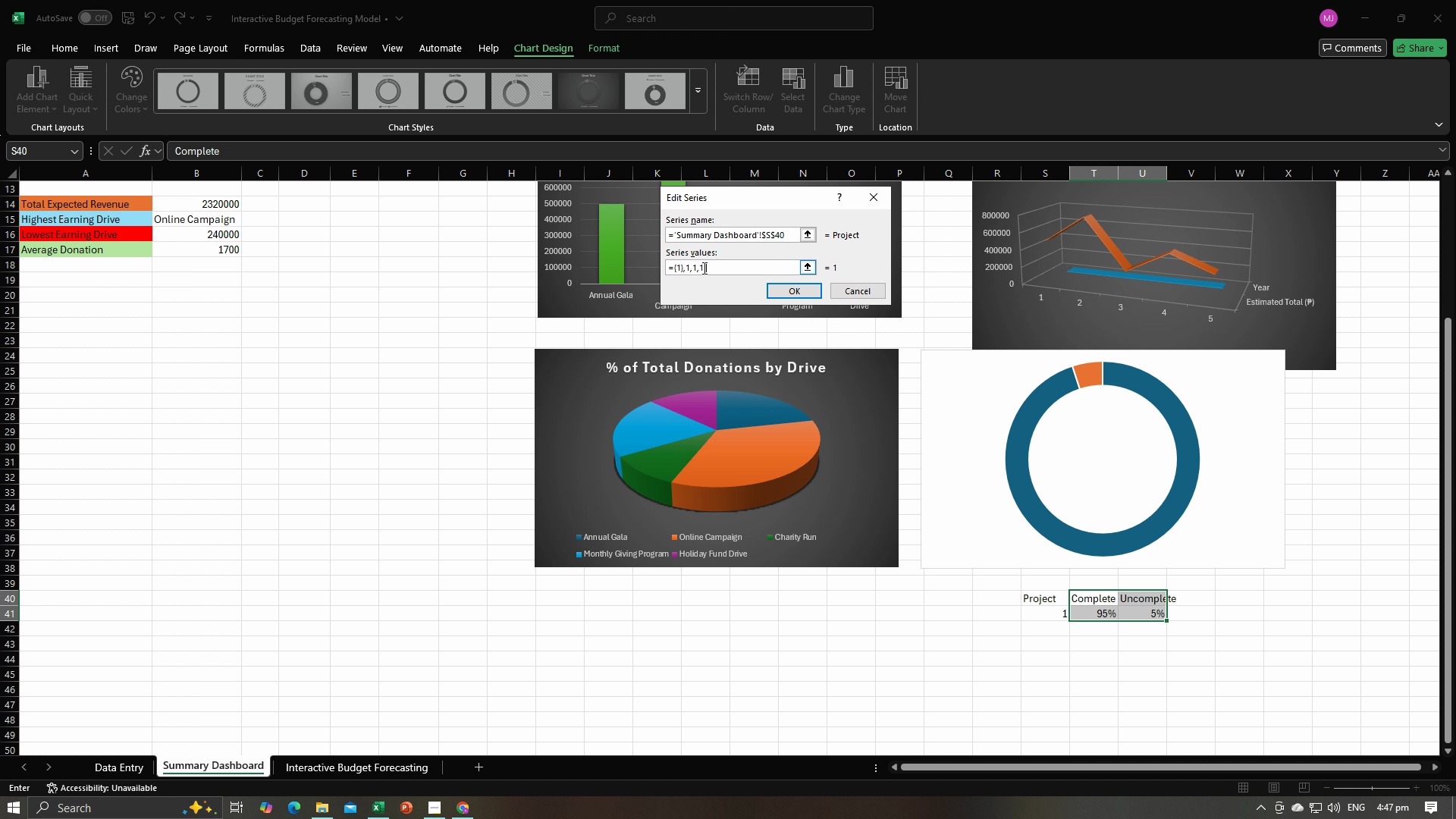 
key(1)
 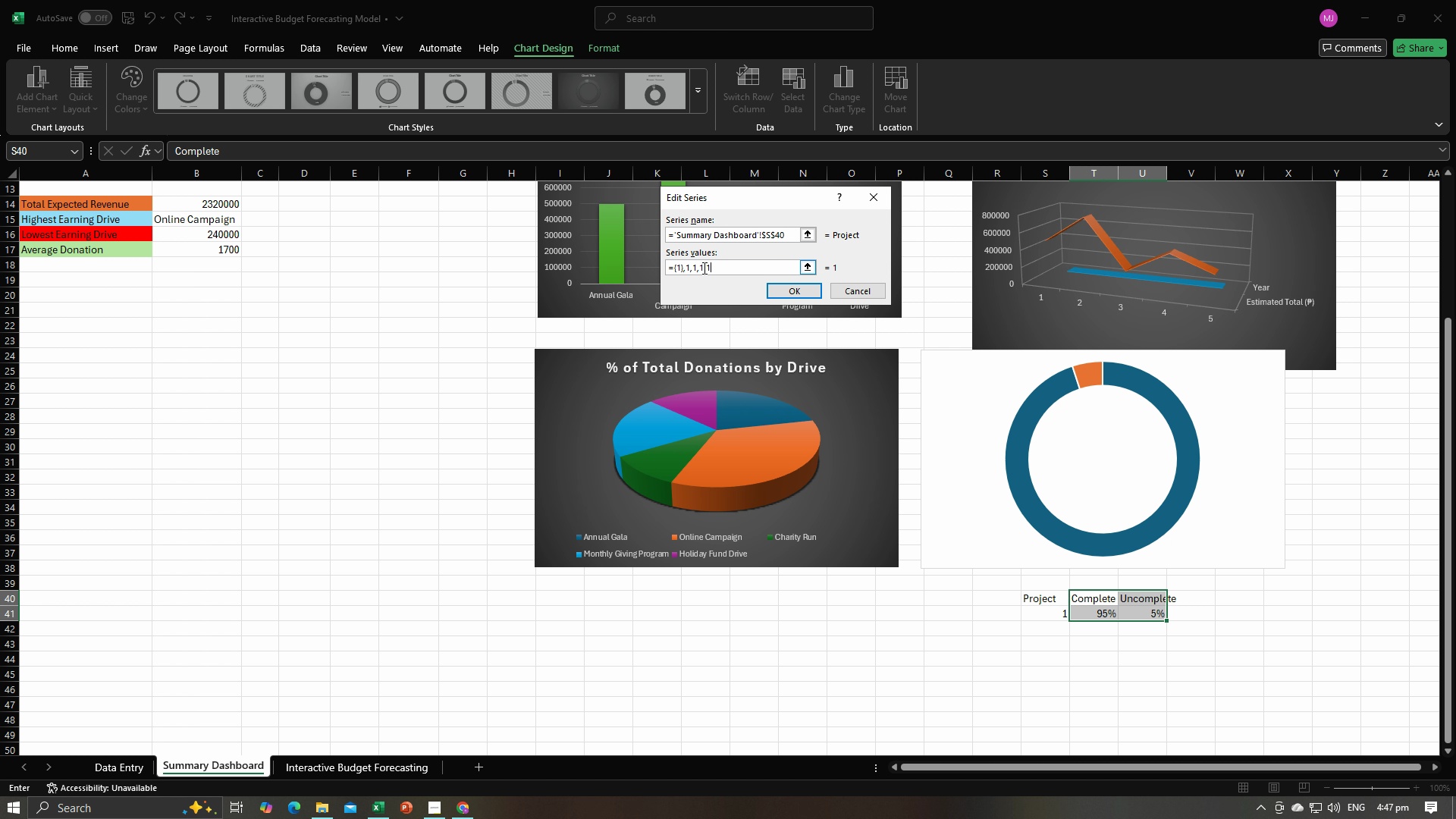 
key(Comma)
 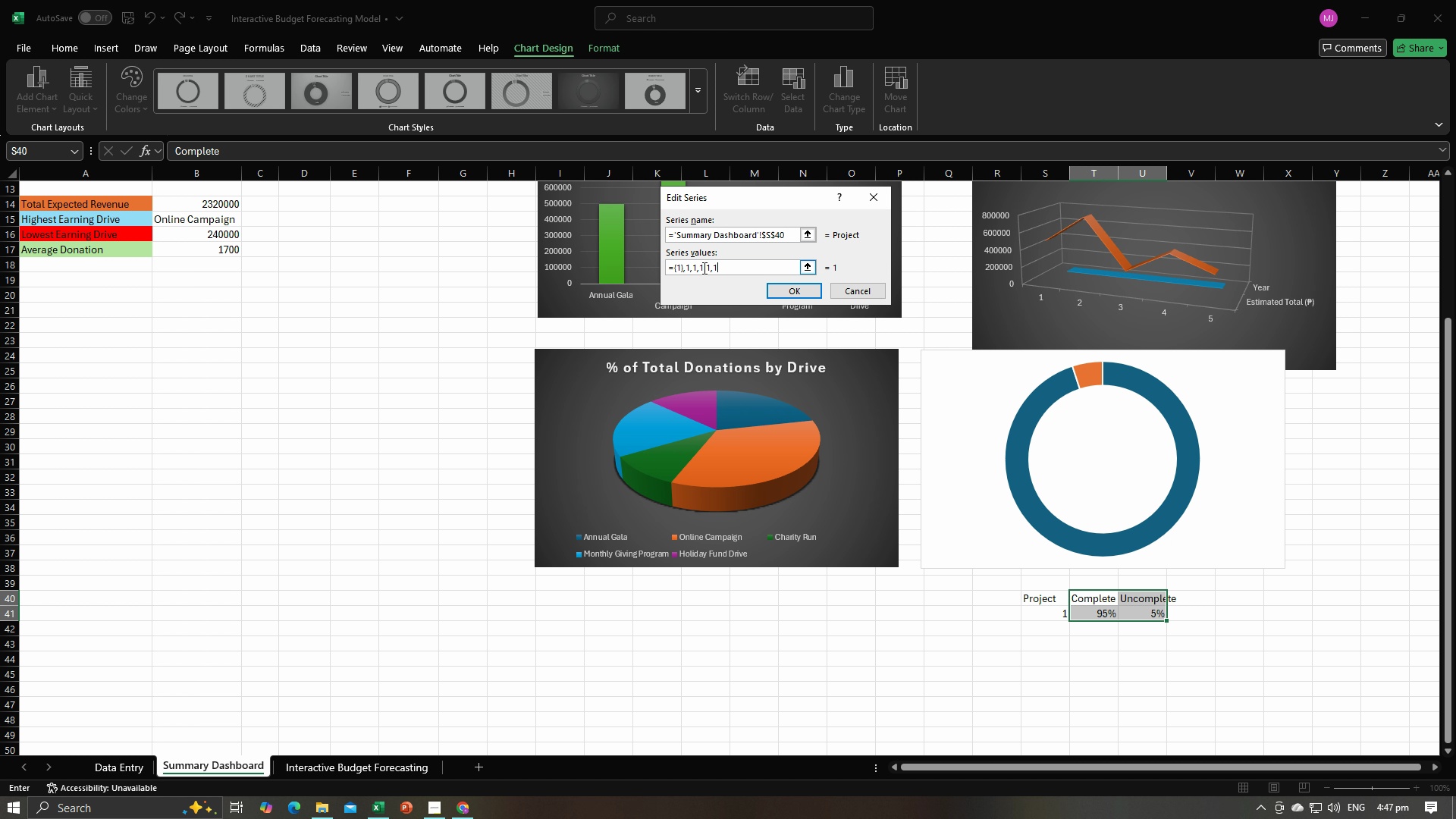 
key(1)
 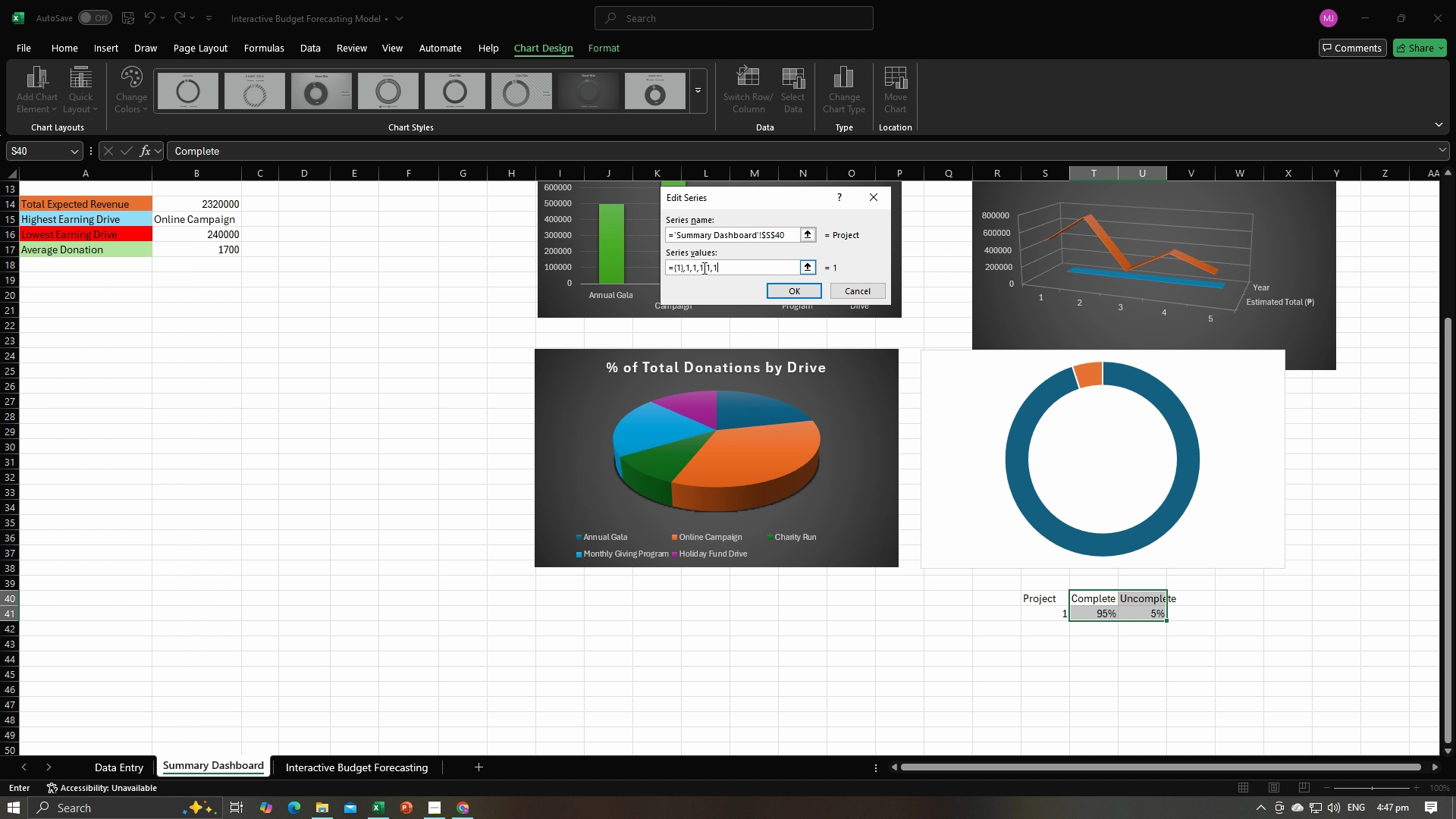 
key(Comma)
 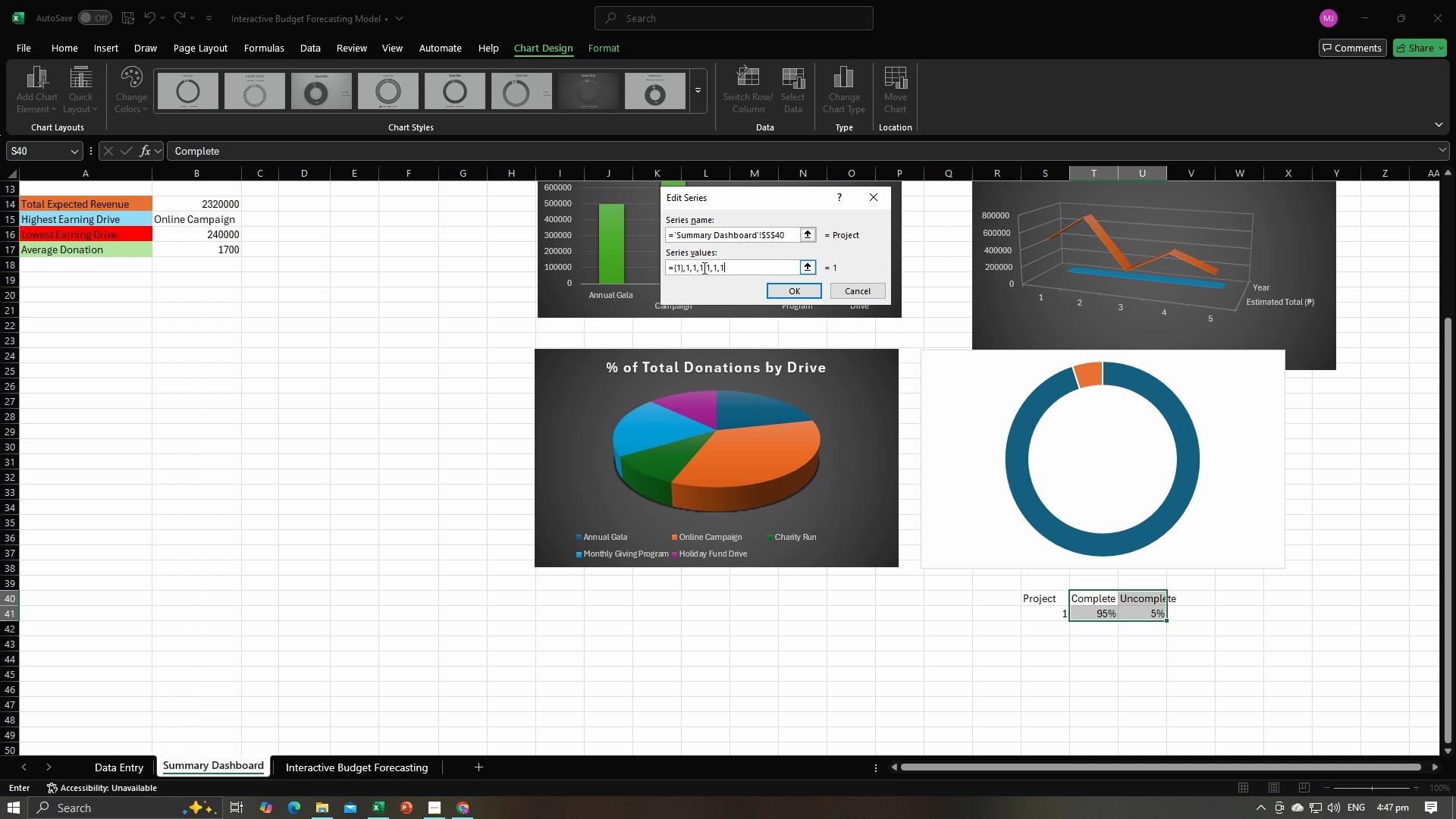 
key(1)
 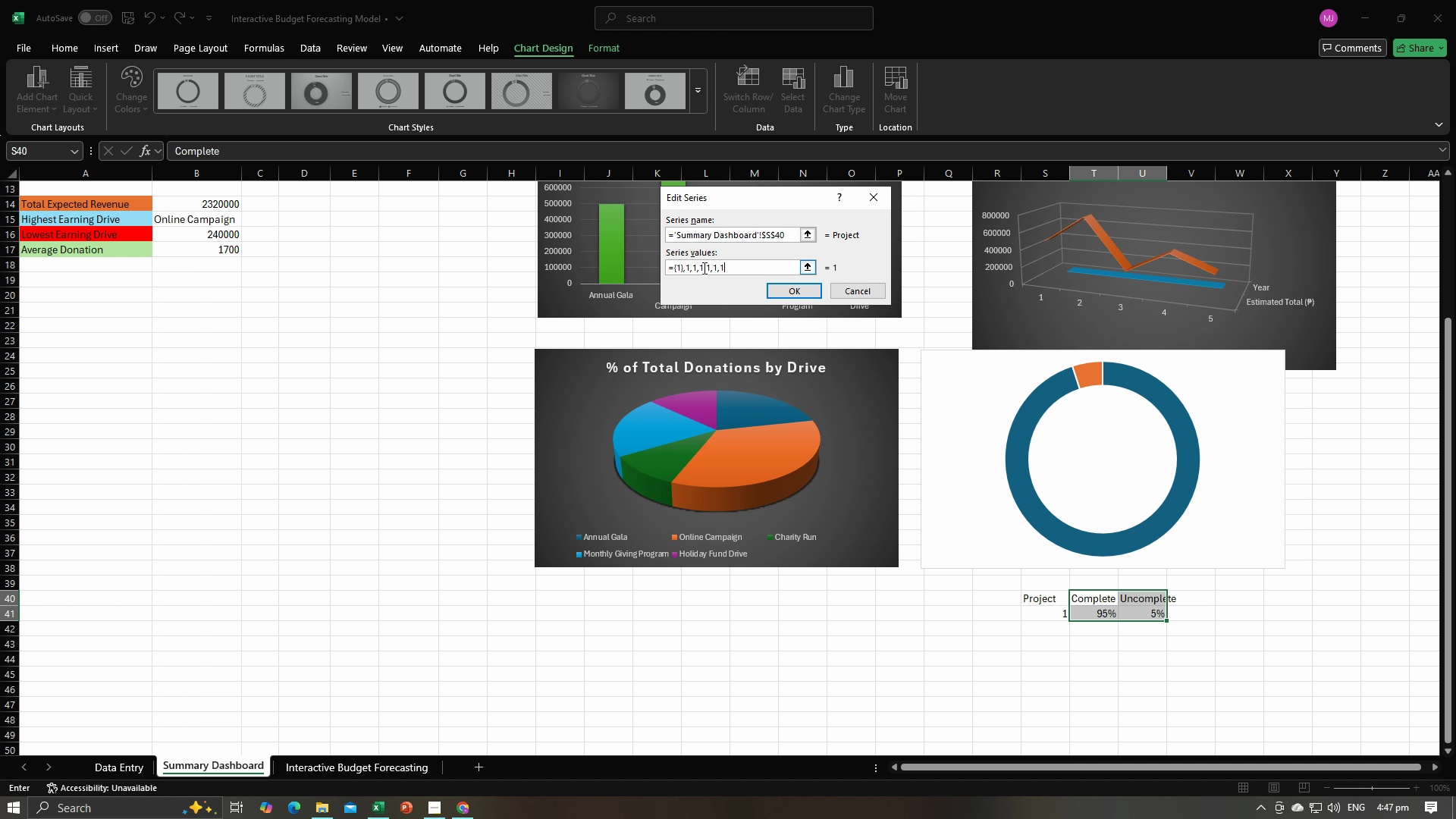 
key(Comma)
 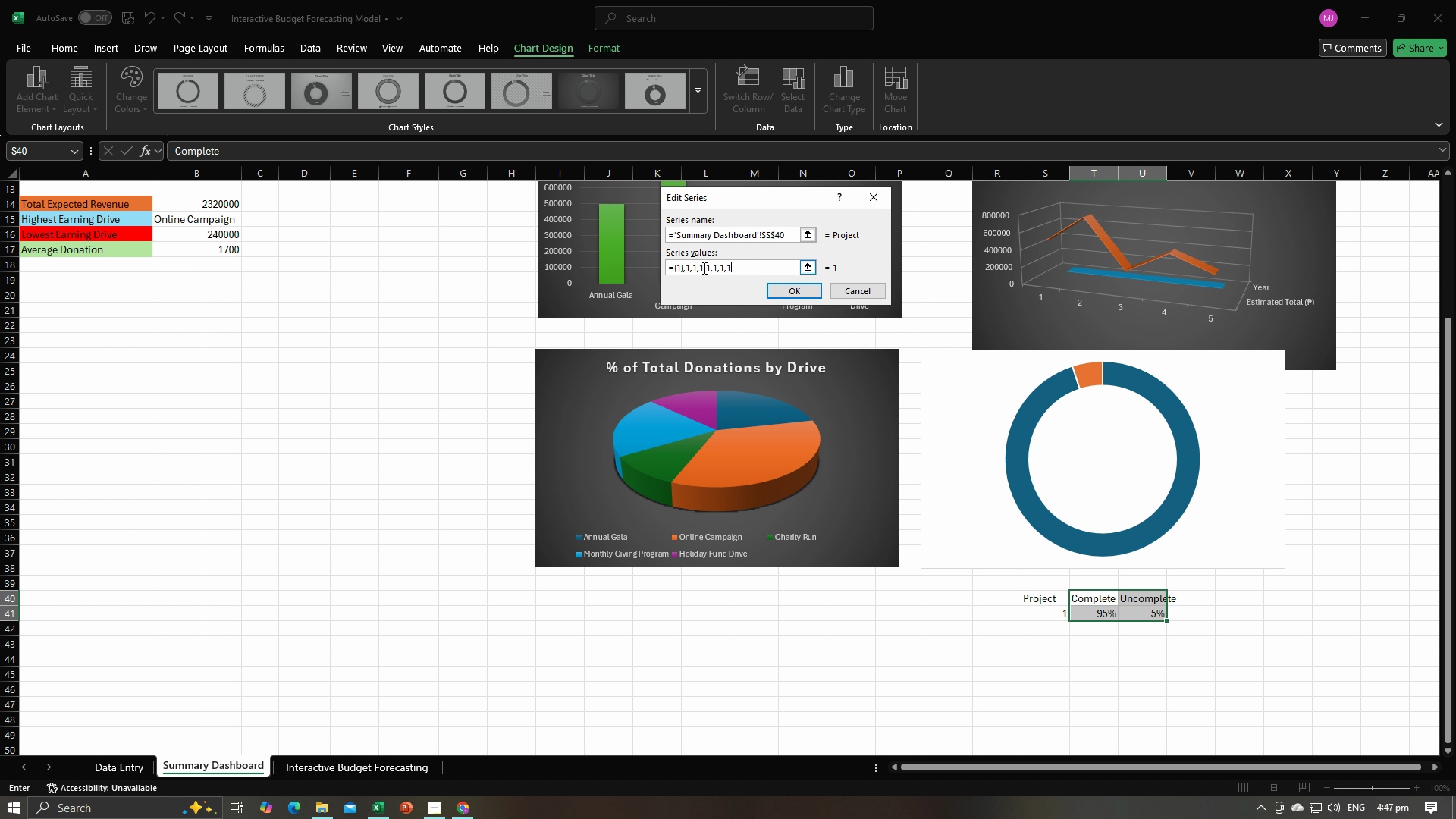 
key(1)
 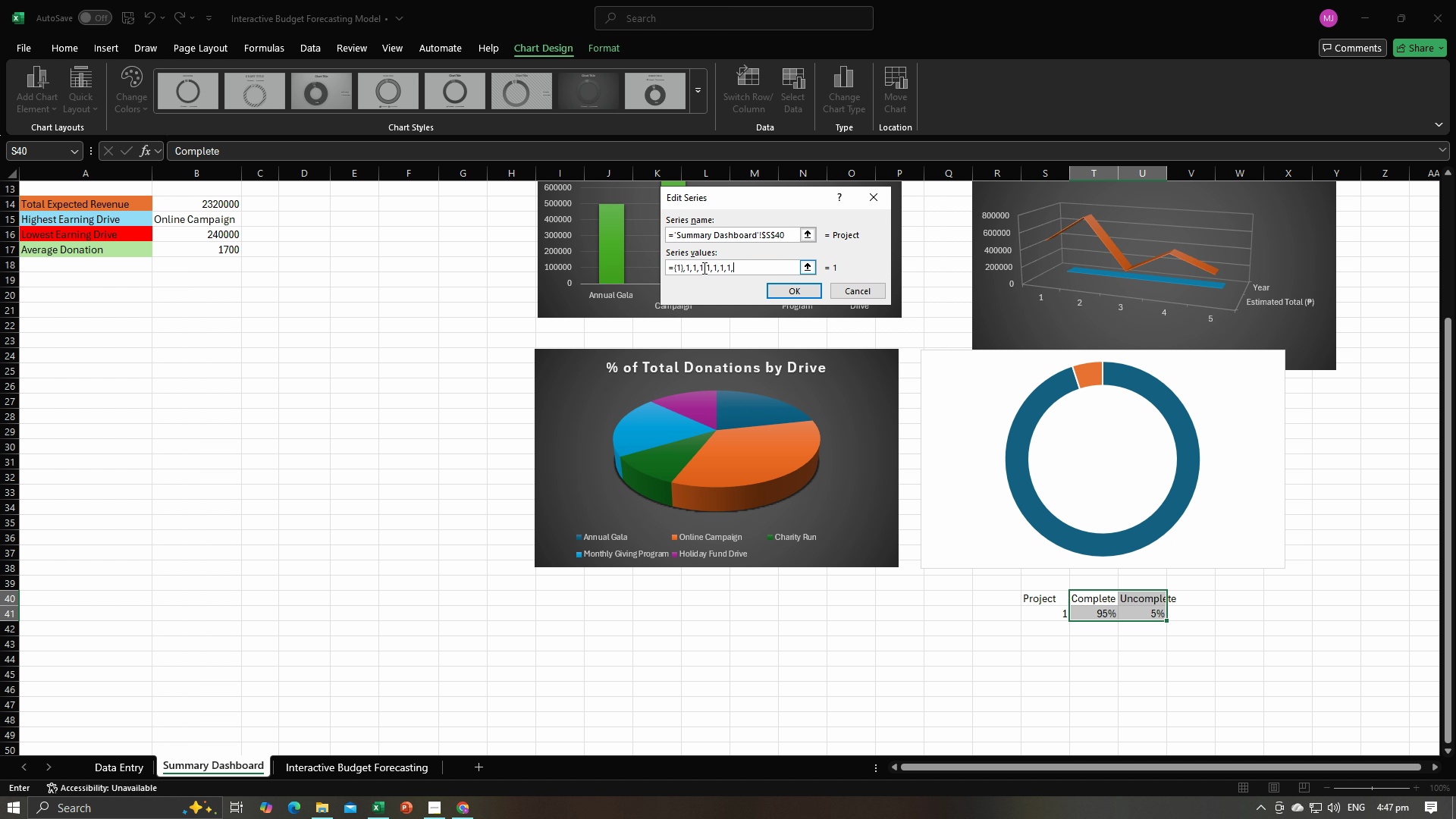 
key(Comma)
 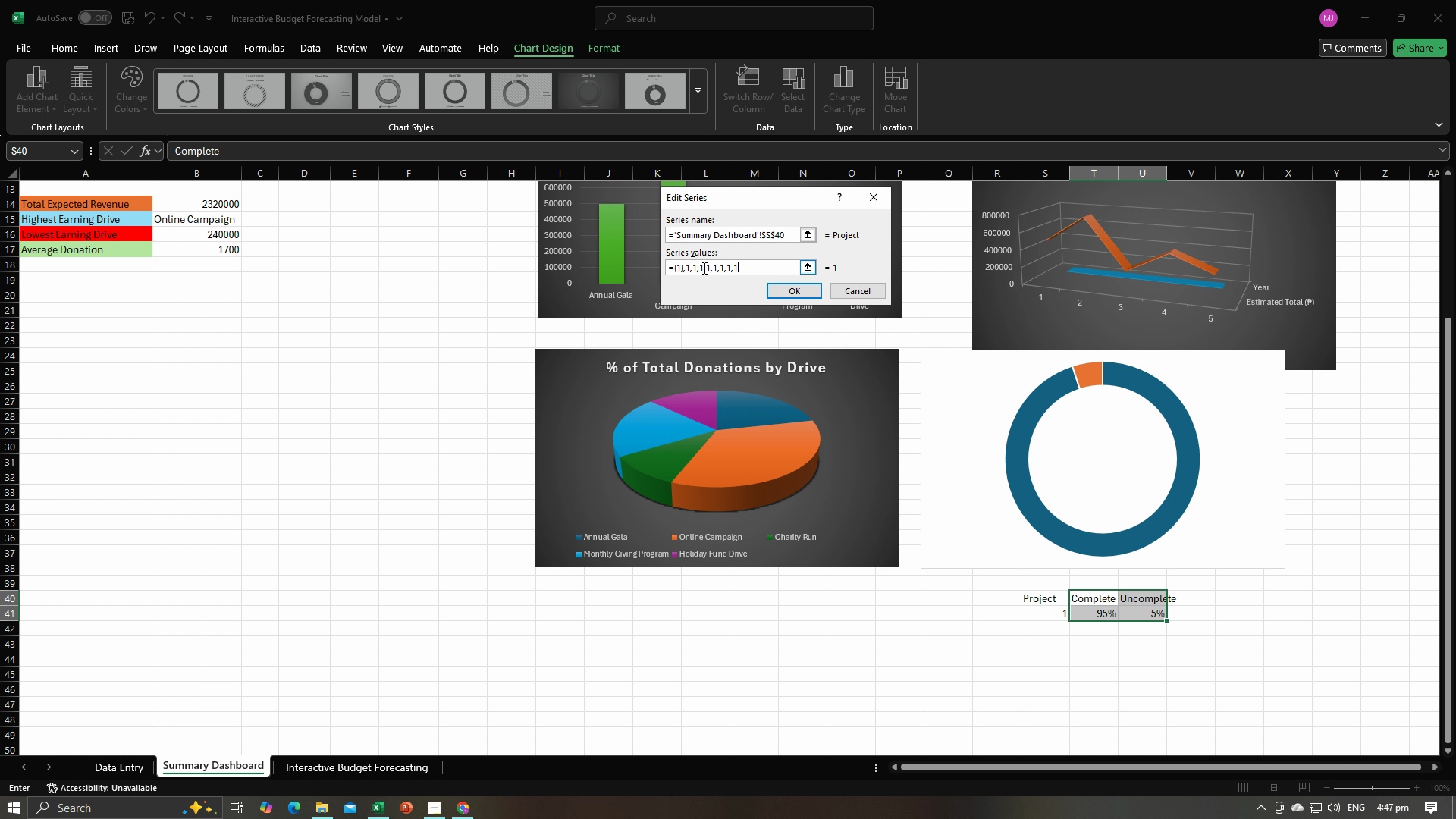 
key(1)
 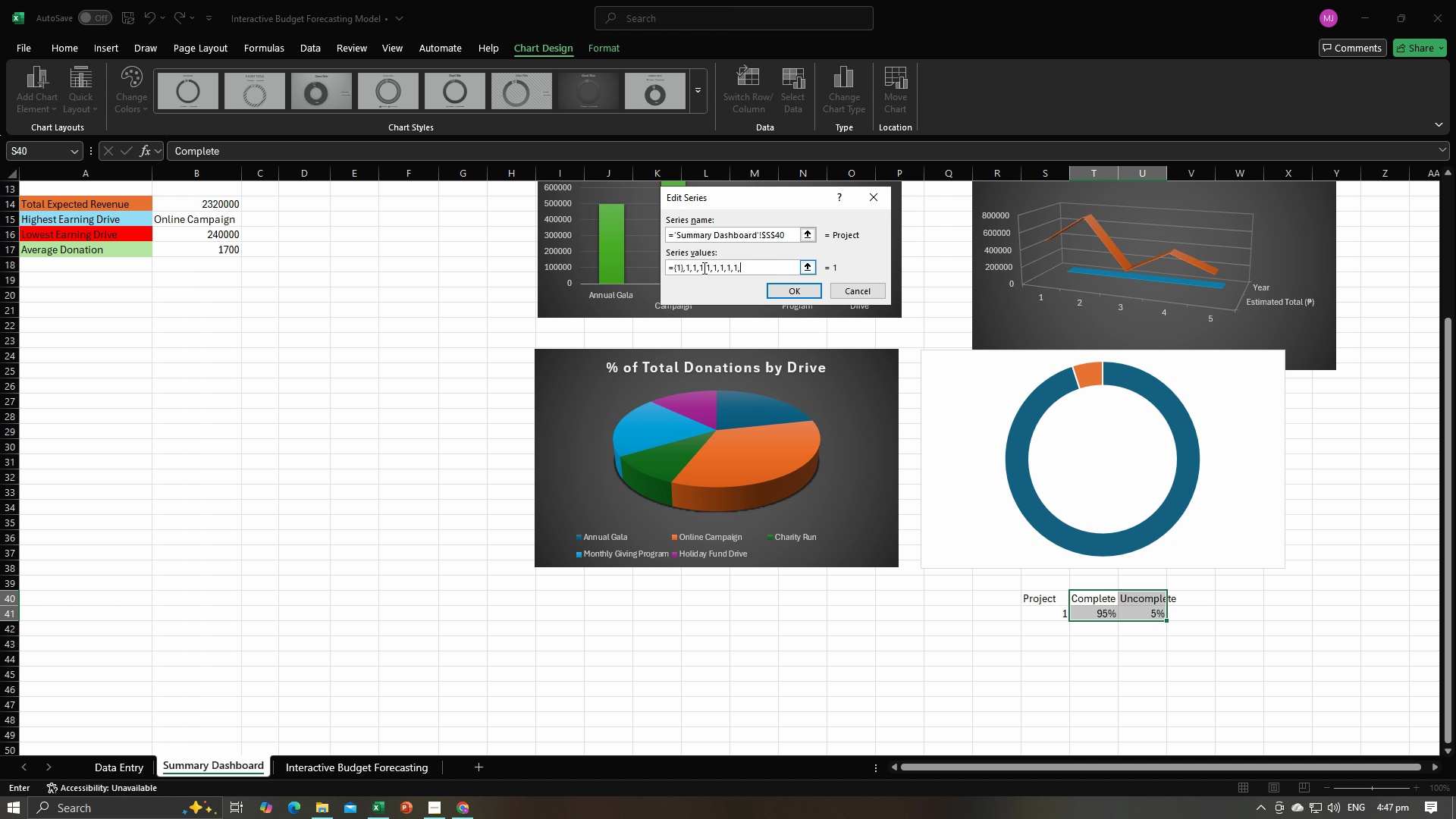 
key(Comma)
 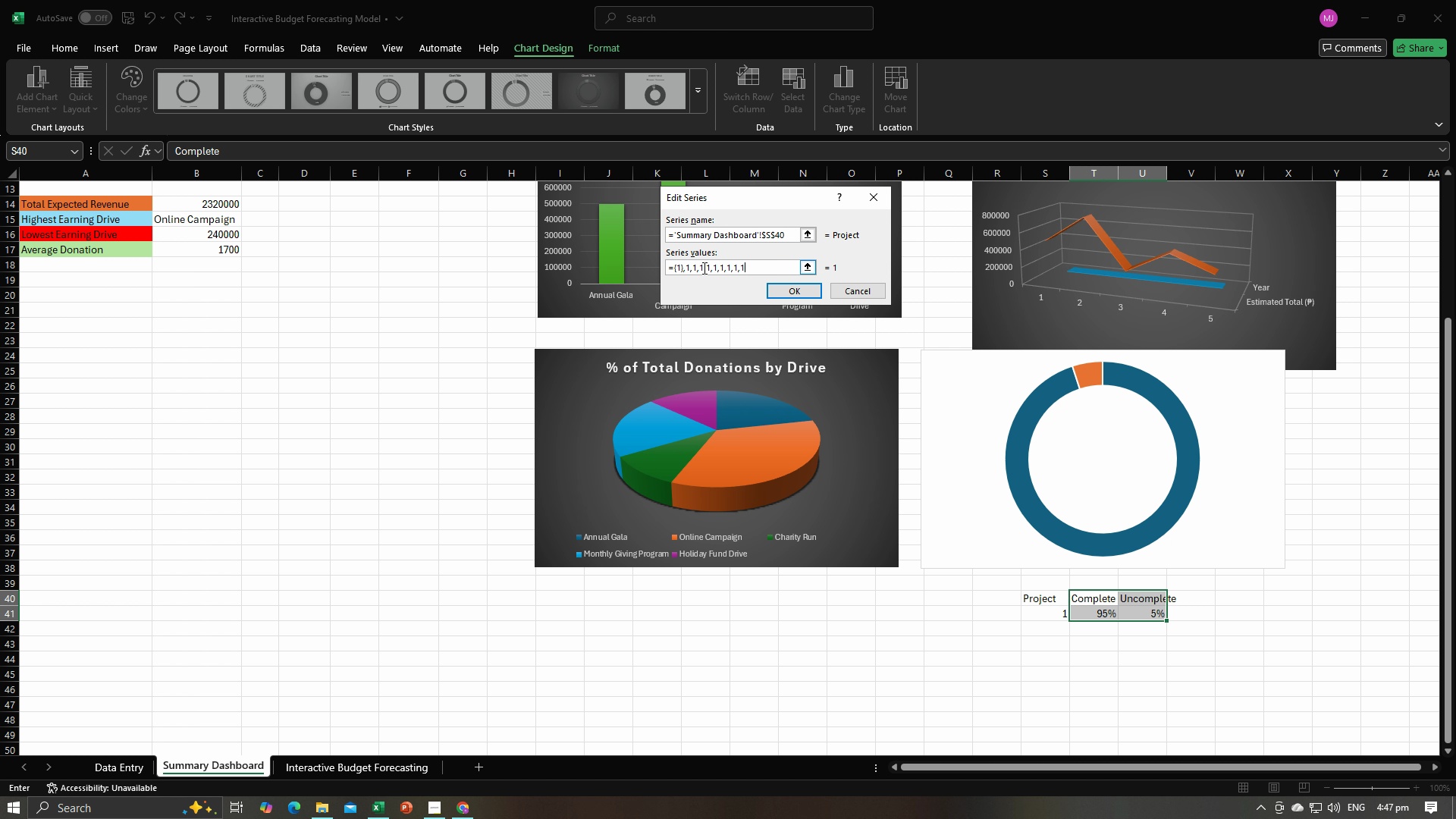 
key(1)
 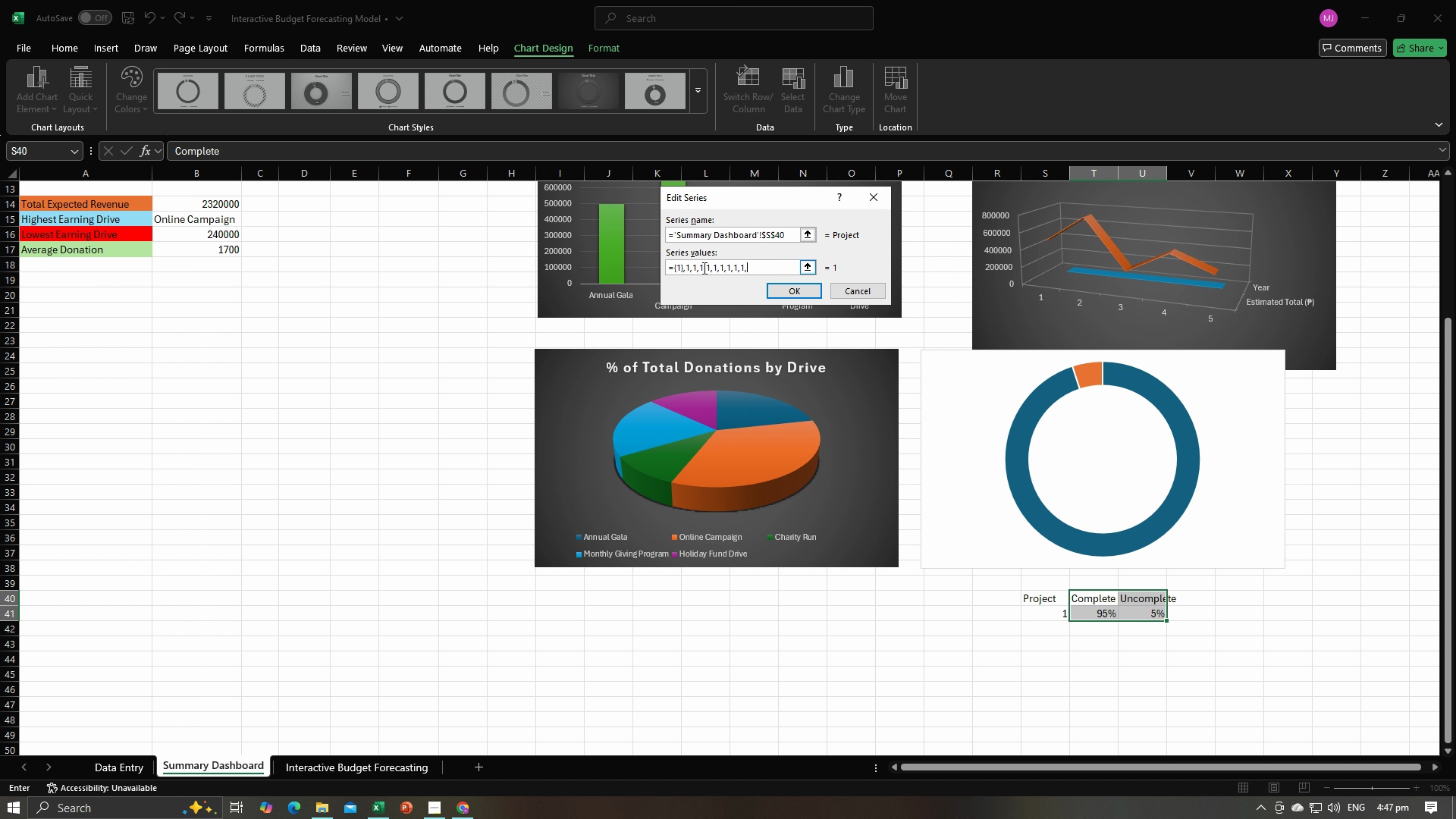 
key(Comma)
 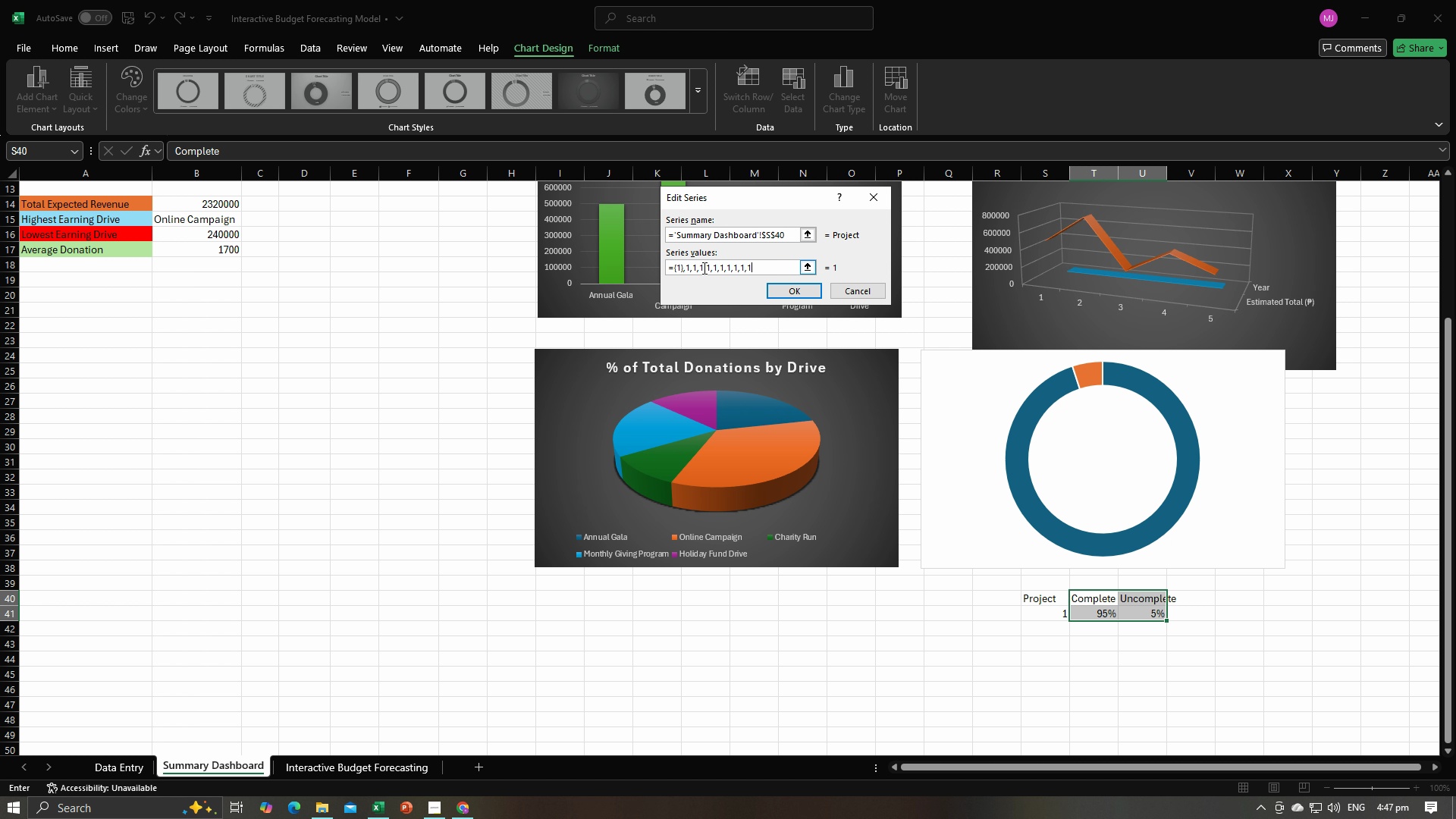 
key(1)
 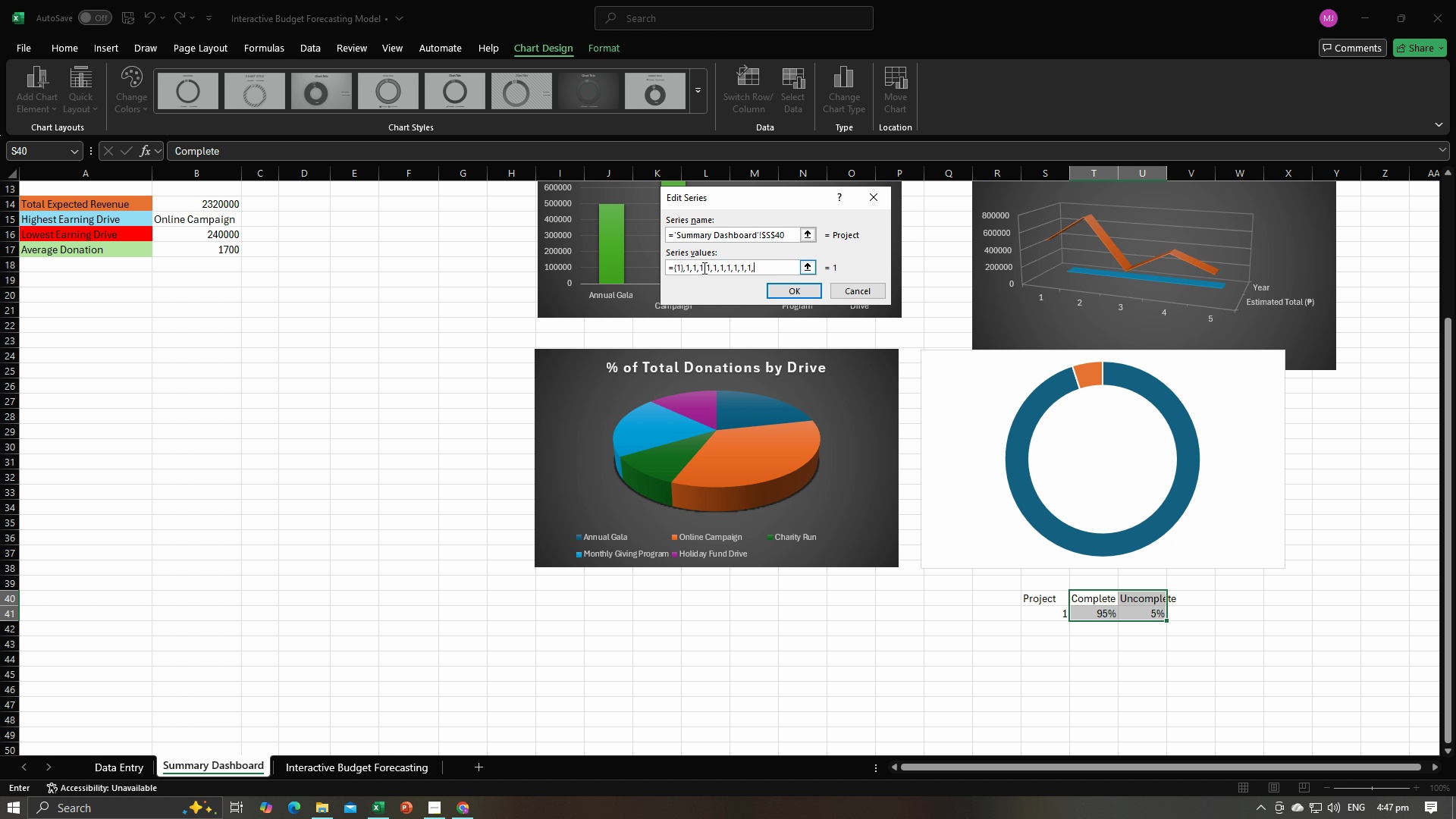 
key(Comma)
 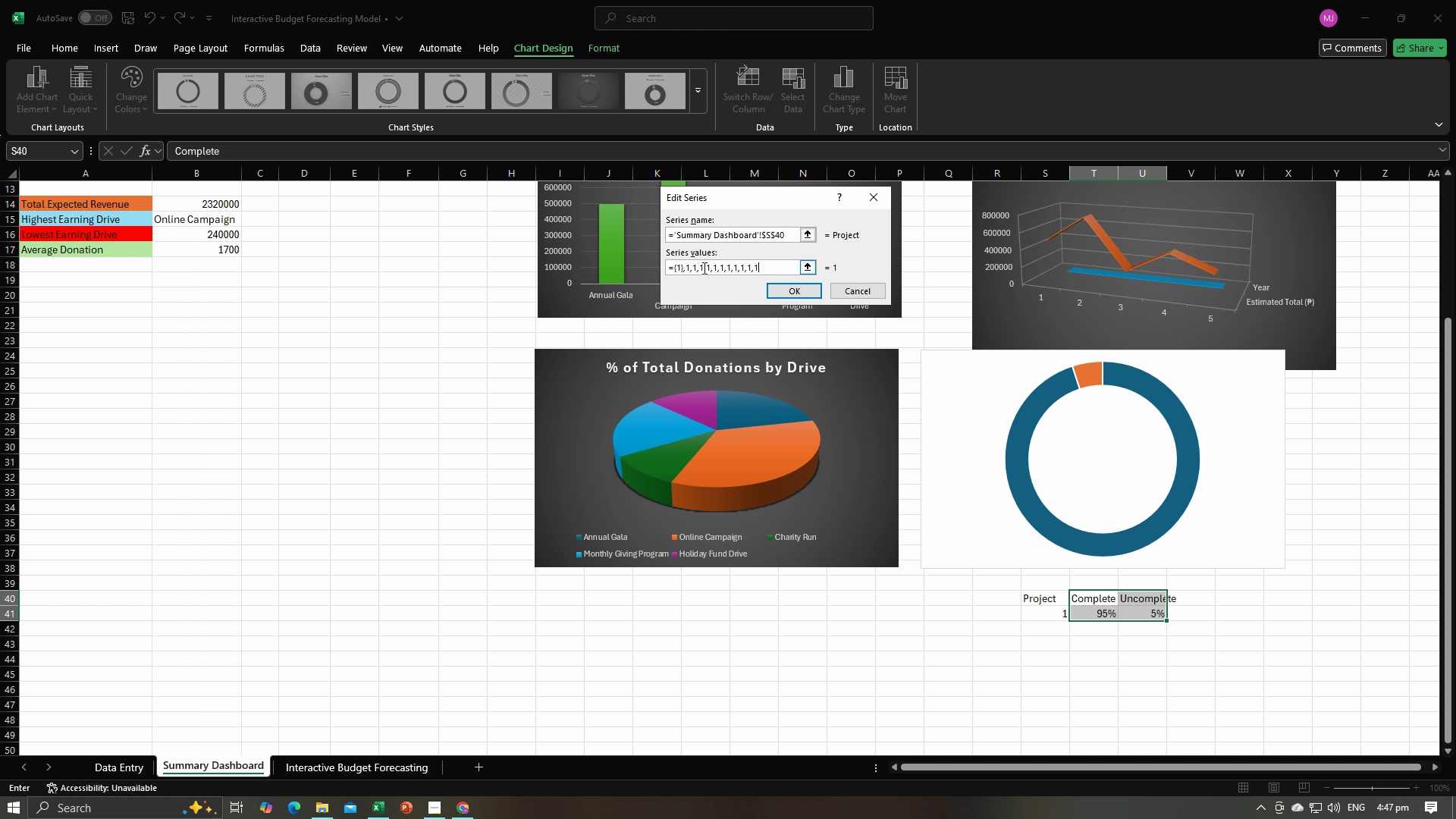 
key(1)
 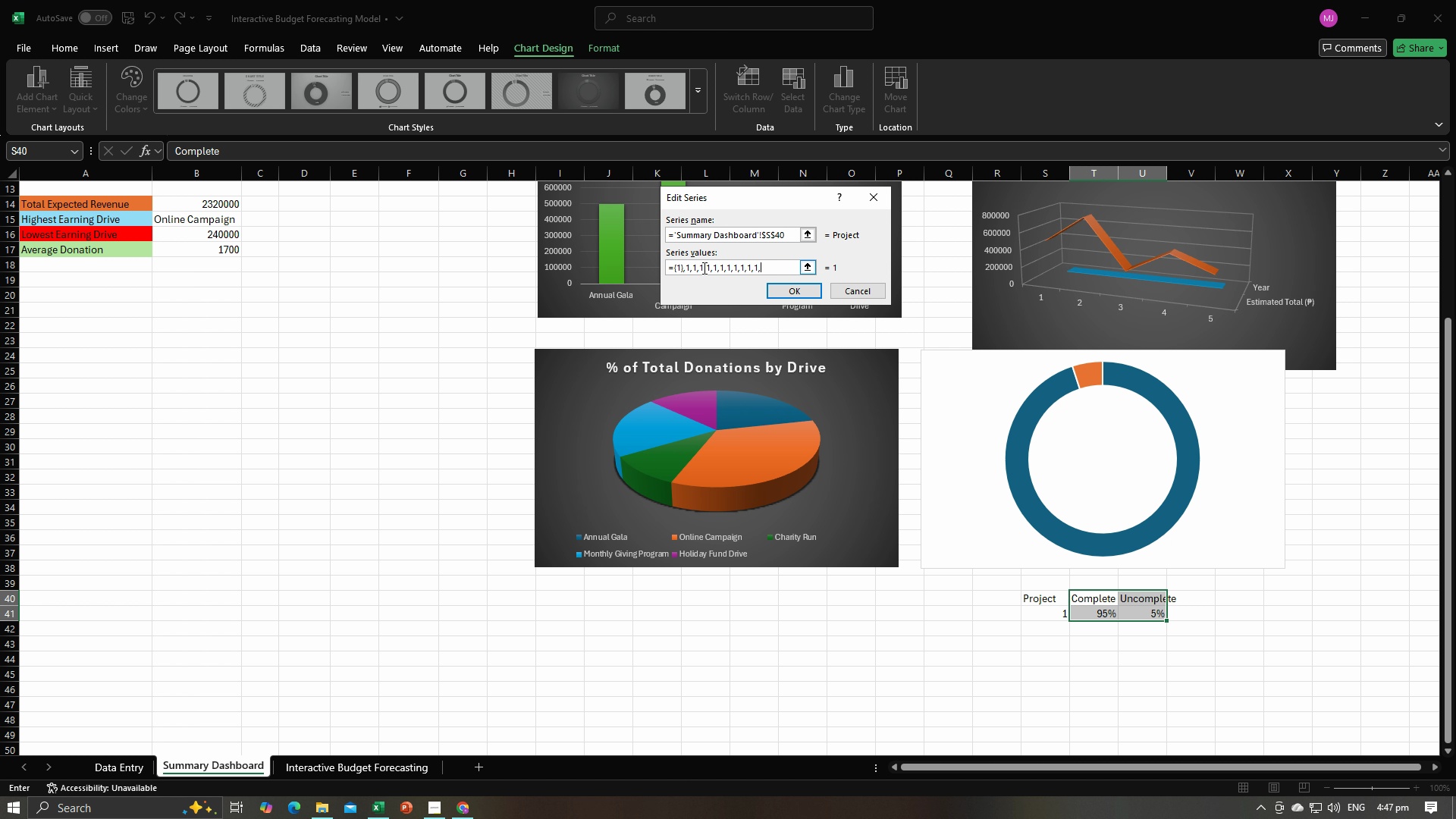 
key(Comma)
 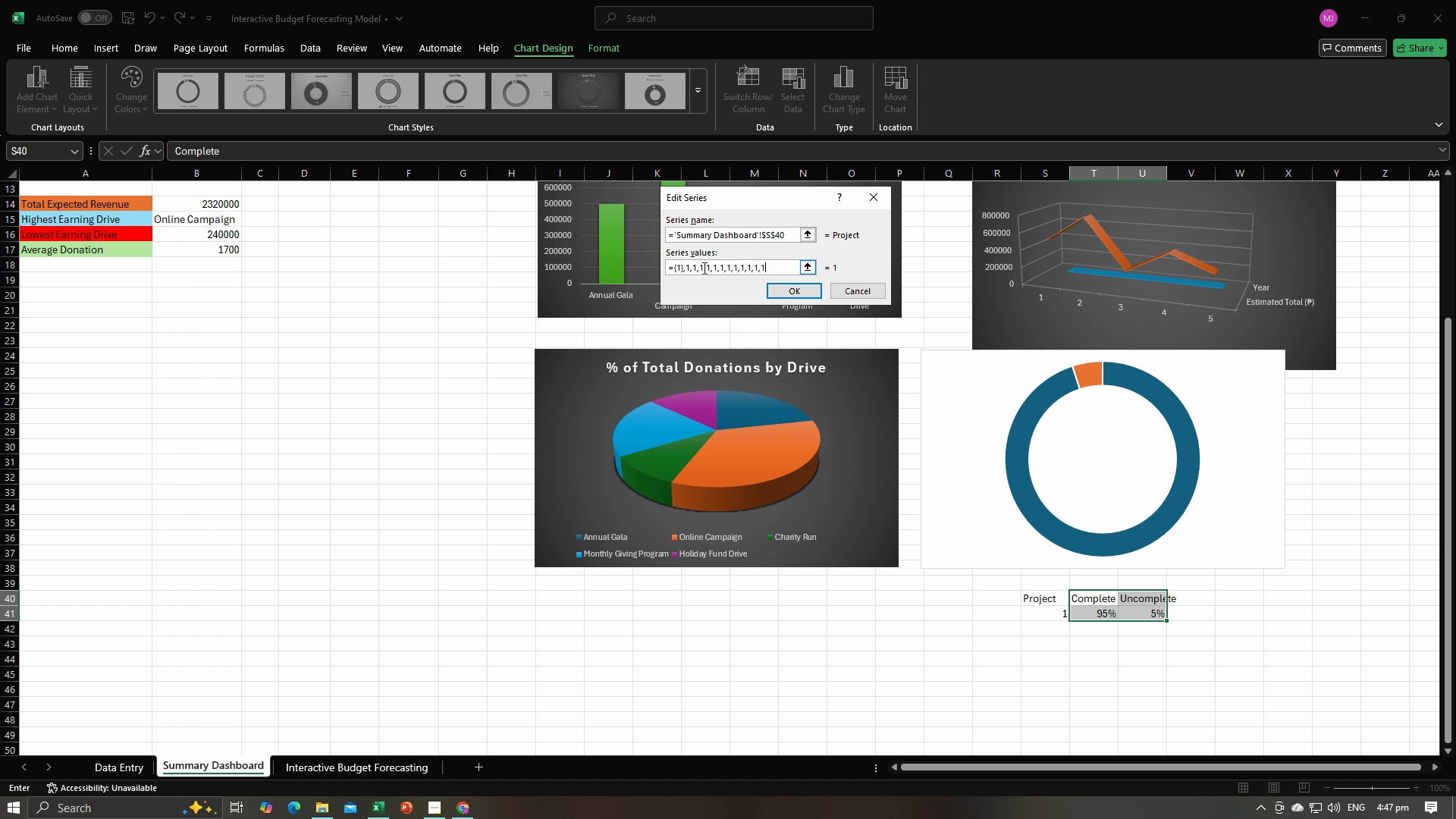 
key(1)
 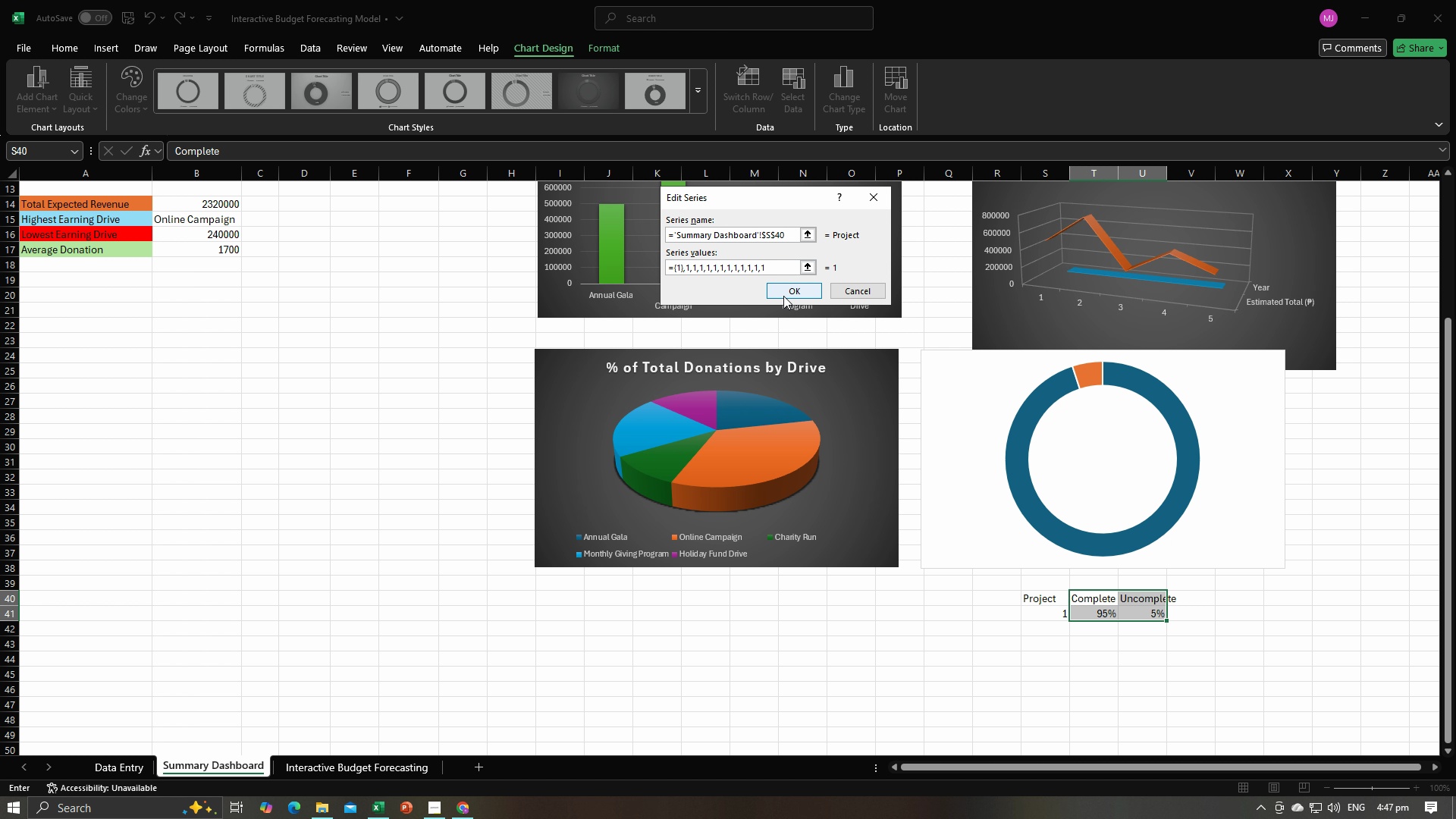 
left_click([783, 296])
 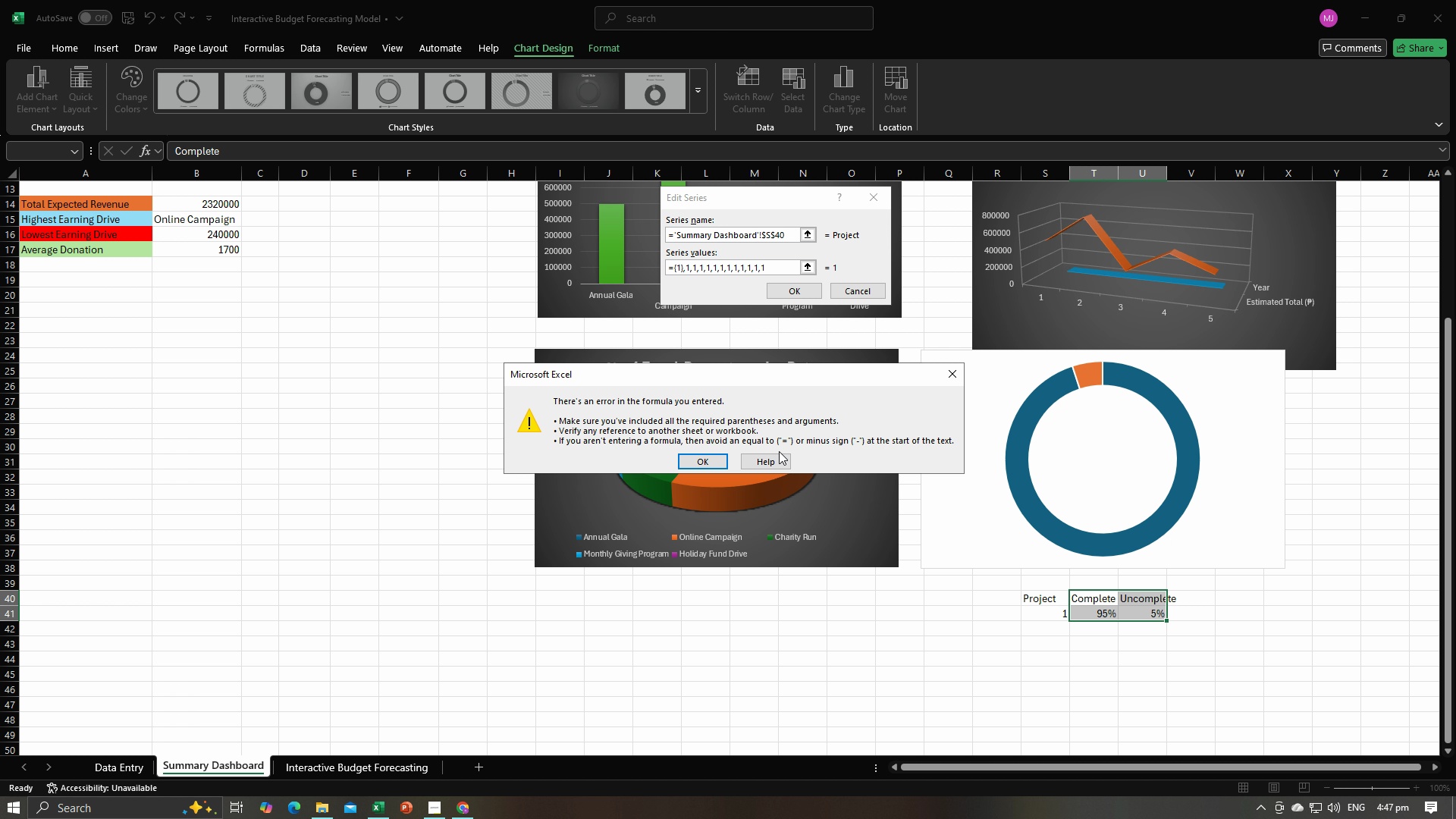 
left_click([689, 453])
 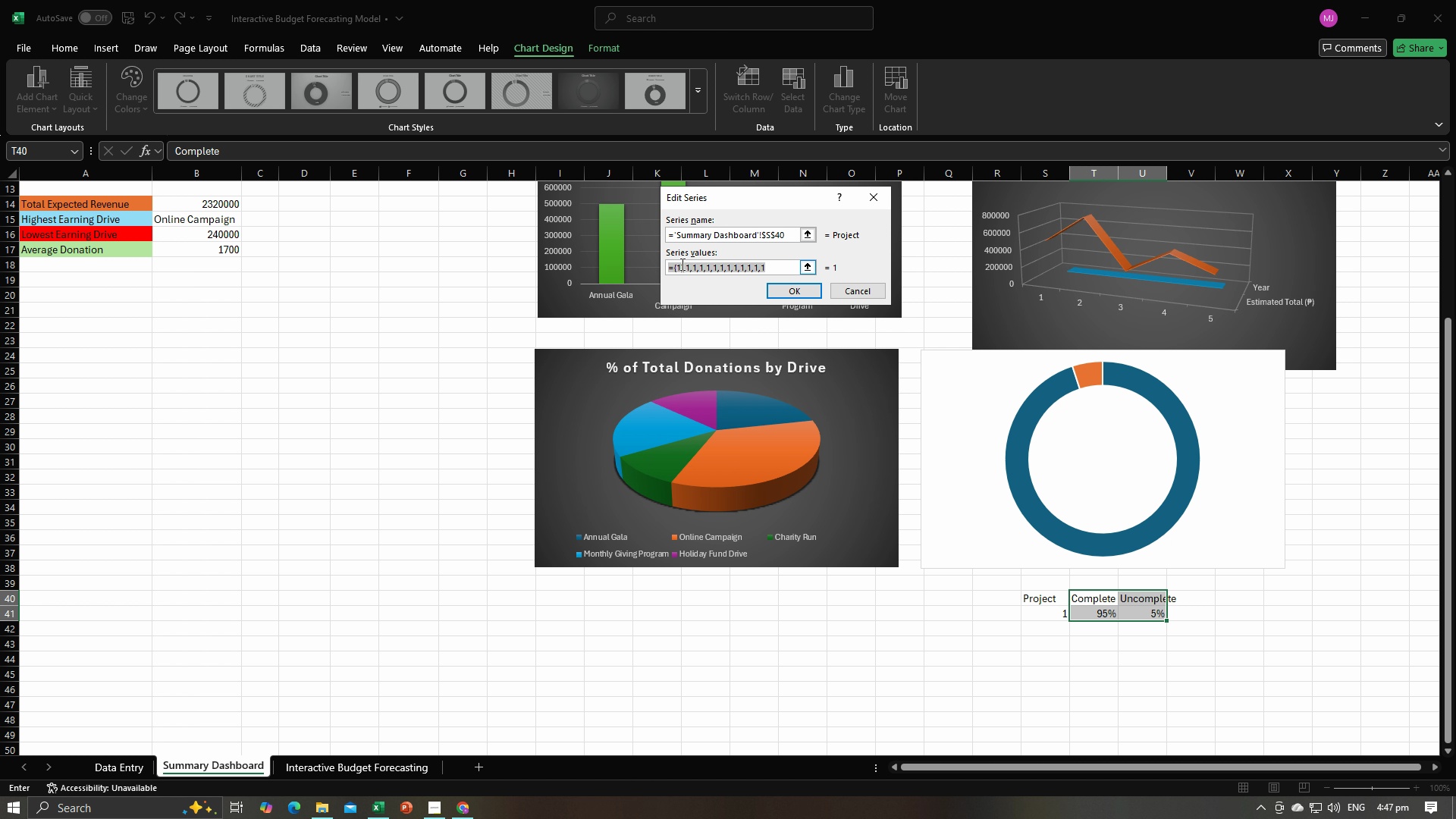 
left_click([681, 264])
 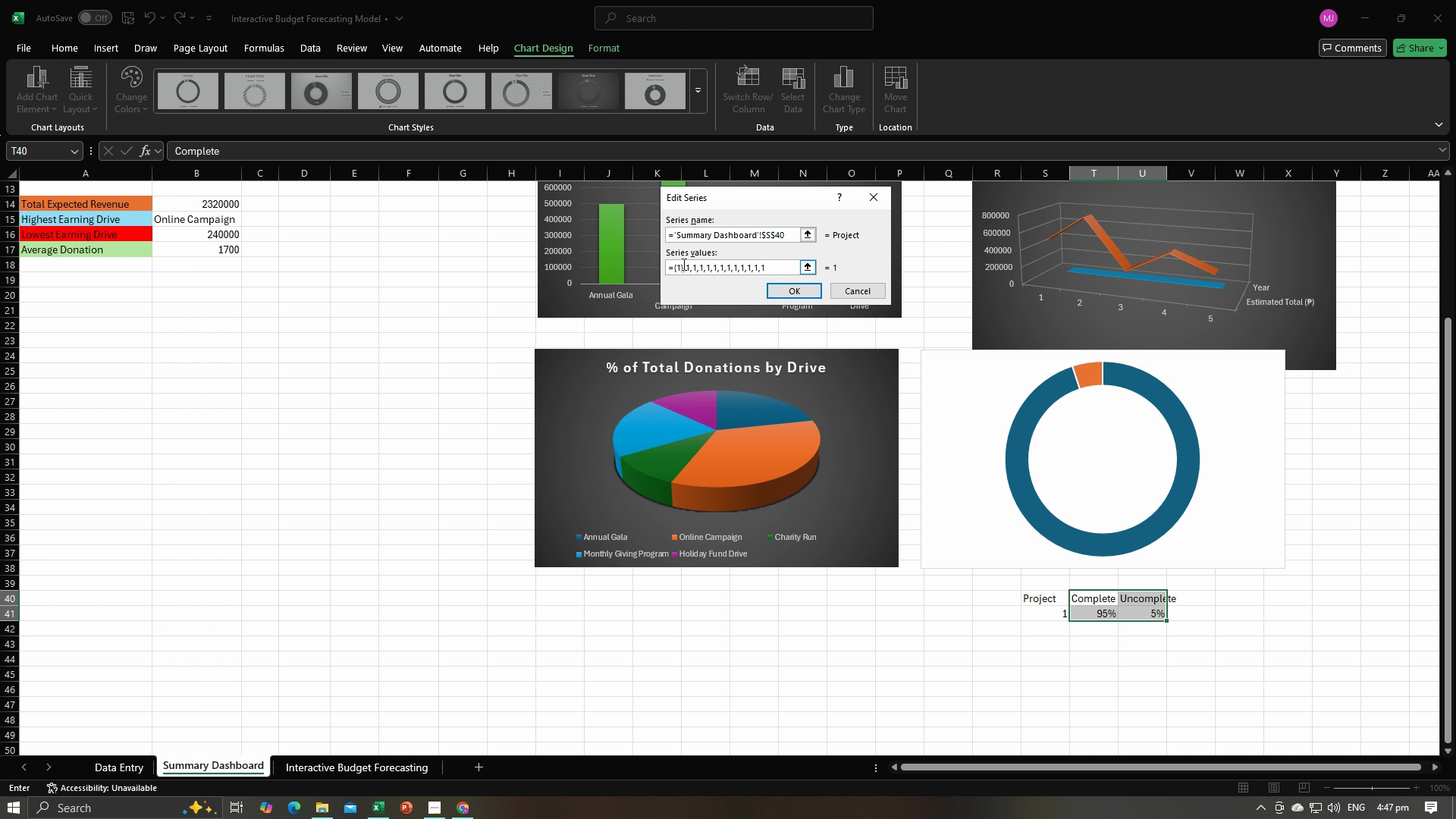 
left_click([682, 264])
 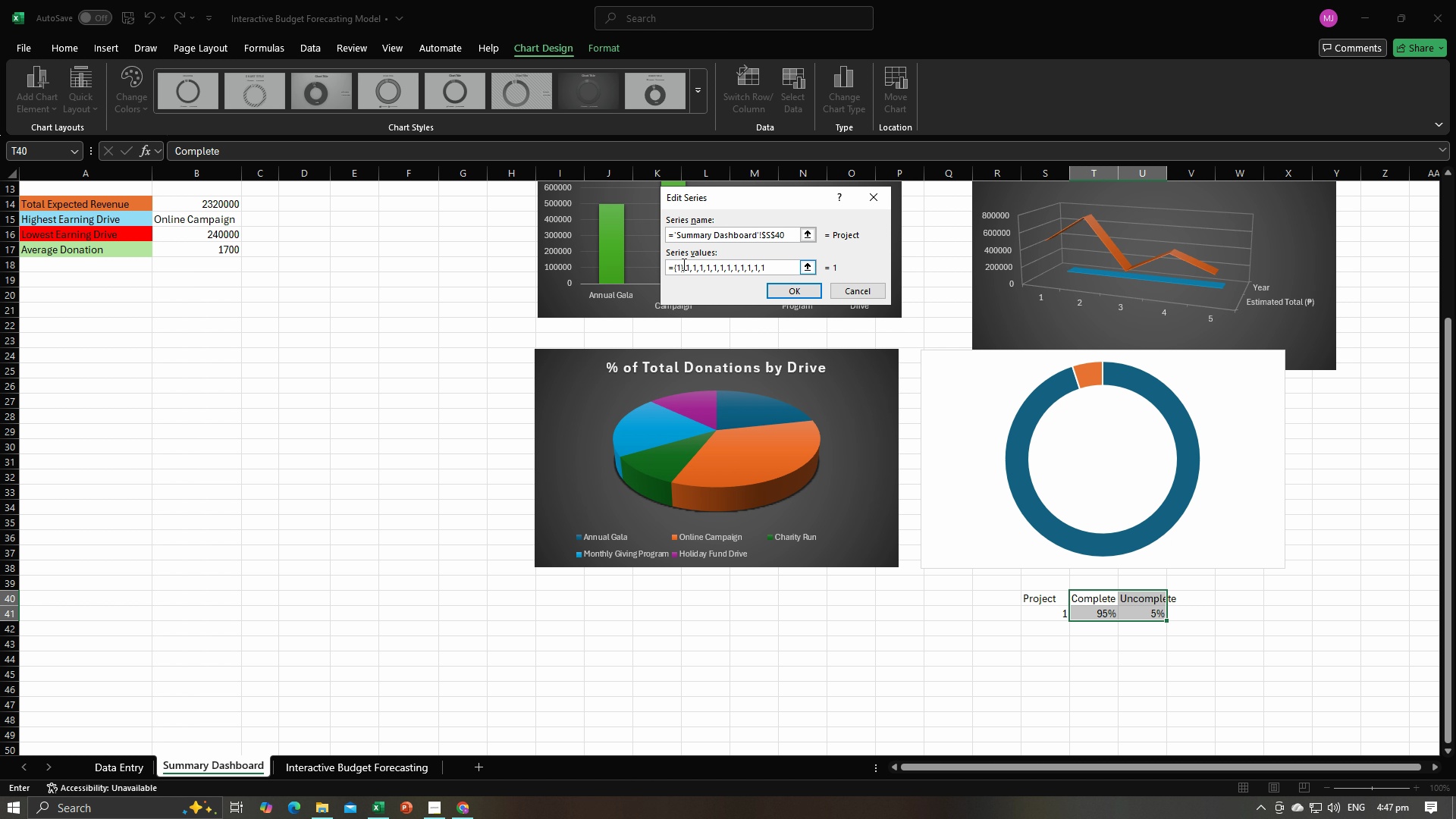 
key(Backspace)
 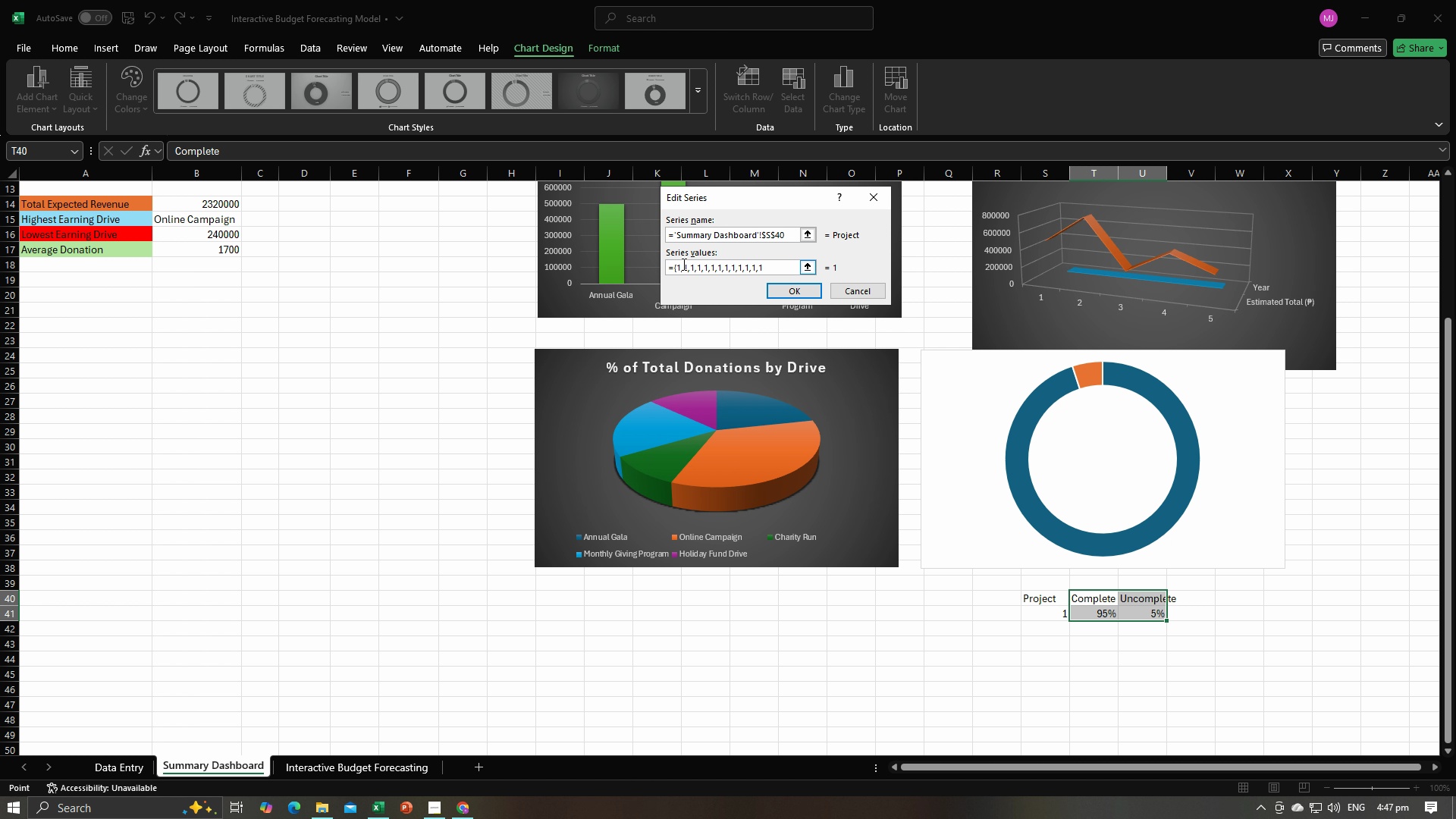 
key(ArrowLeft)
 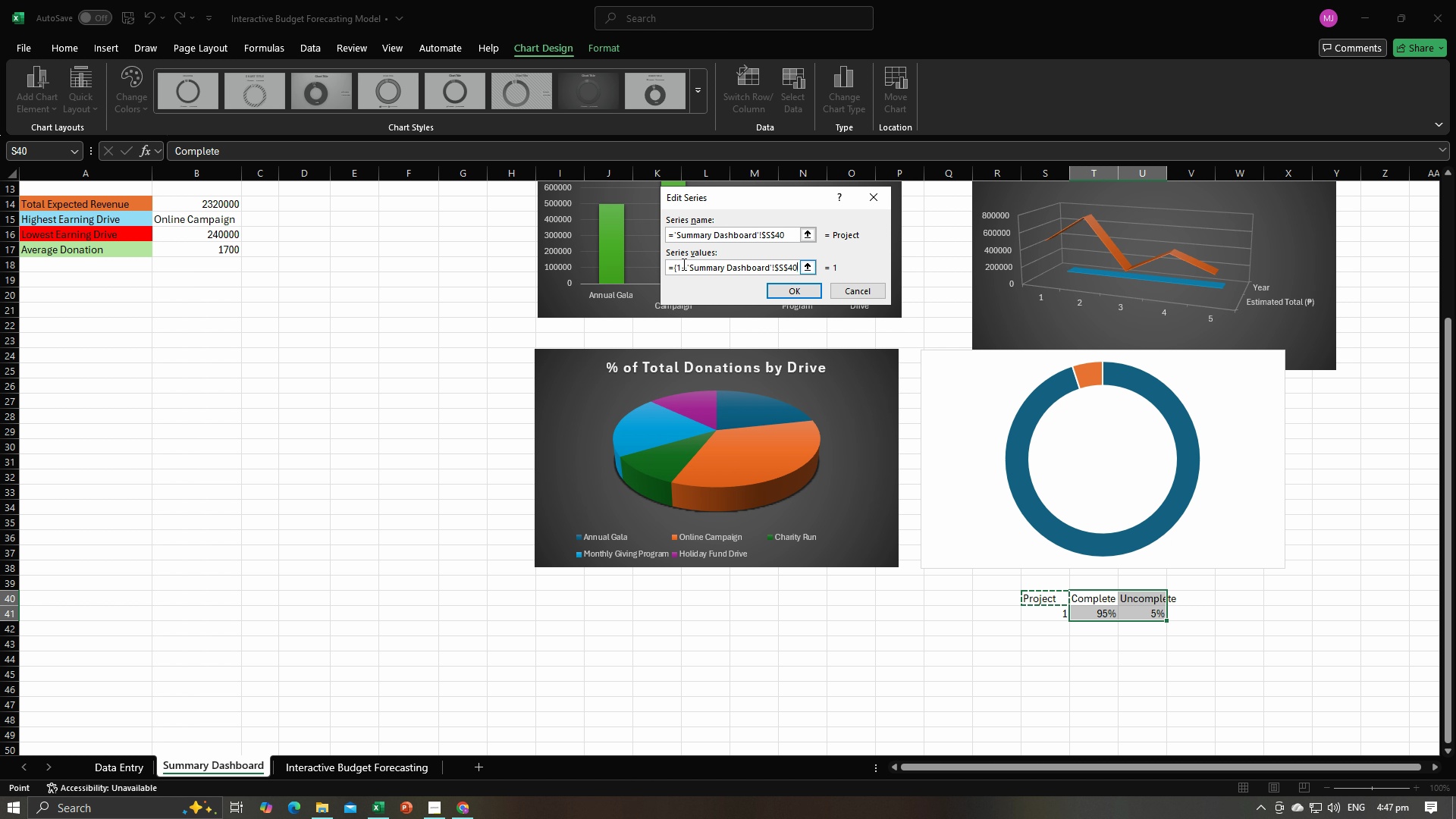 
hold_key(key=Backspace, duration=1.34)
 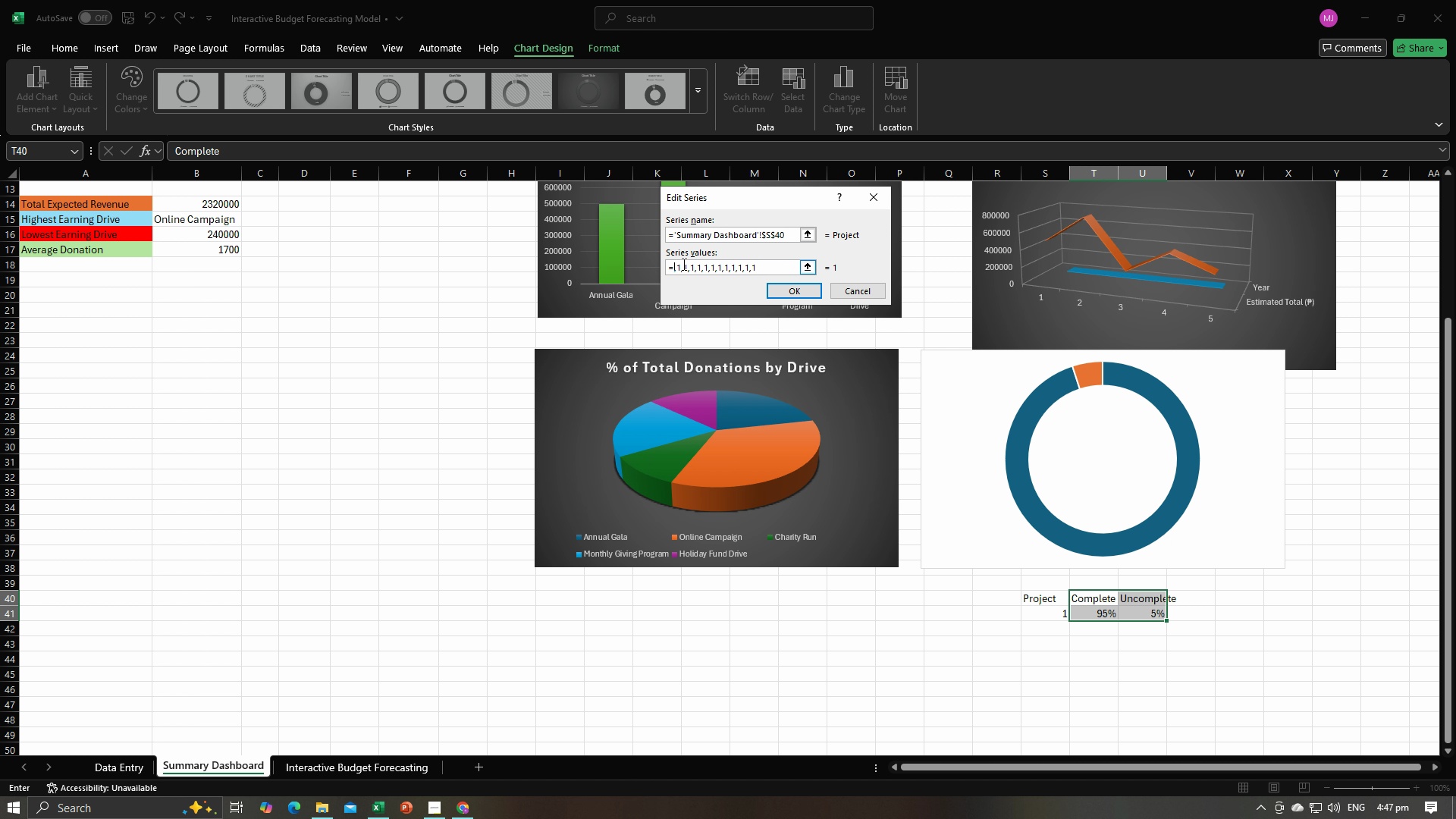 
key(Backspace)
 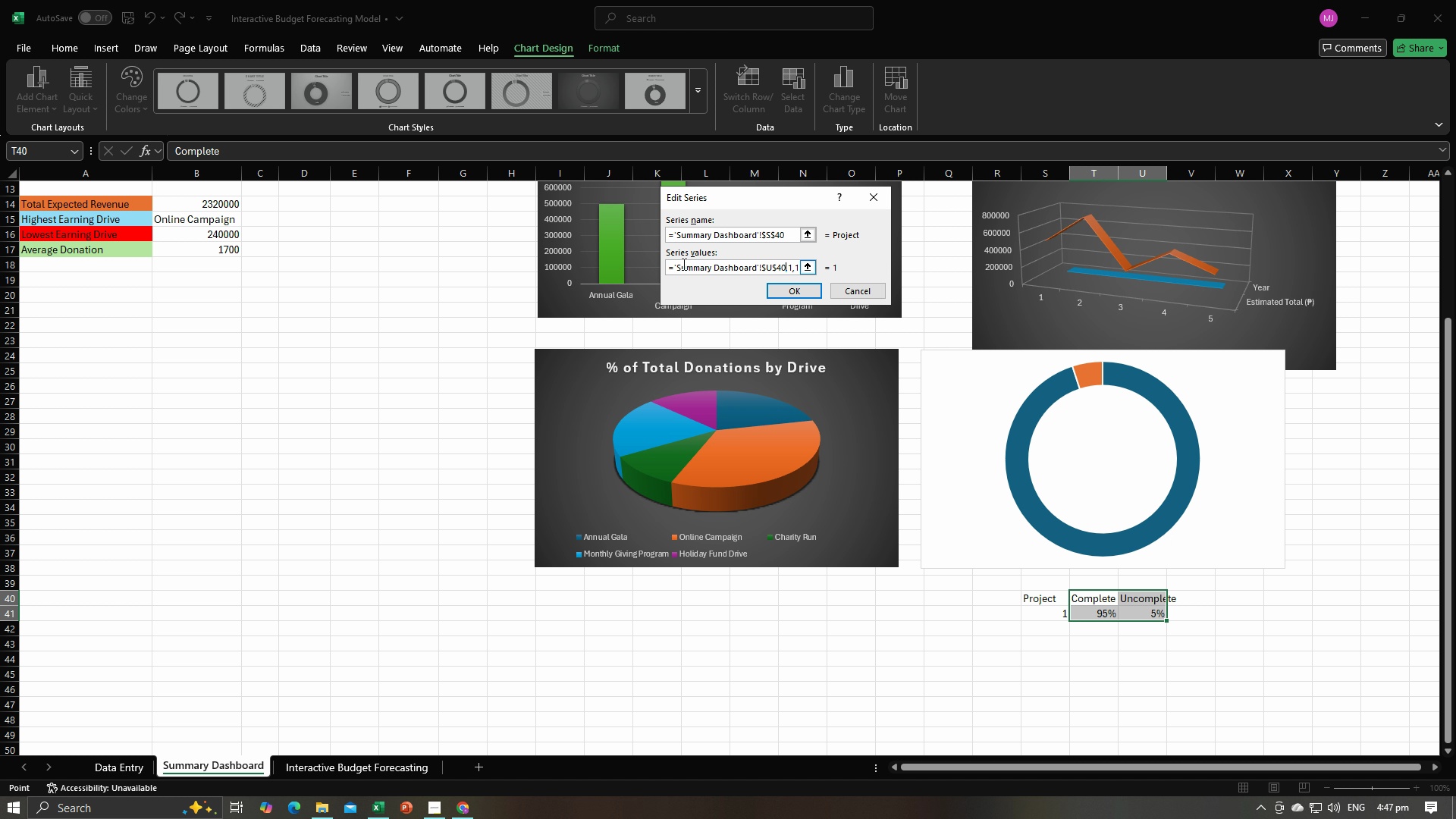 
key(ArrowRight)
 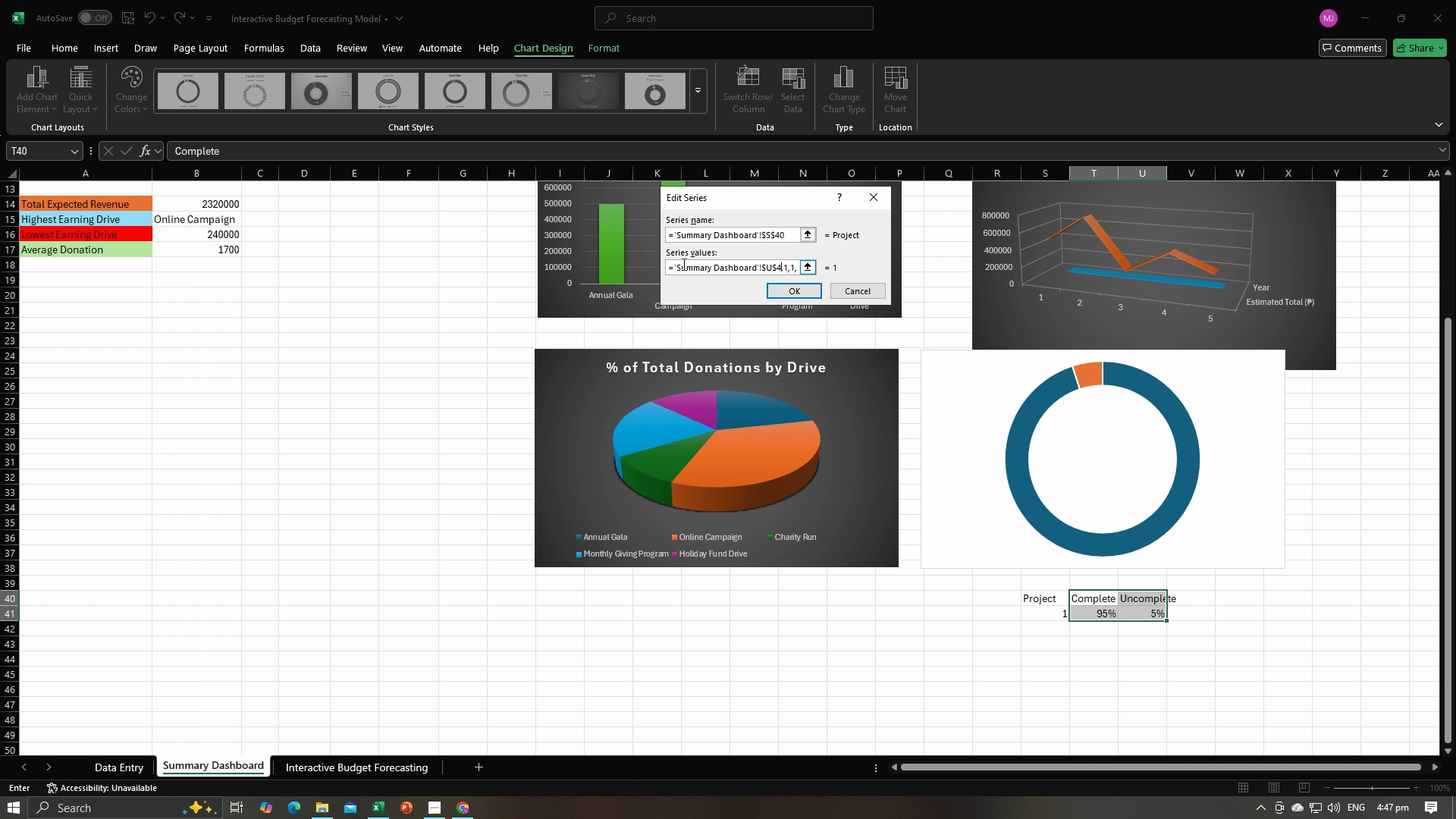 
key(Backspace)
 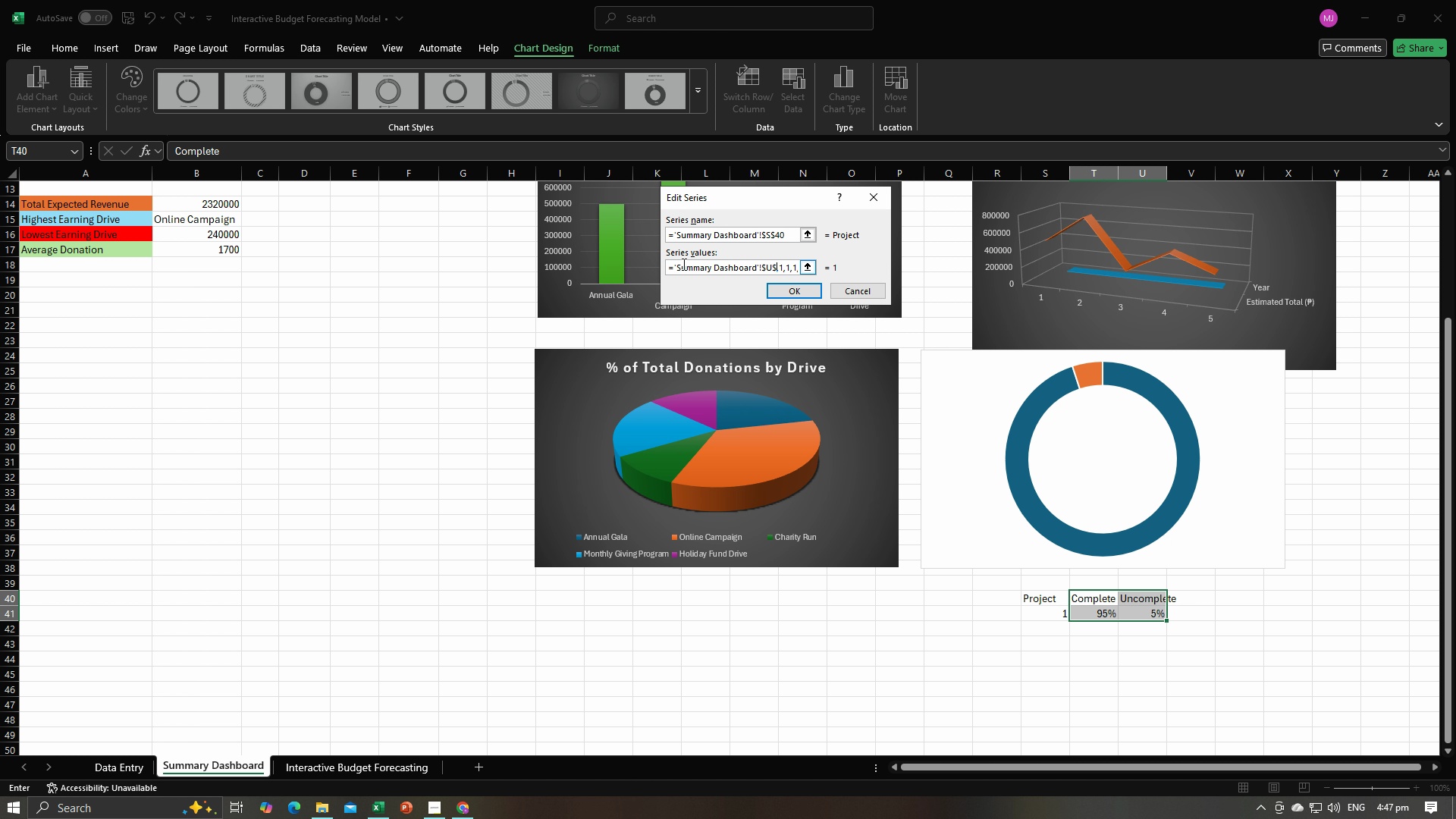 
hold_key(key=Backspace, duration=1.14)
 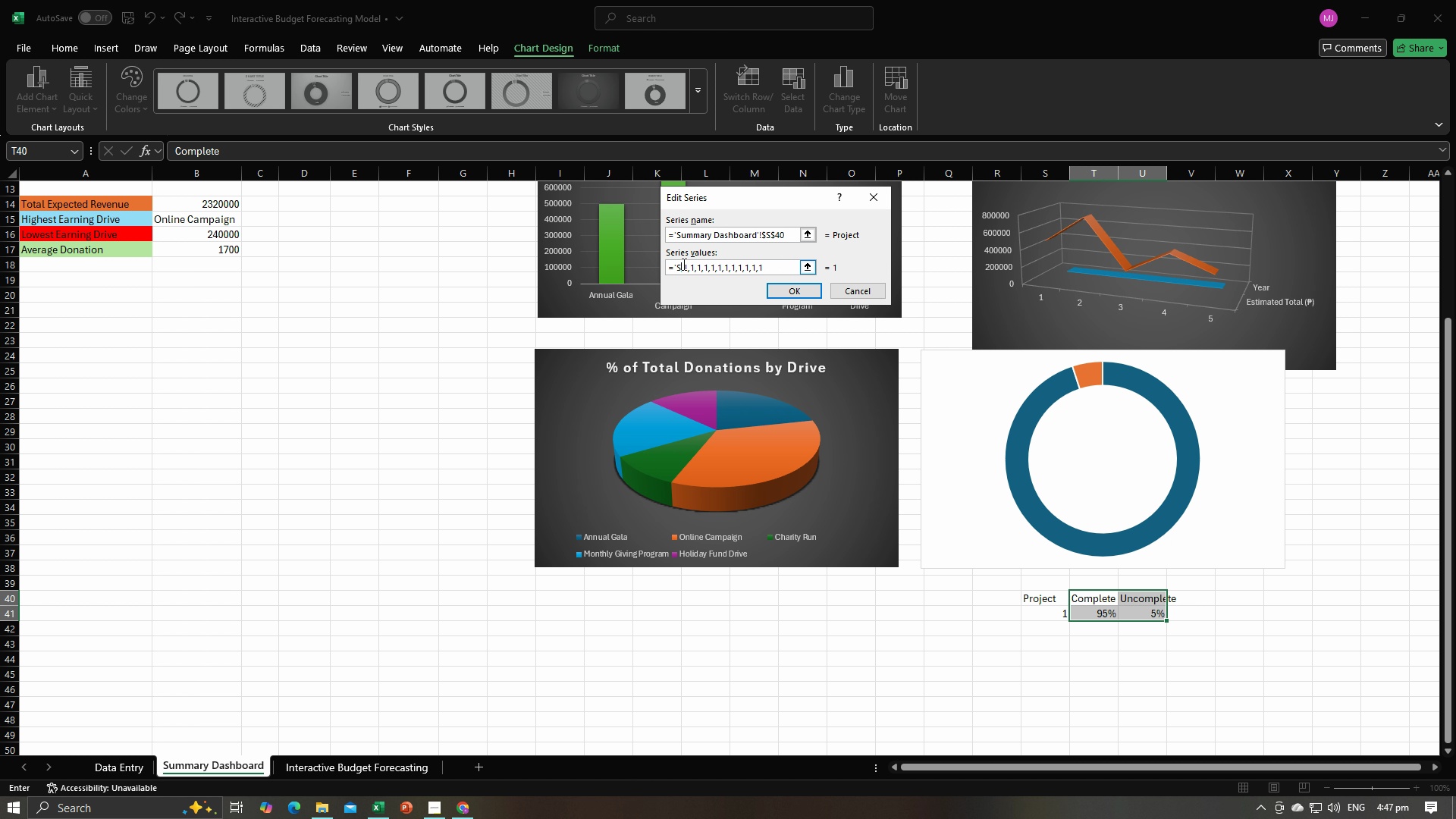 
hold_key(key=Backspace, duration=0.66)
 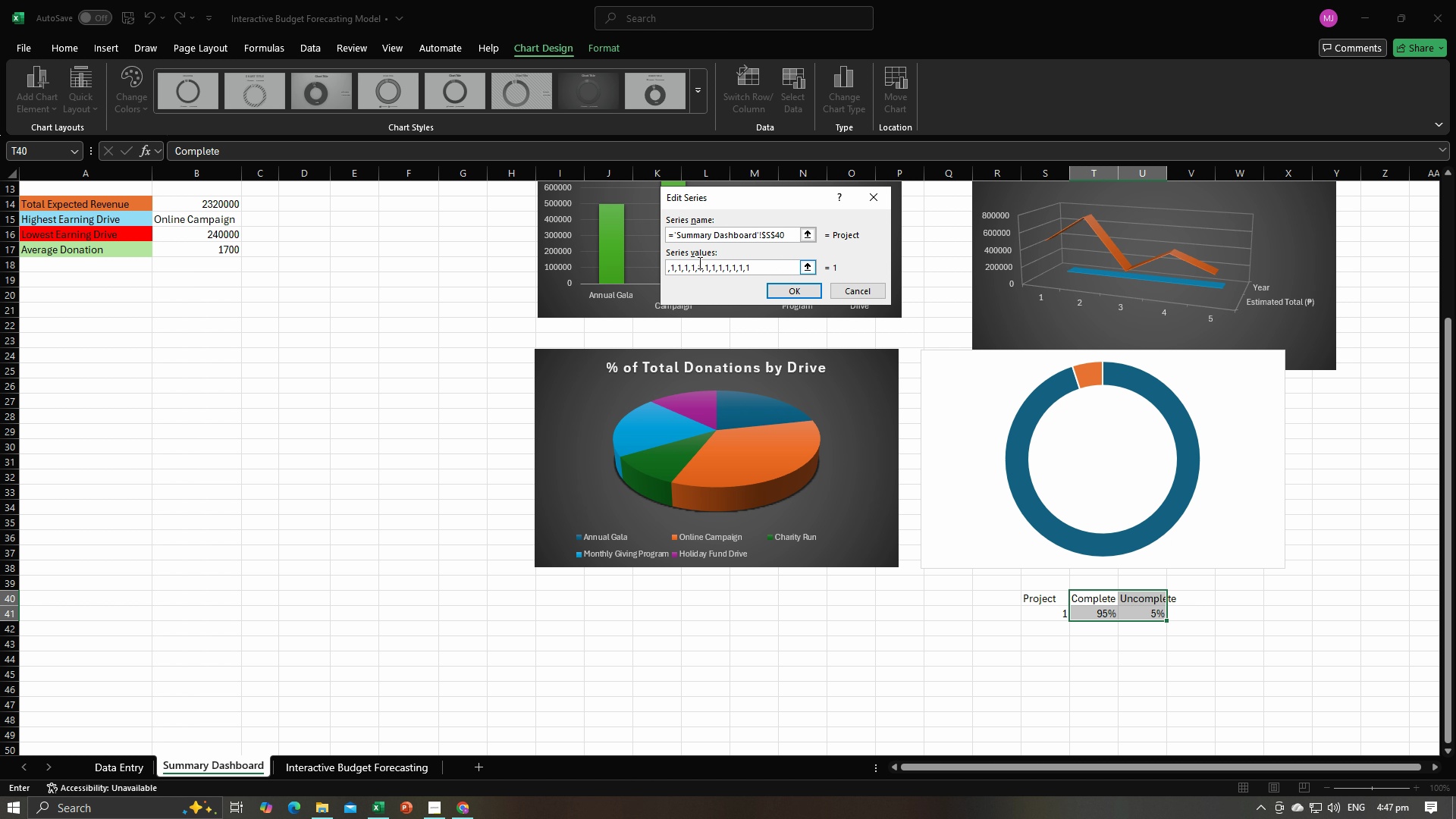 
left_click_drag(start_coordinate=[755, 268], to_coordinate=[667, 265])
 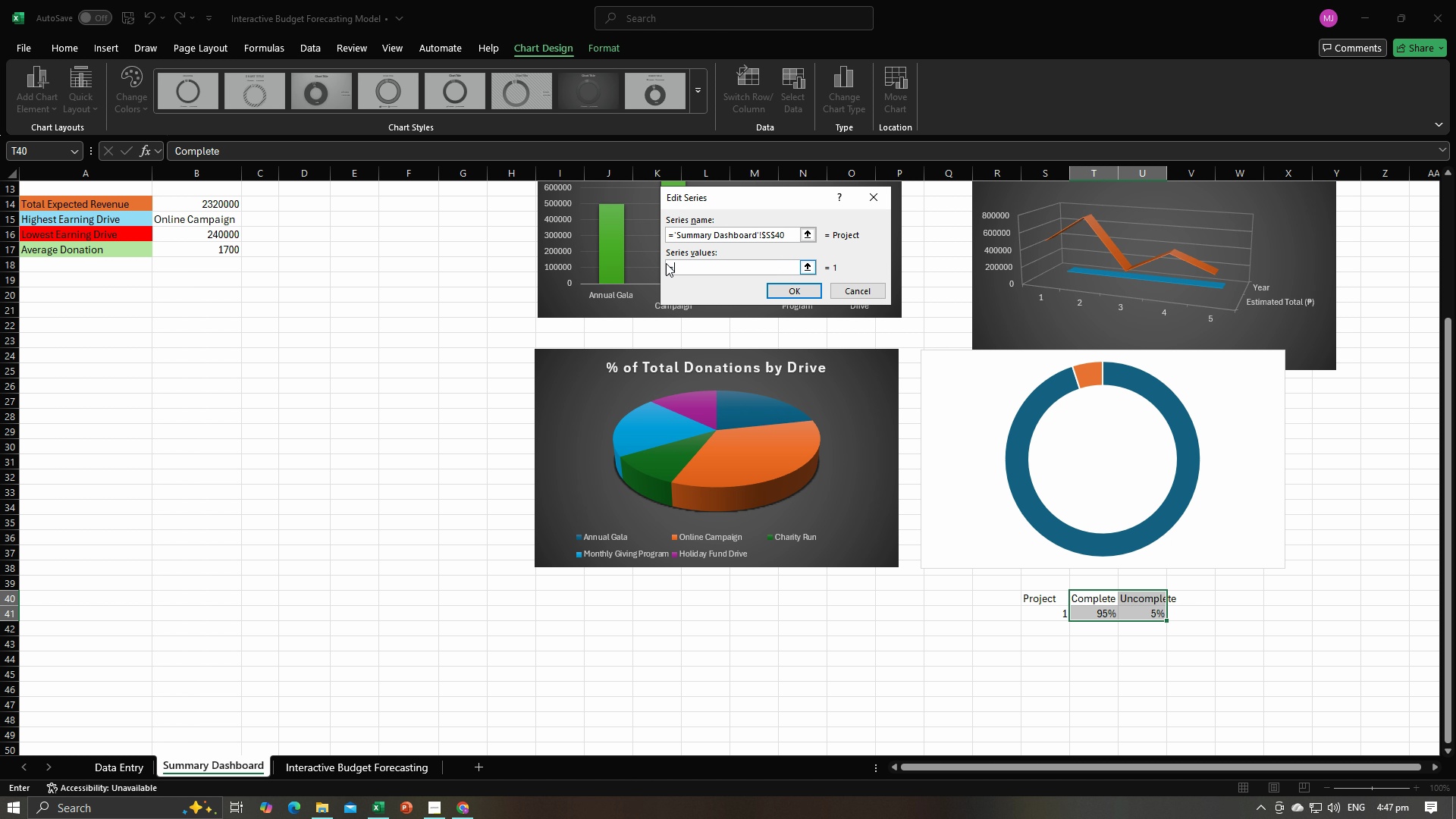 
key(Equal)
 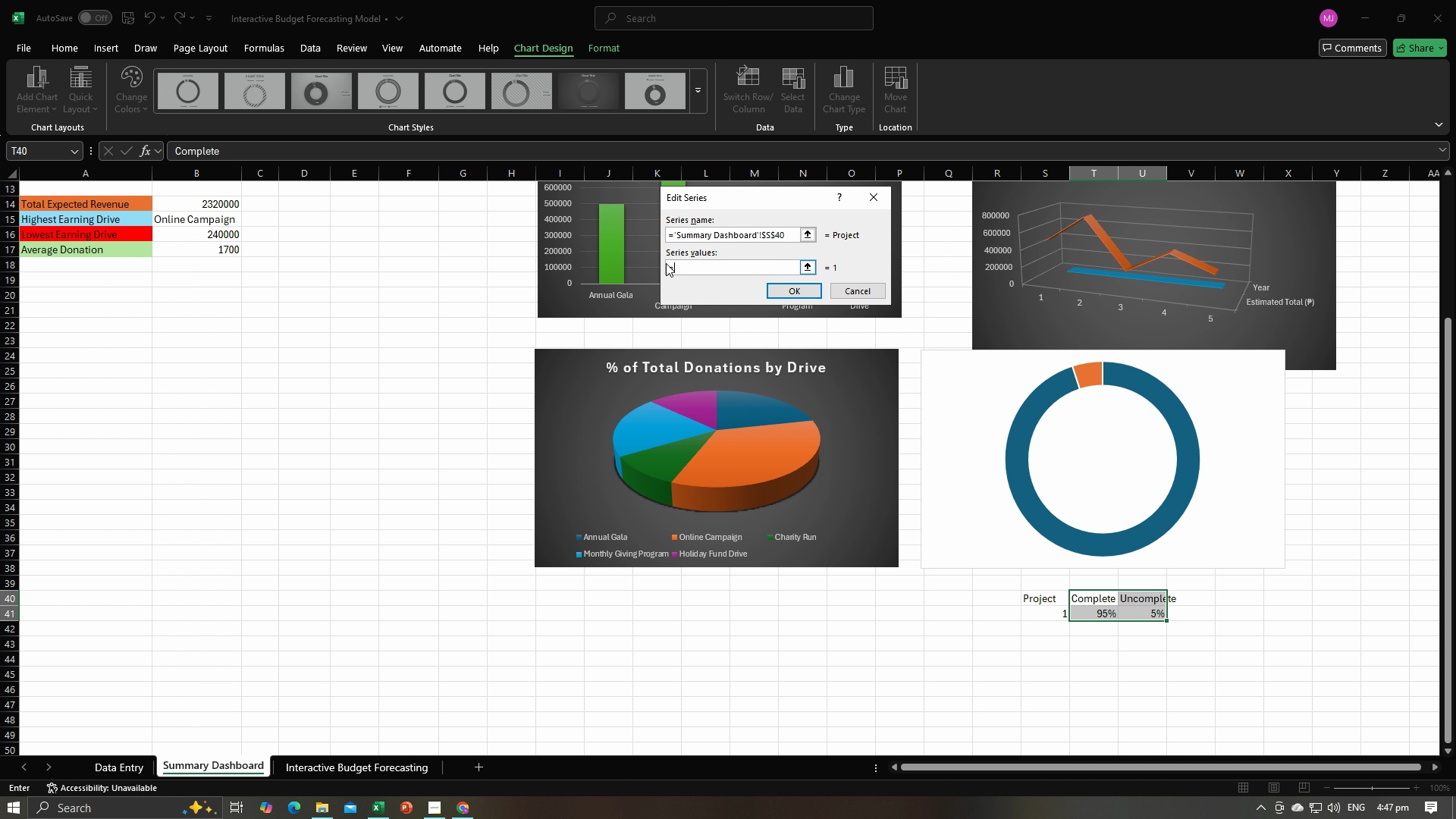 
key(1)
 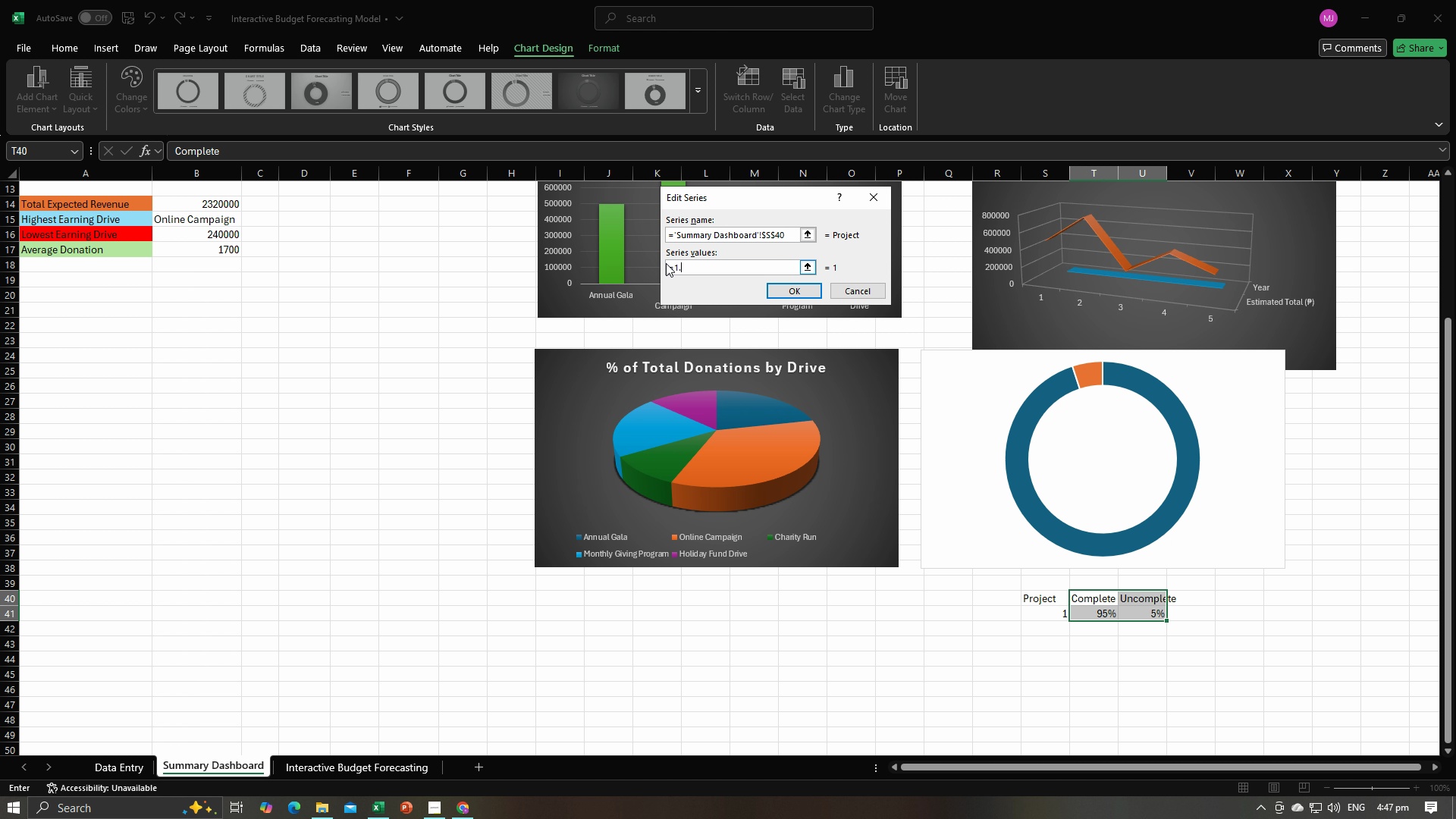 
key(Period)
 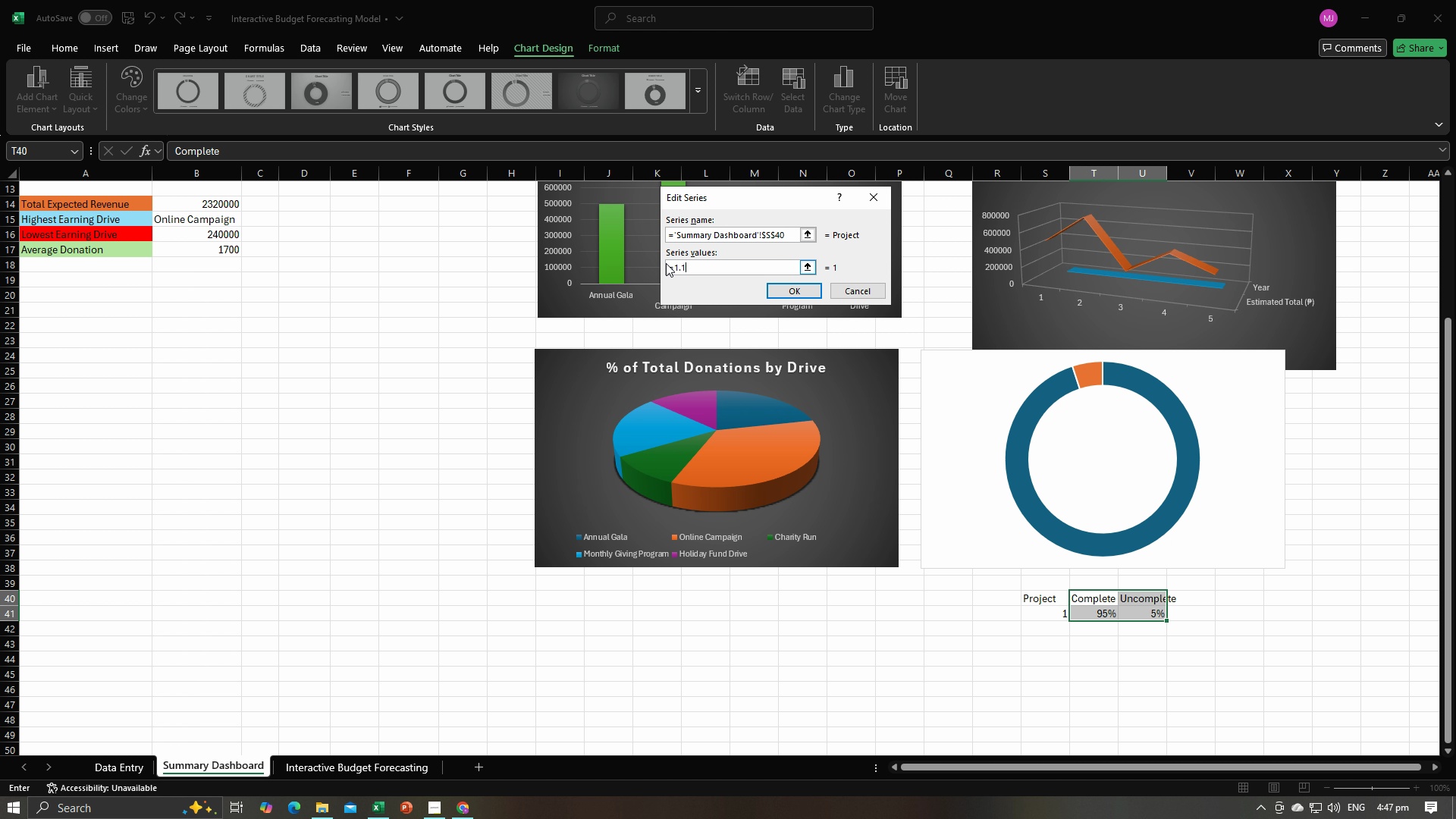 
key(1)
 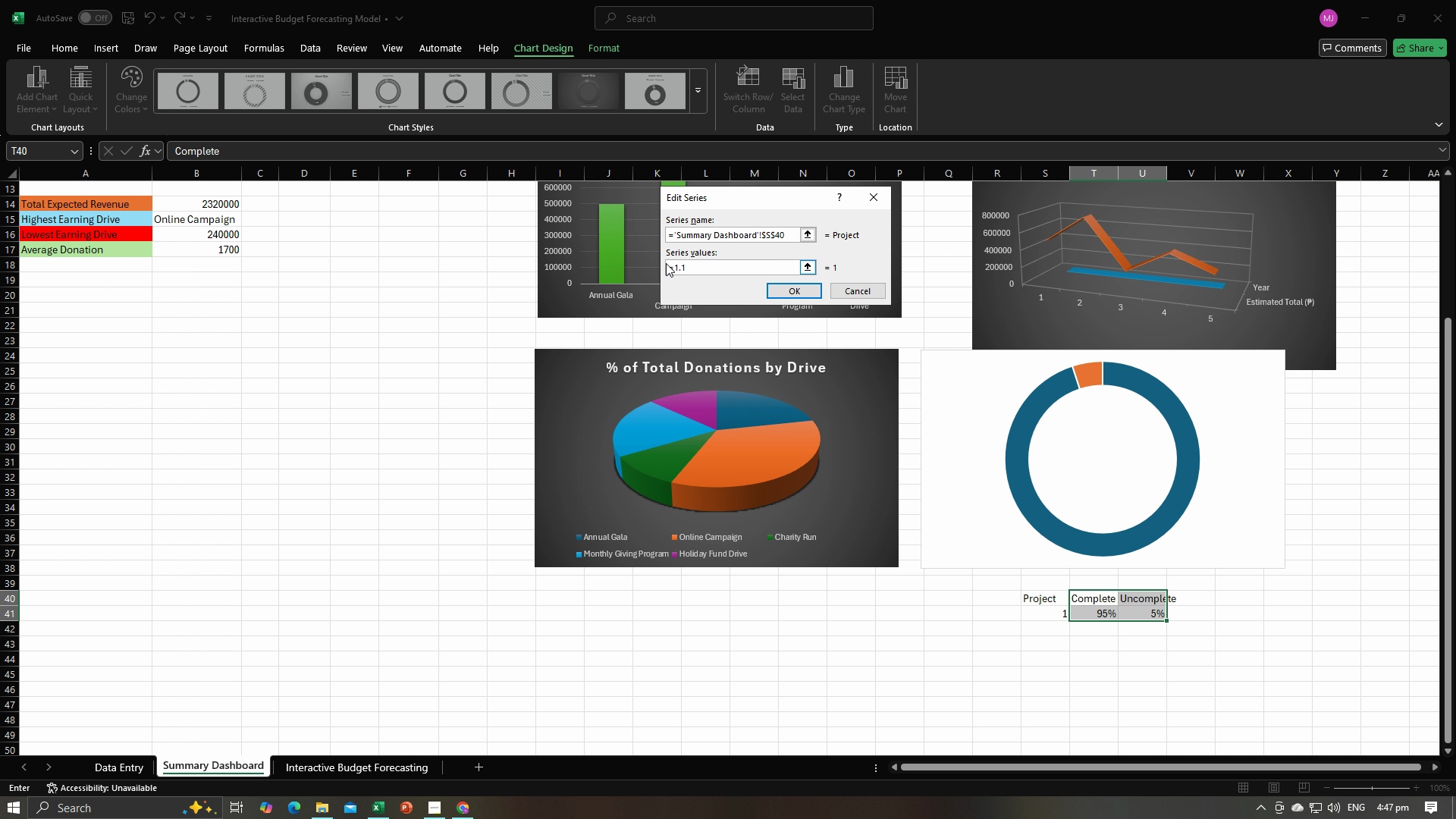 
key(Backspace)
 